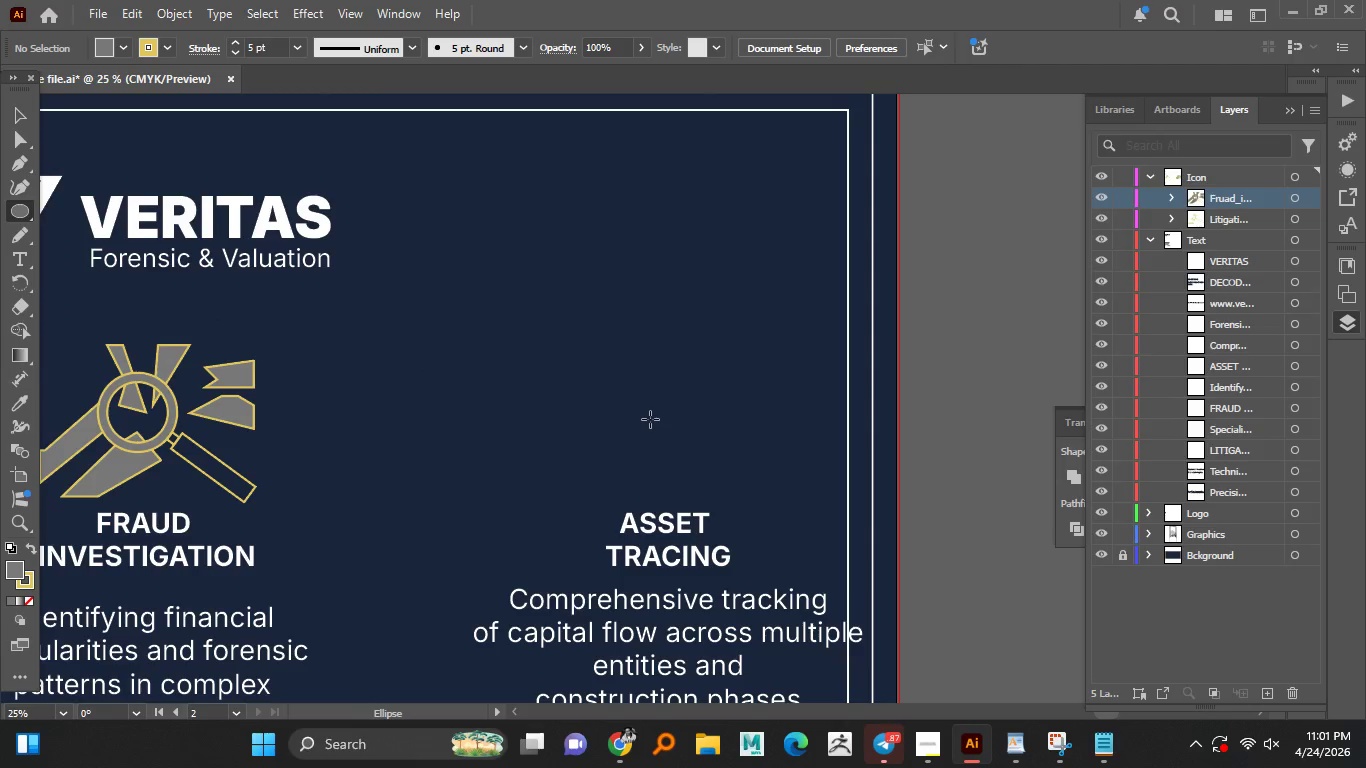 
hold_key(key=ShiftLeft, duration=1.5)
left_click_drag(start_coordinate=[629, 360], to_coordinate=[684, 428])
 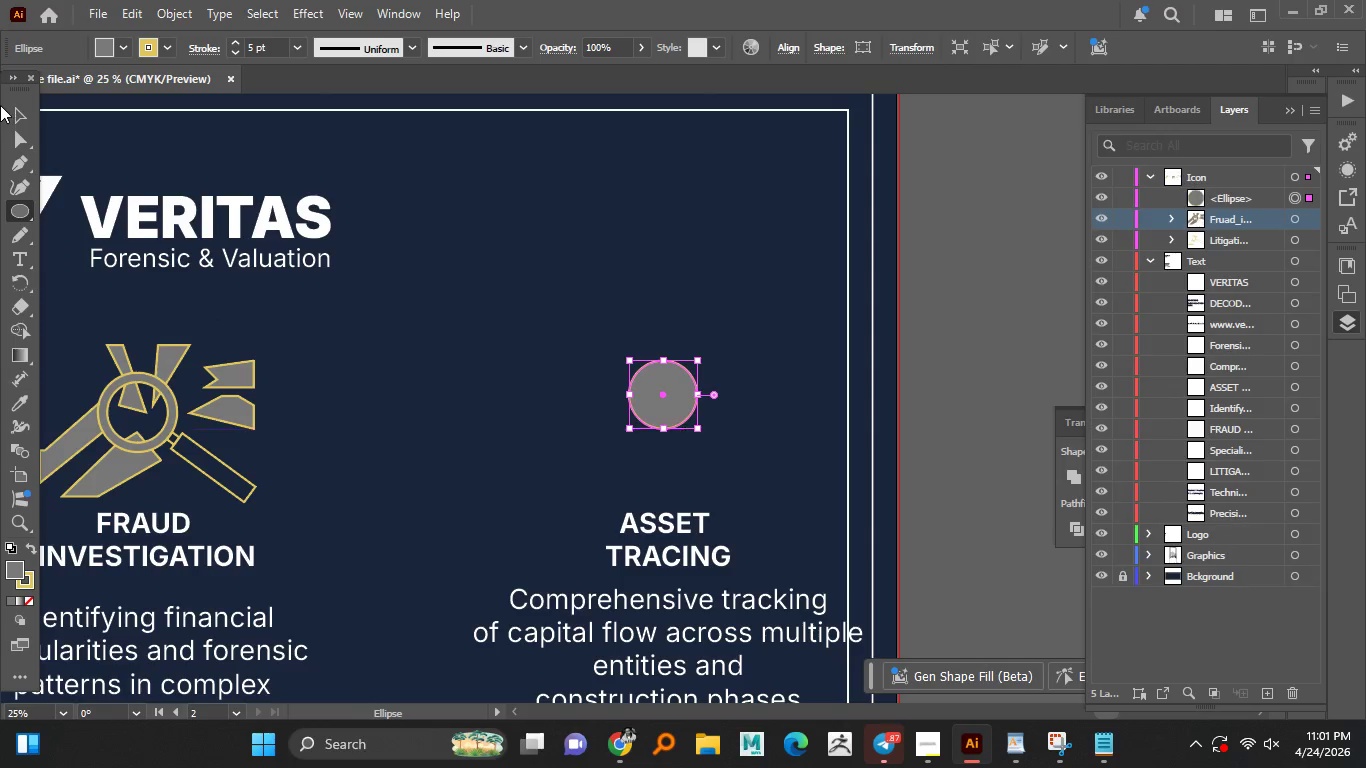 
key(Shift+ShiftLeft)
 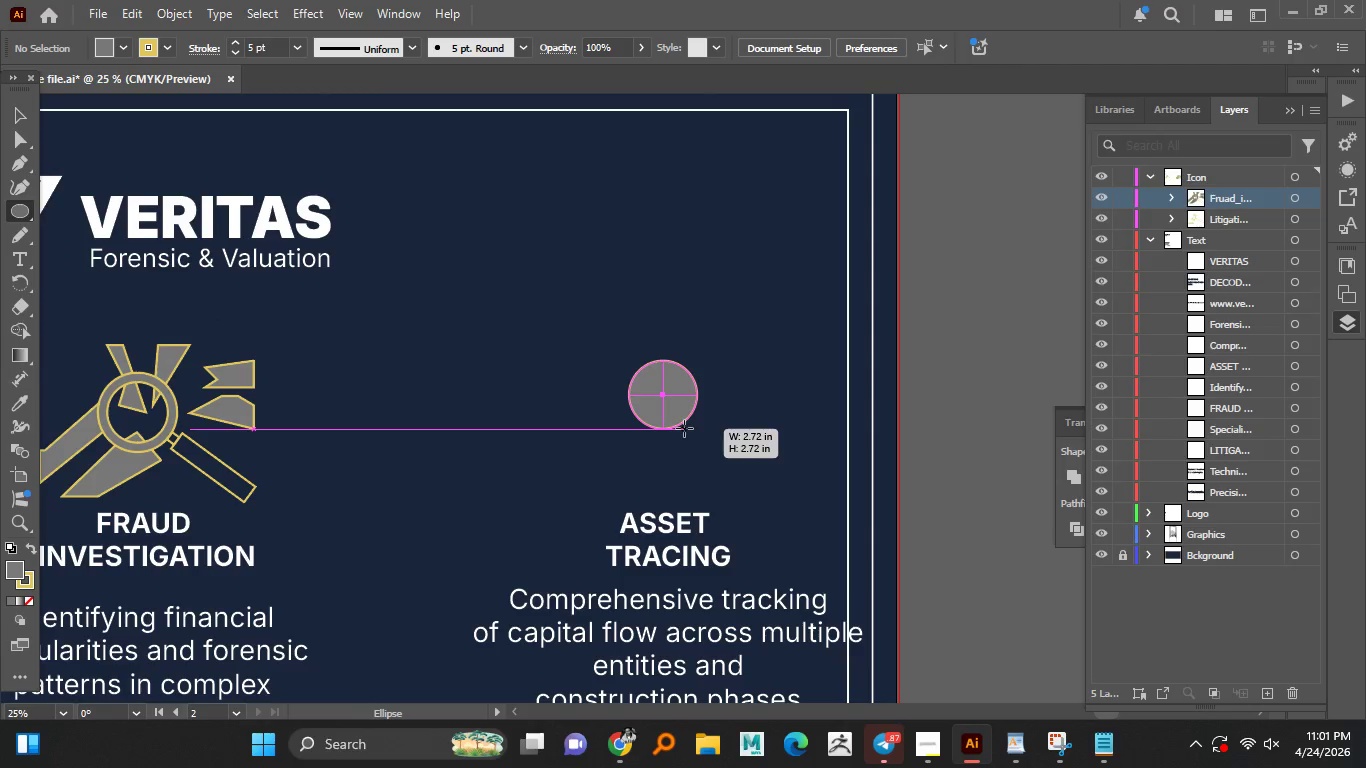 
key(Shift+ShiftLeft)
 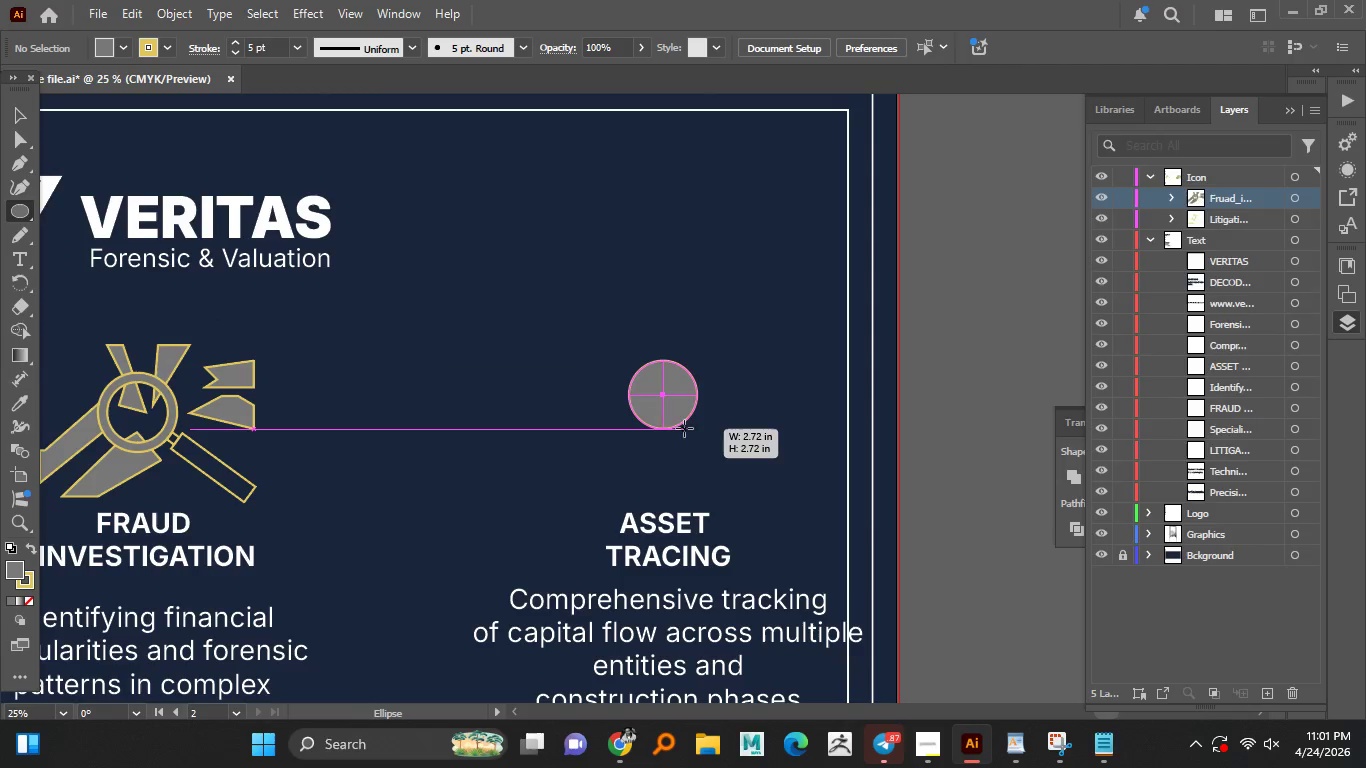 
key(Shift+ShiftLeft)
 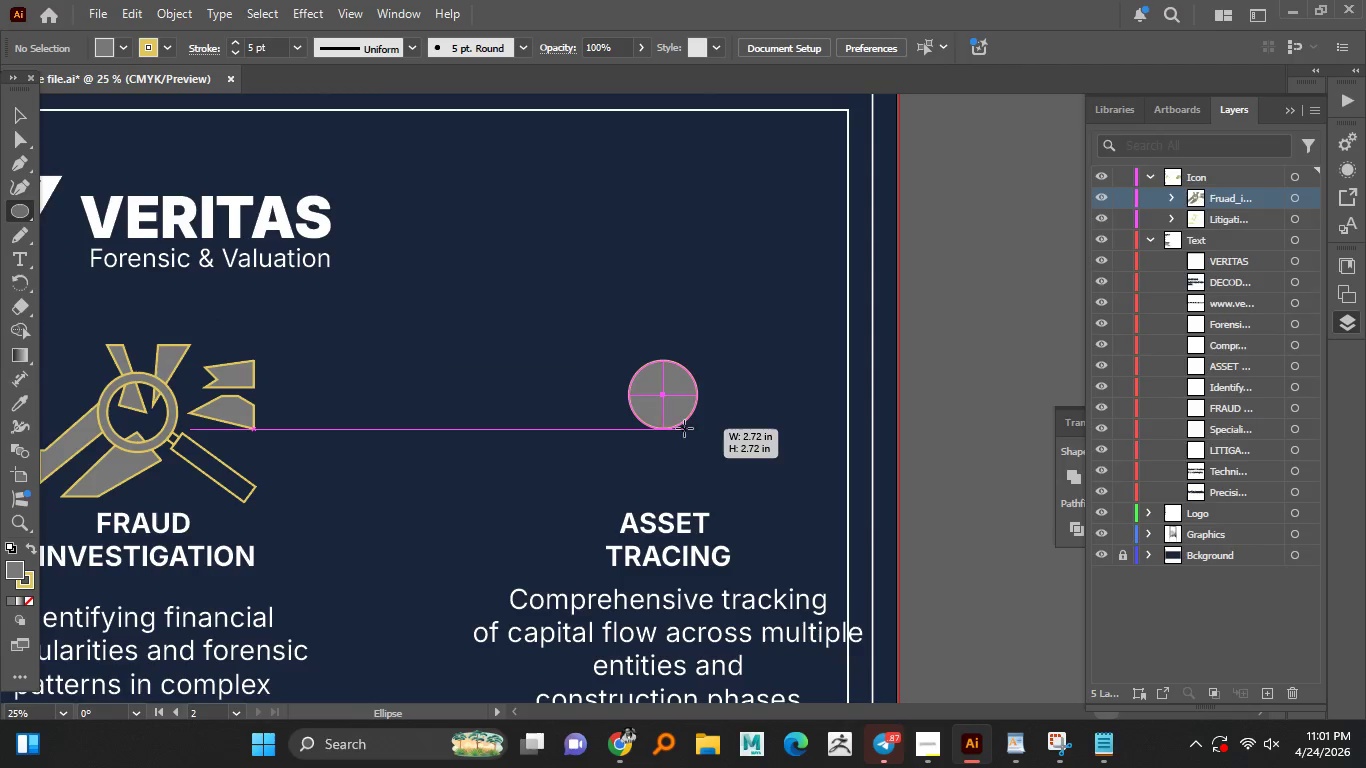 
key(Shift+ShiftLeft)
 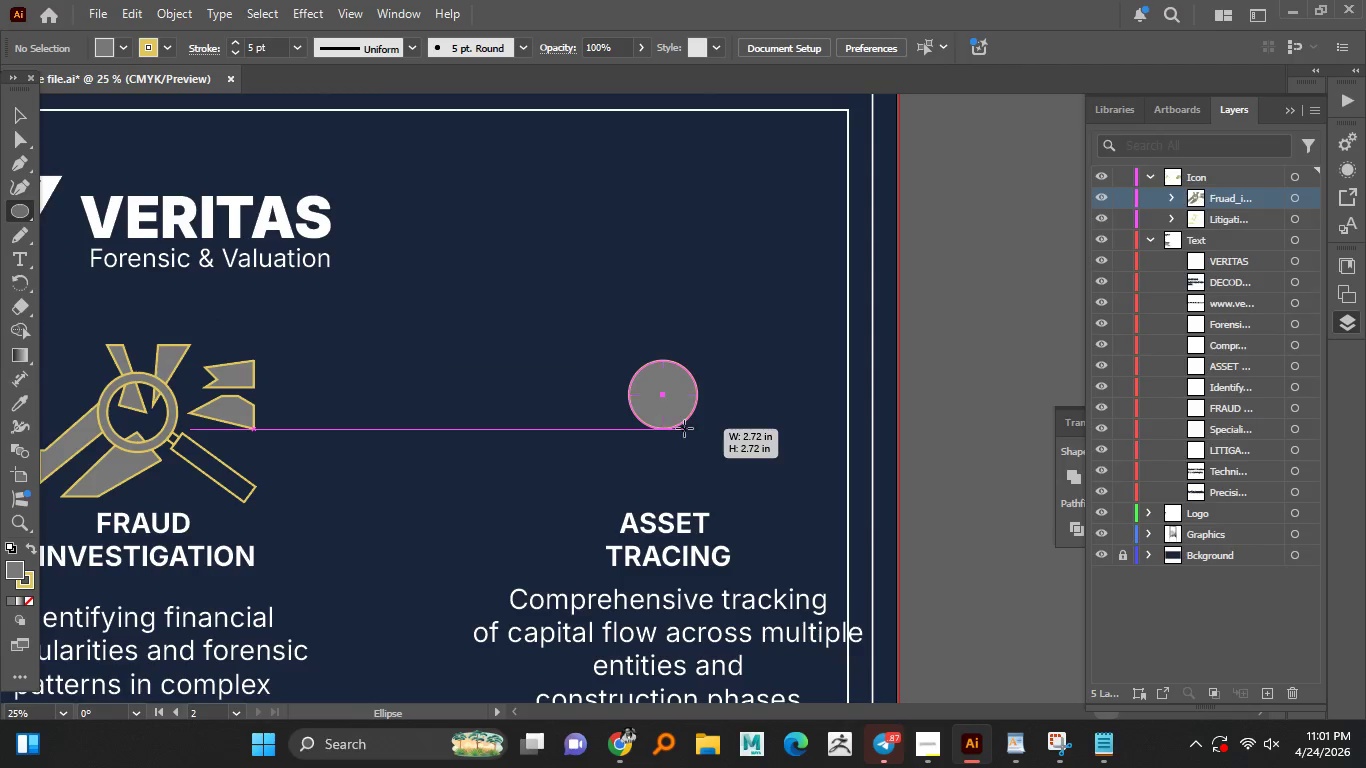 
key(Shift+ShiftLeft)
 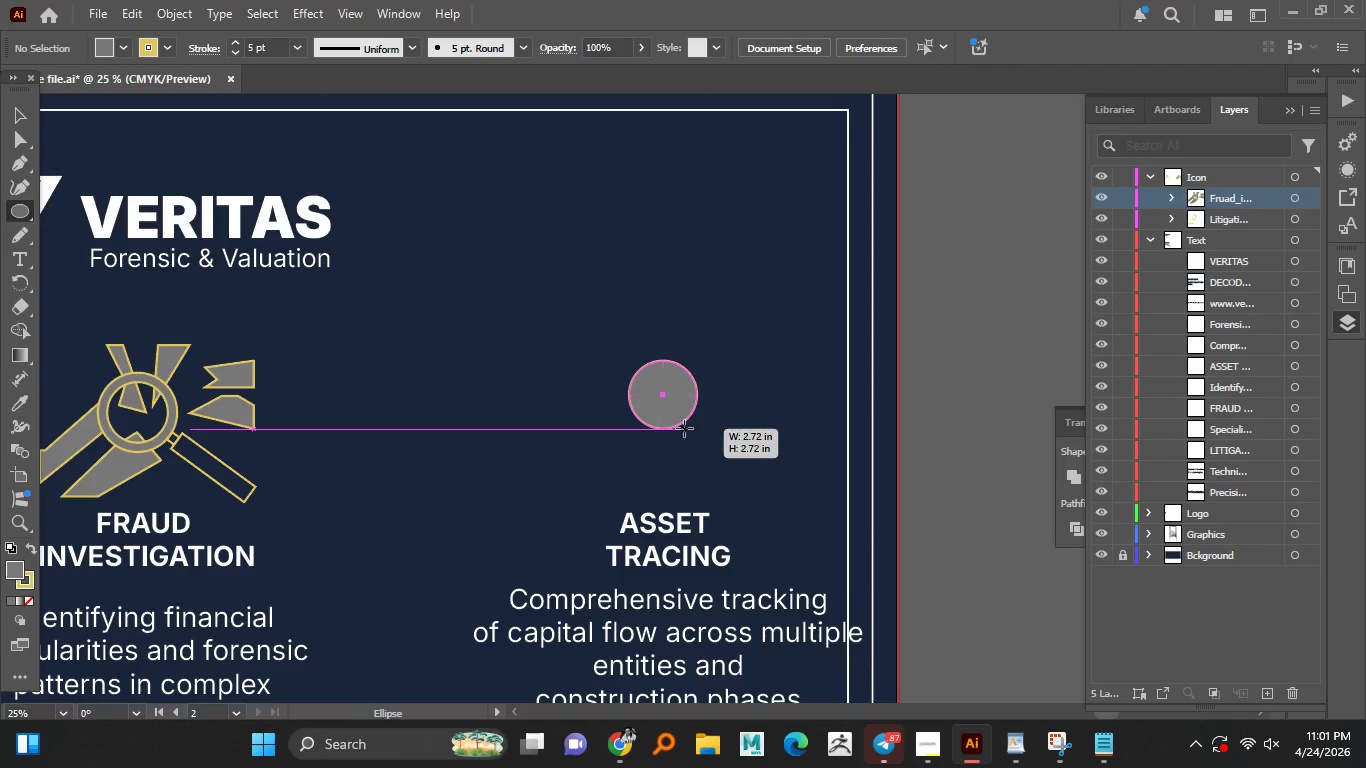 
key(Shift+ShiftLeft)
 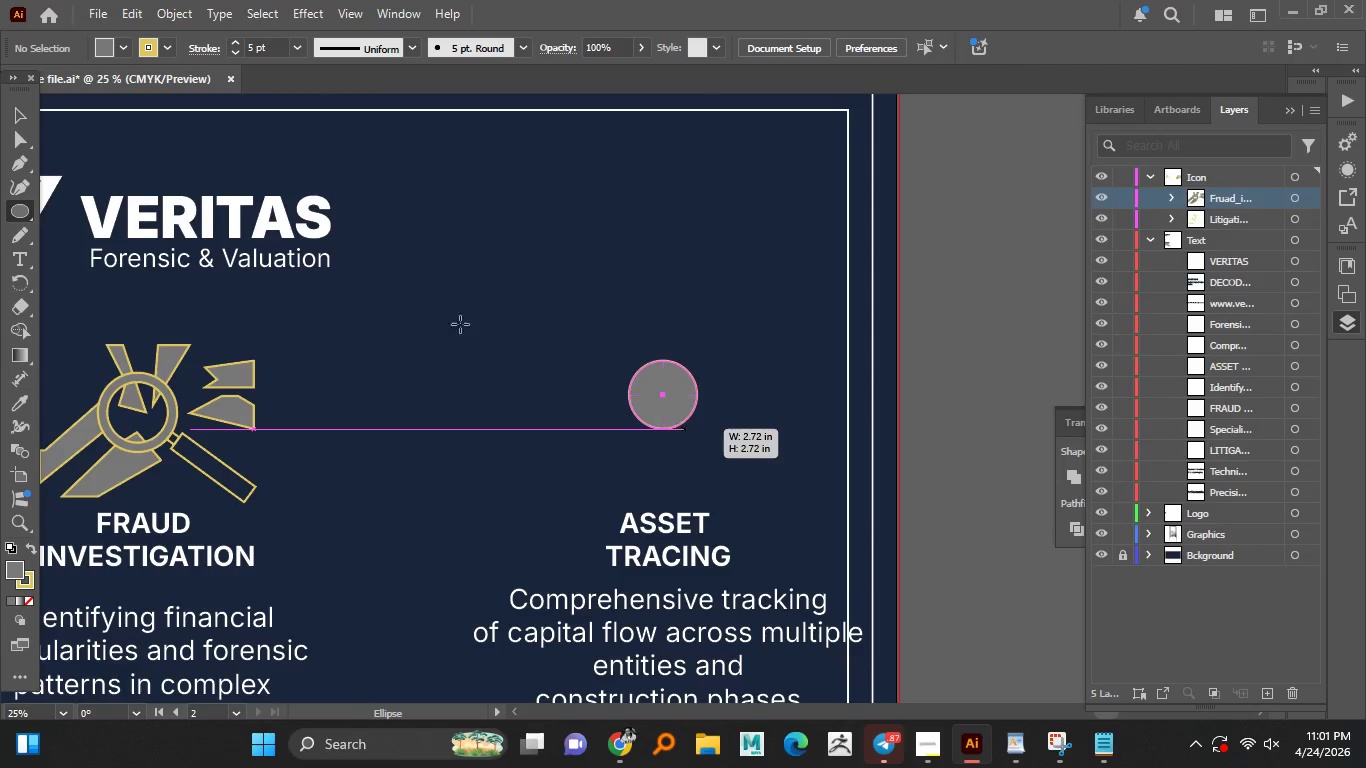 
key(Shift+ShiftLeft)
 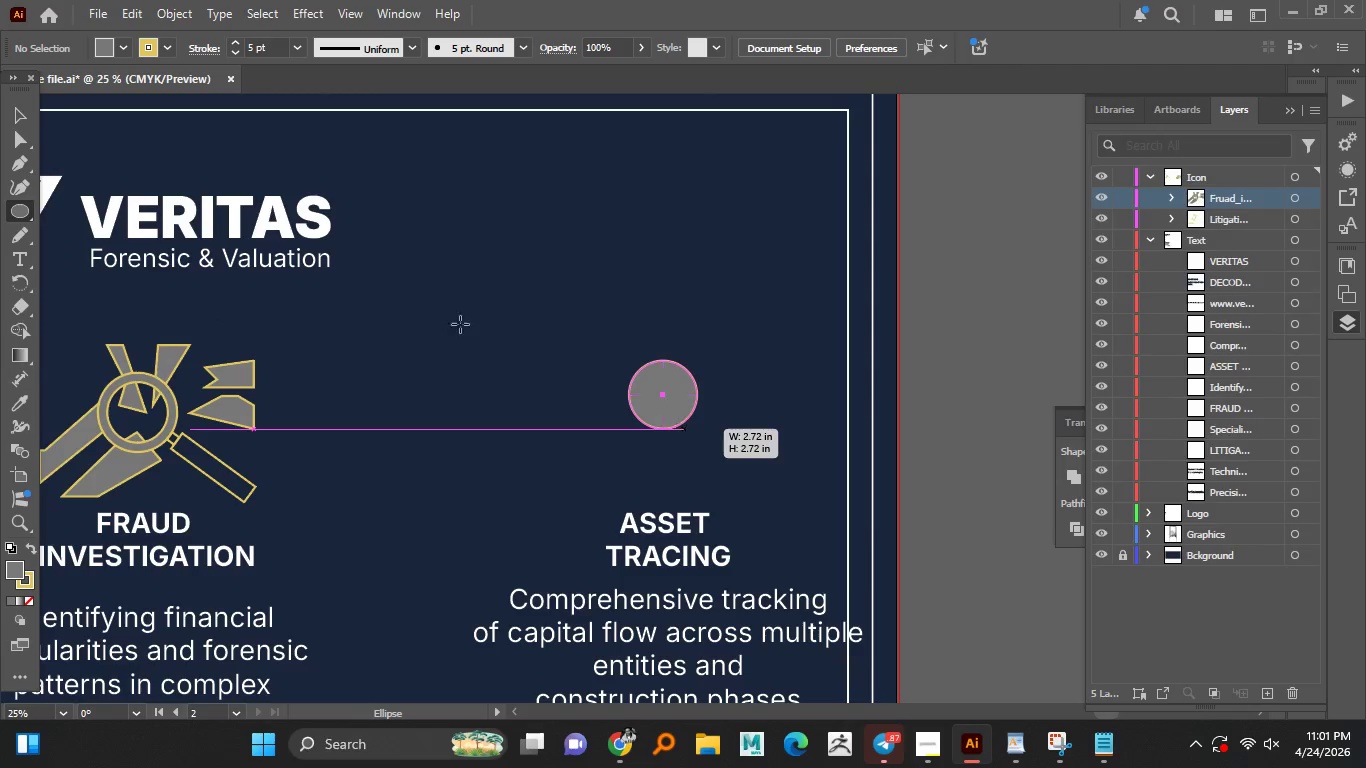 
key(Shift+ShiftLeft)
 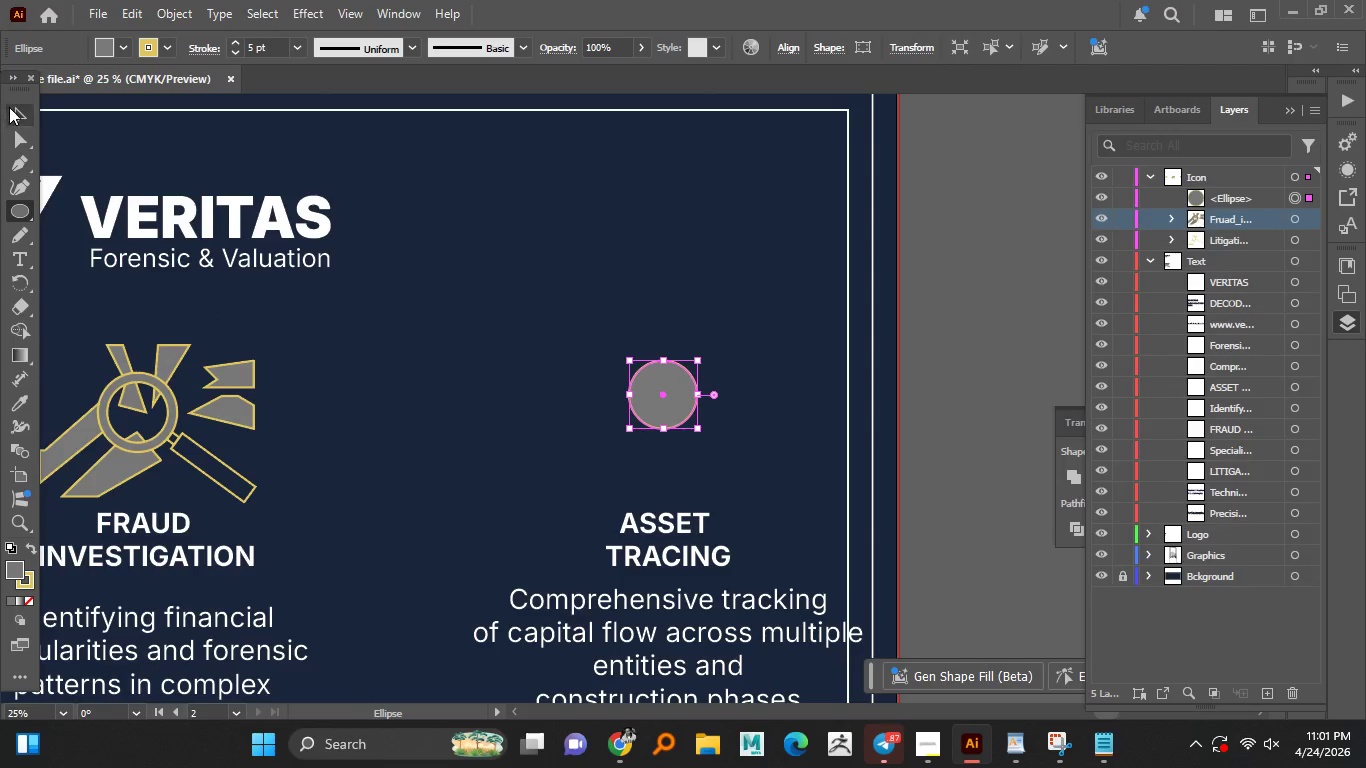 
left_click([13, 108])
 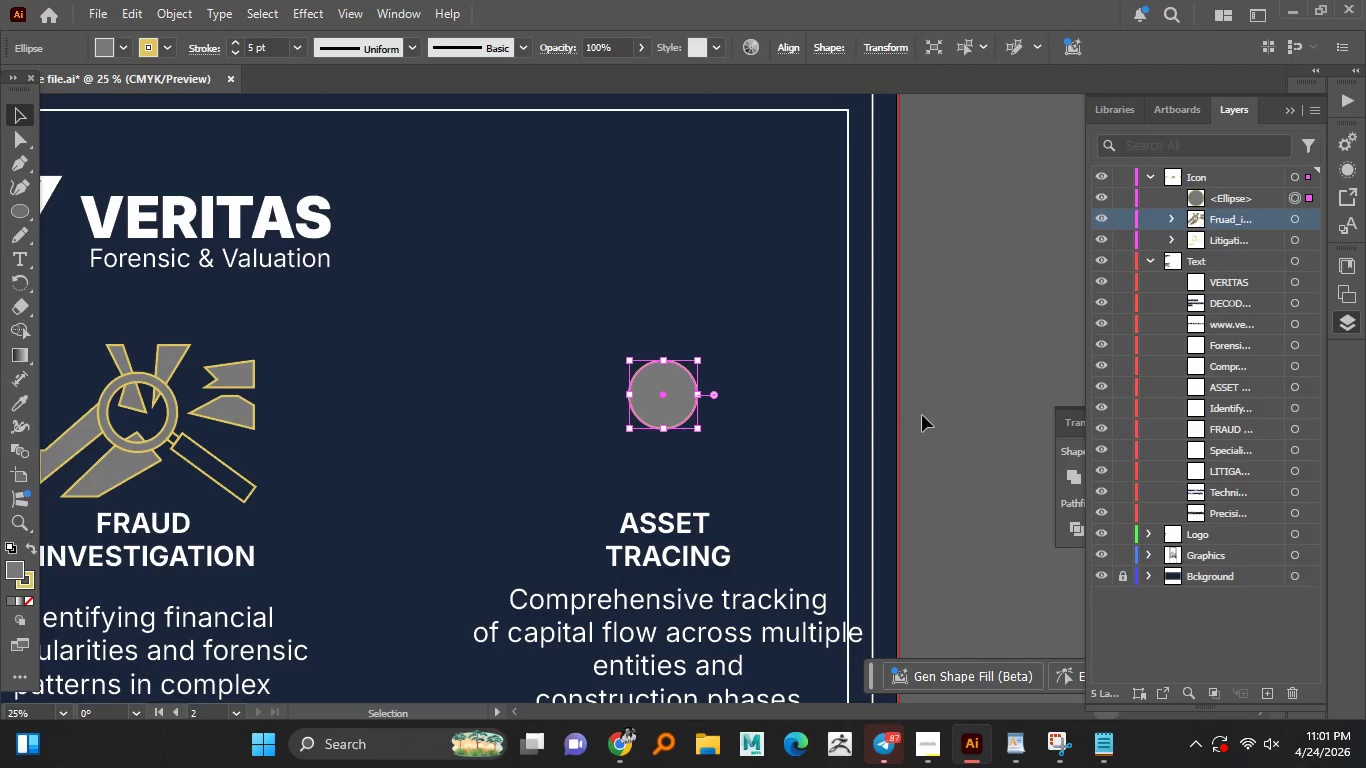 
left_click([957, 414])
 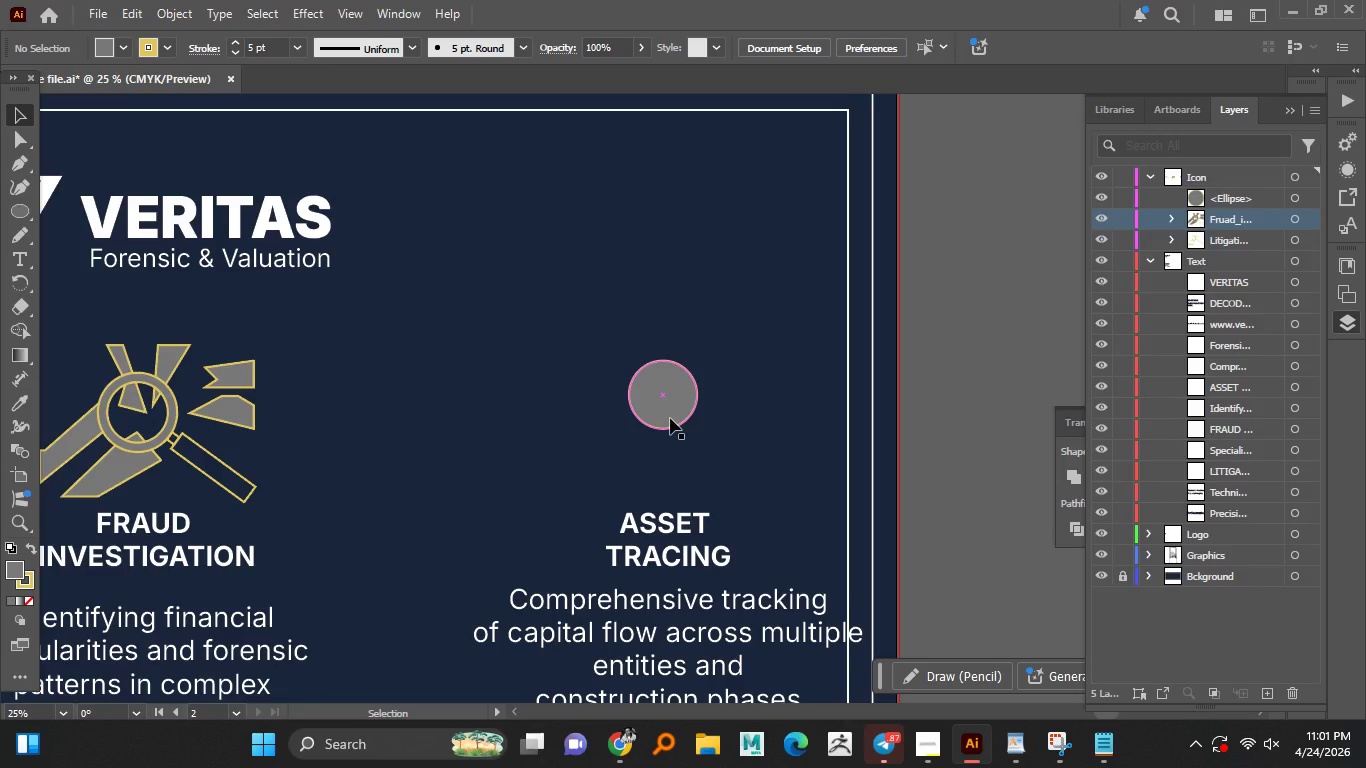 
wait(6.36)
 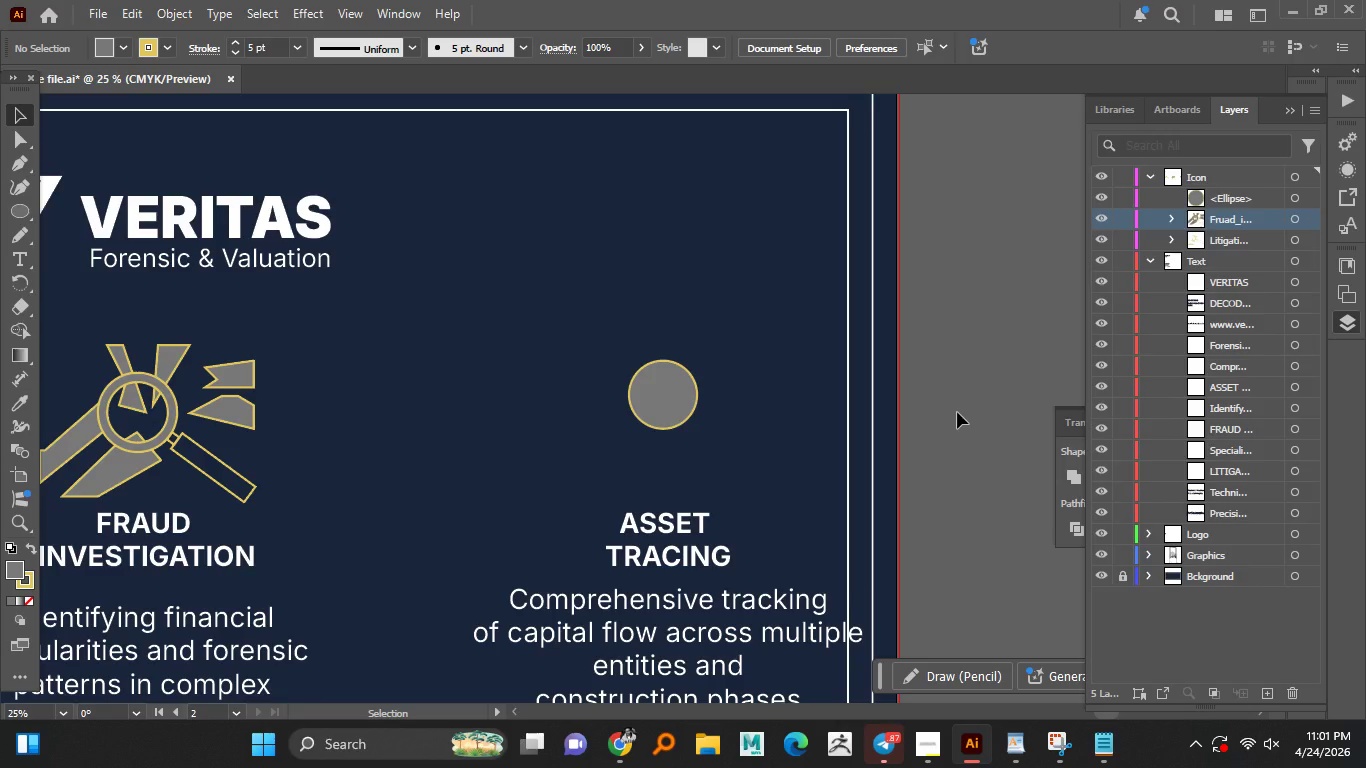 
left_click_drag(start_coordinate=[670, 410], to_coordinate=[791, 415])
 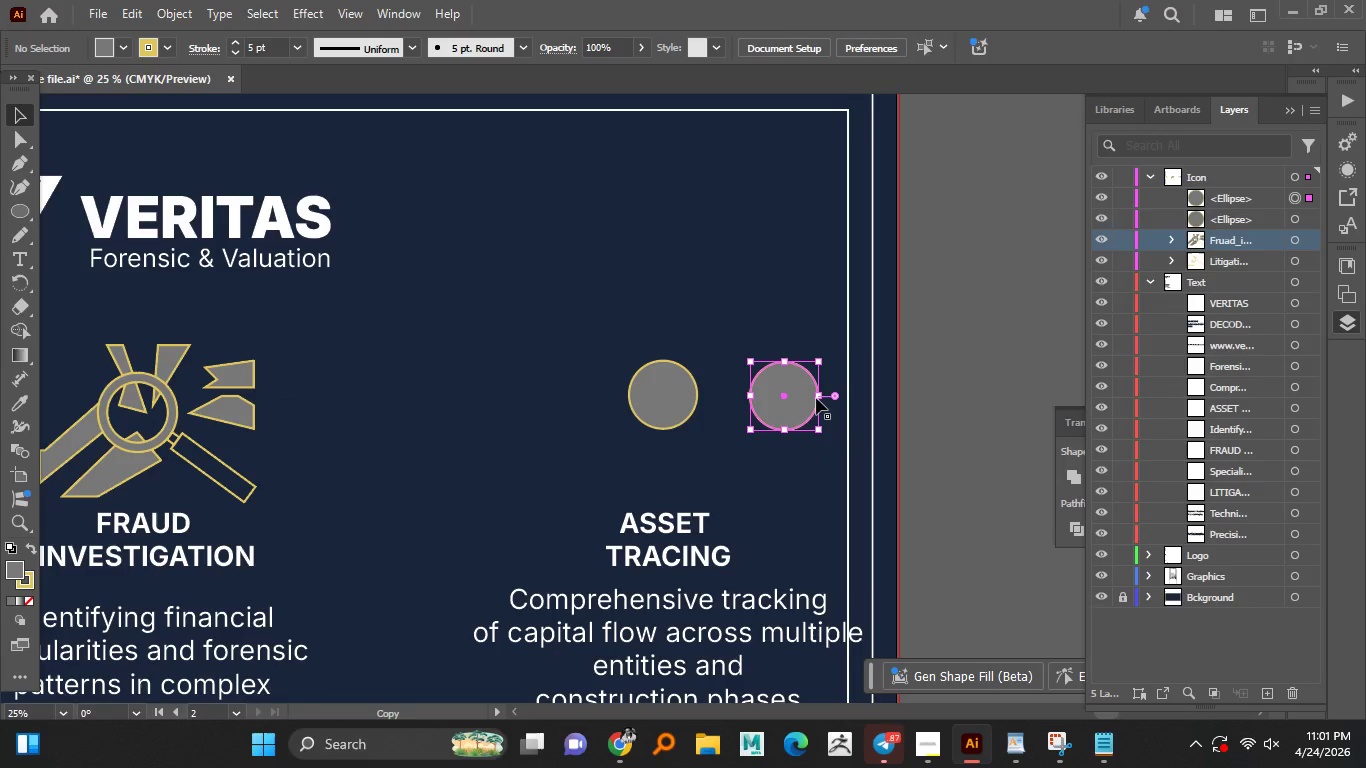 
hold_key(key=AltLeft, duration=3.45)
hold_key(key=ShiftLeft, duration=1.52)
left_click_drag(start_coordinate=[820, 395], to_coordinate=[801, 399])
 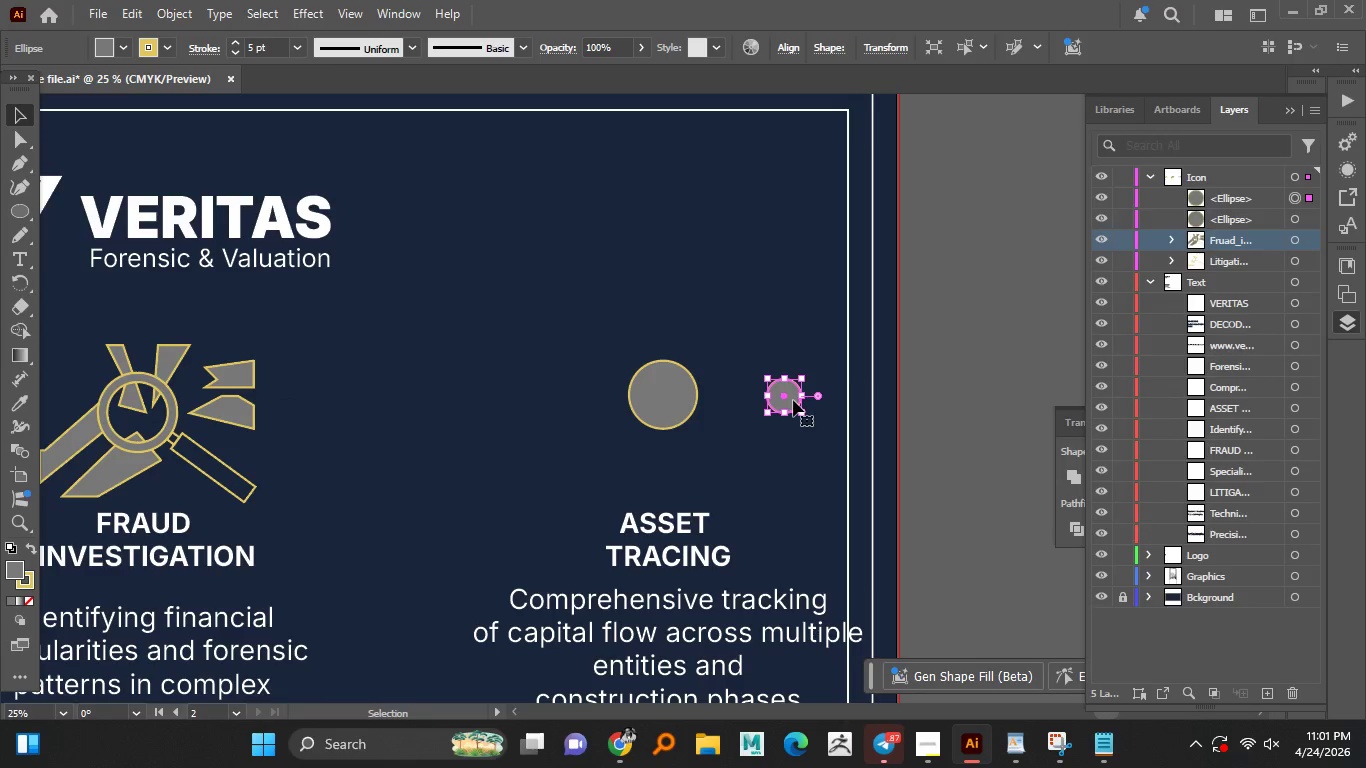 
hold_key(key=ShiftLeft, duration=0.44)
 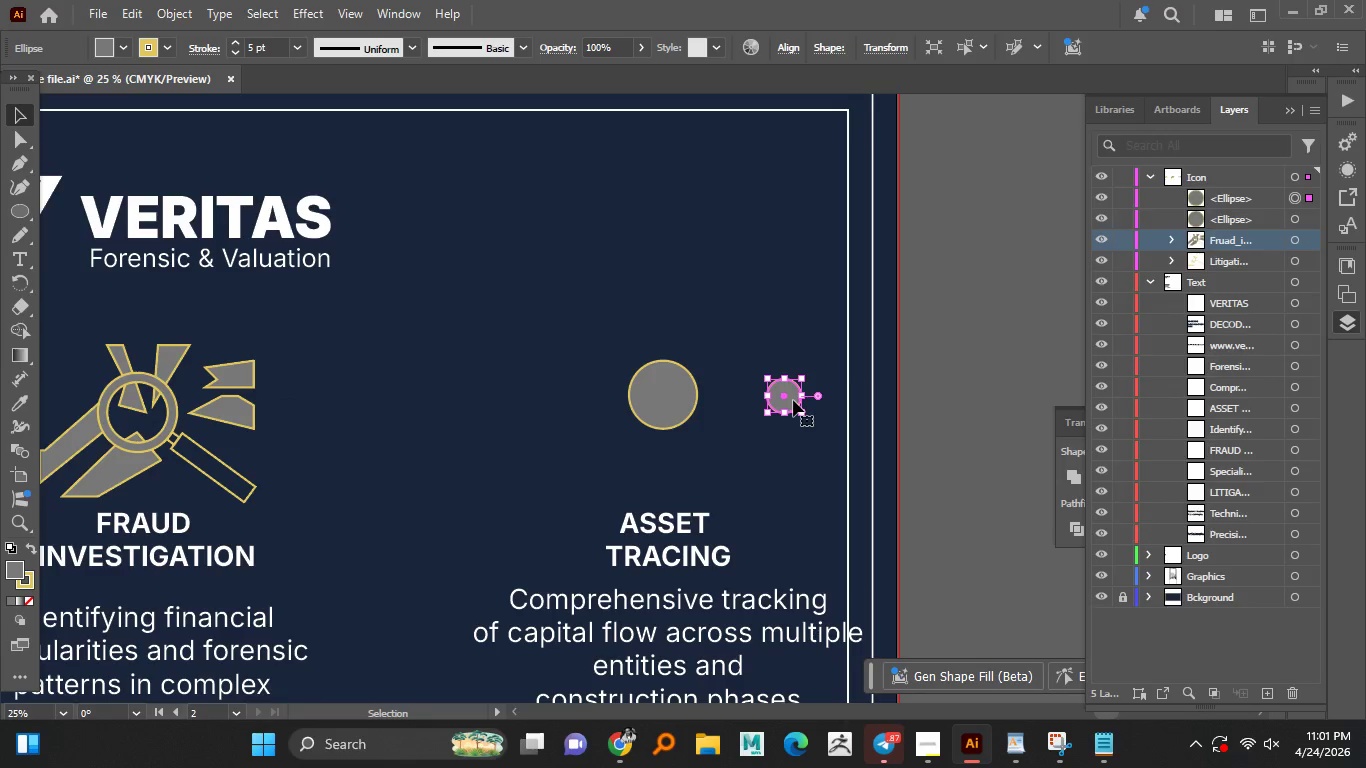 
left_click_drag(start_coordinate=[793, 400], to_coordinate=[556, 398])
 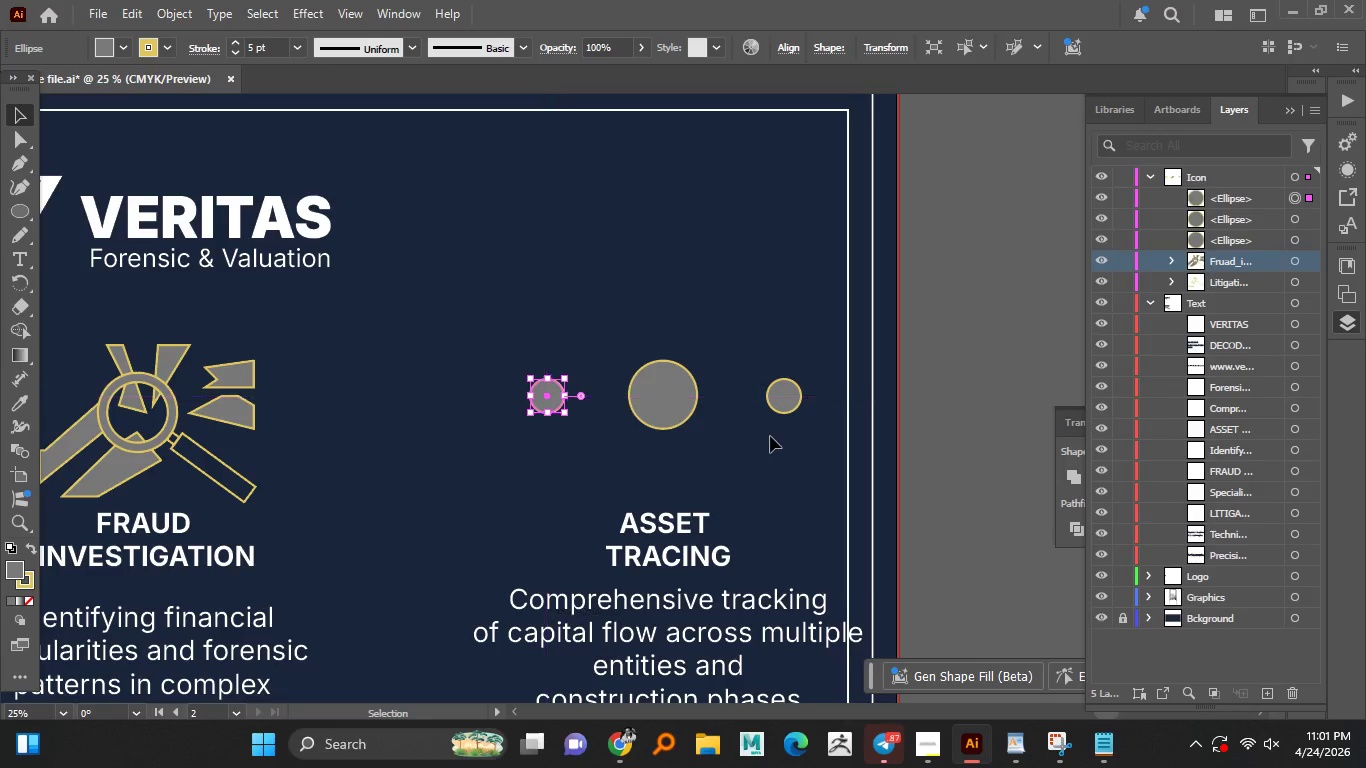 
hold_key(key=AltLeft, duration=5.36)
 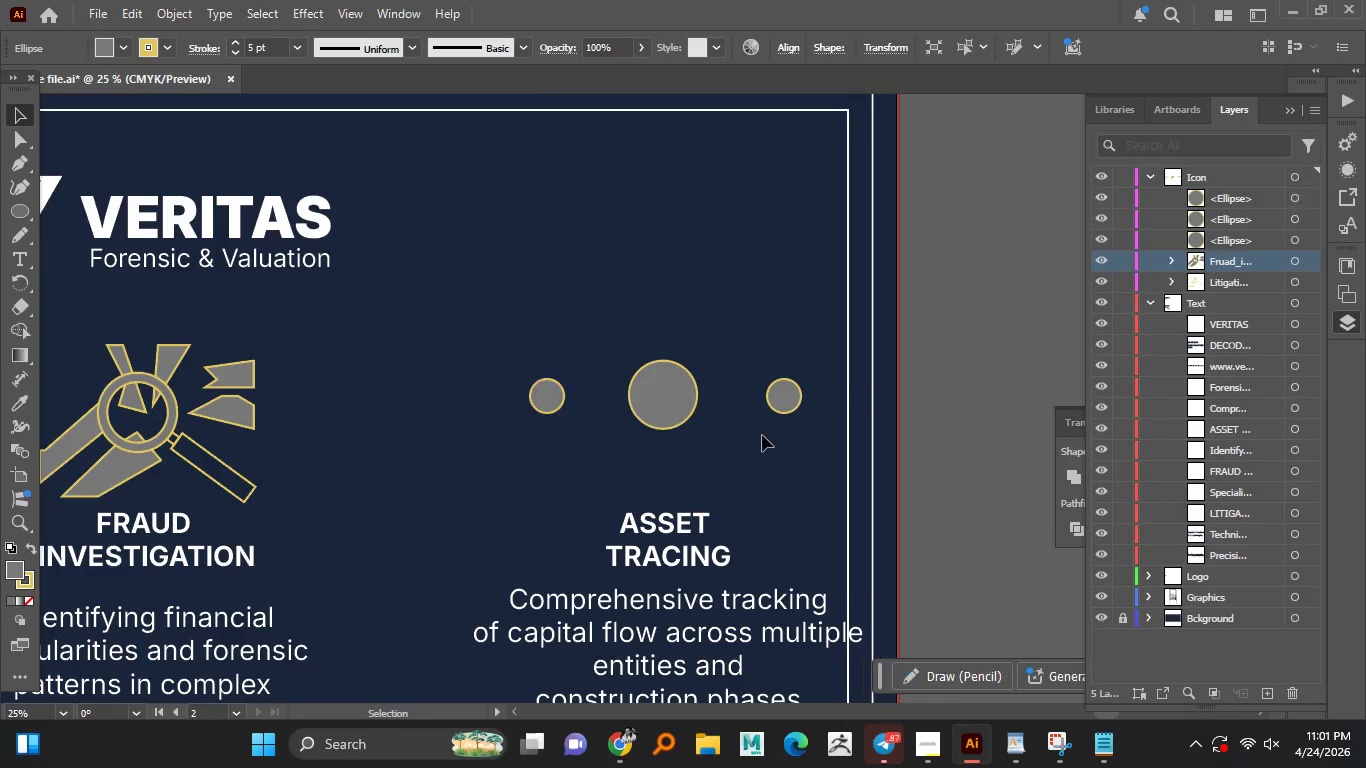 
hold_key(key=ShiftLeft, duration=1.51)
 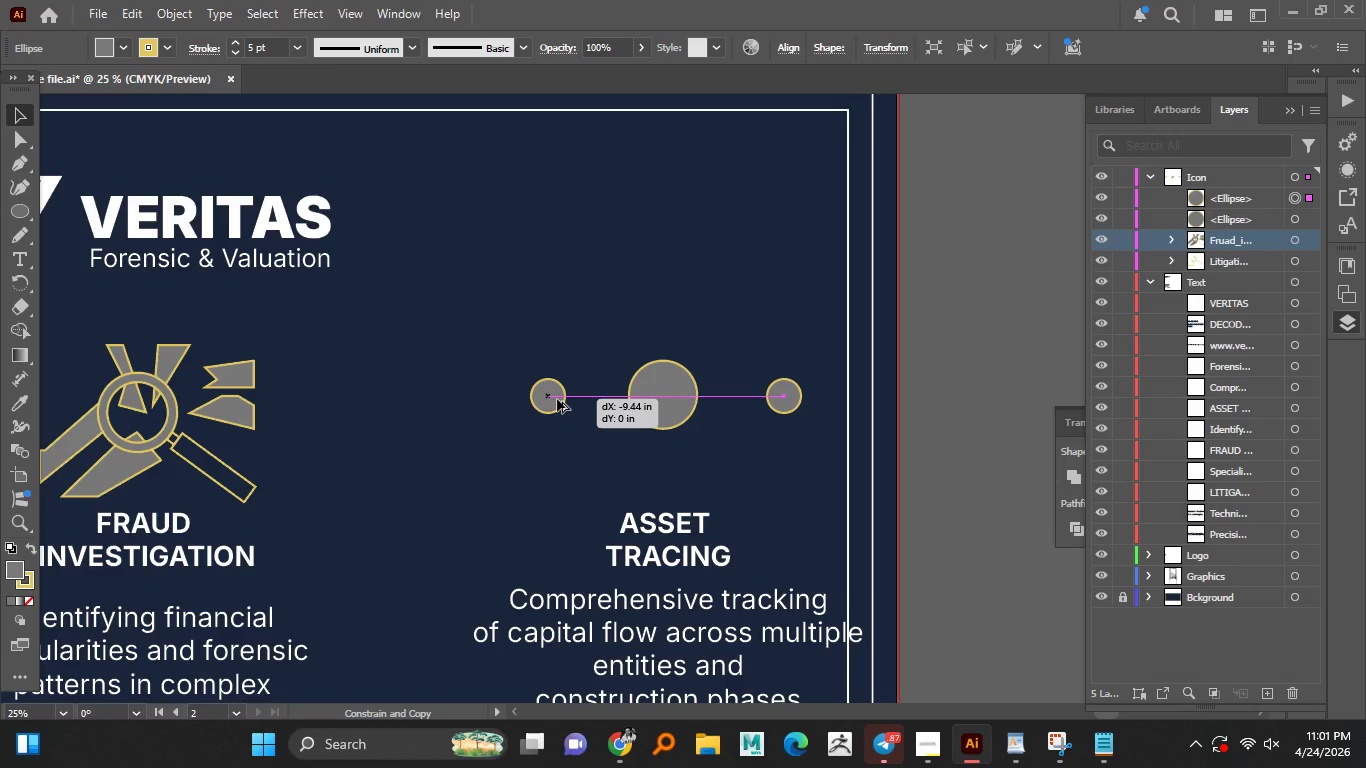 
hold_key(key=ShiftLeft, duration=1.5)
 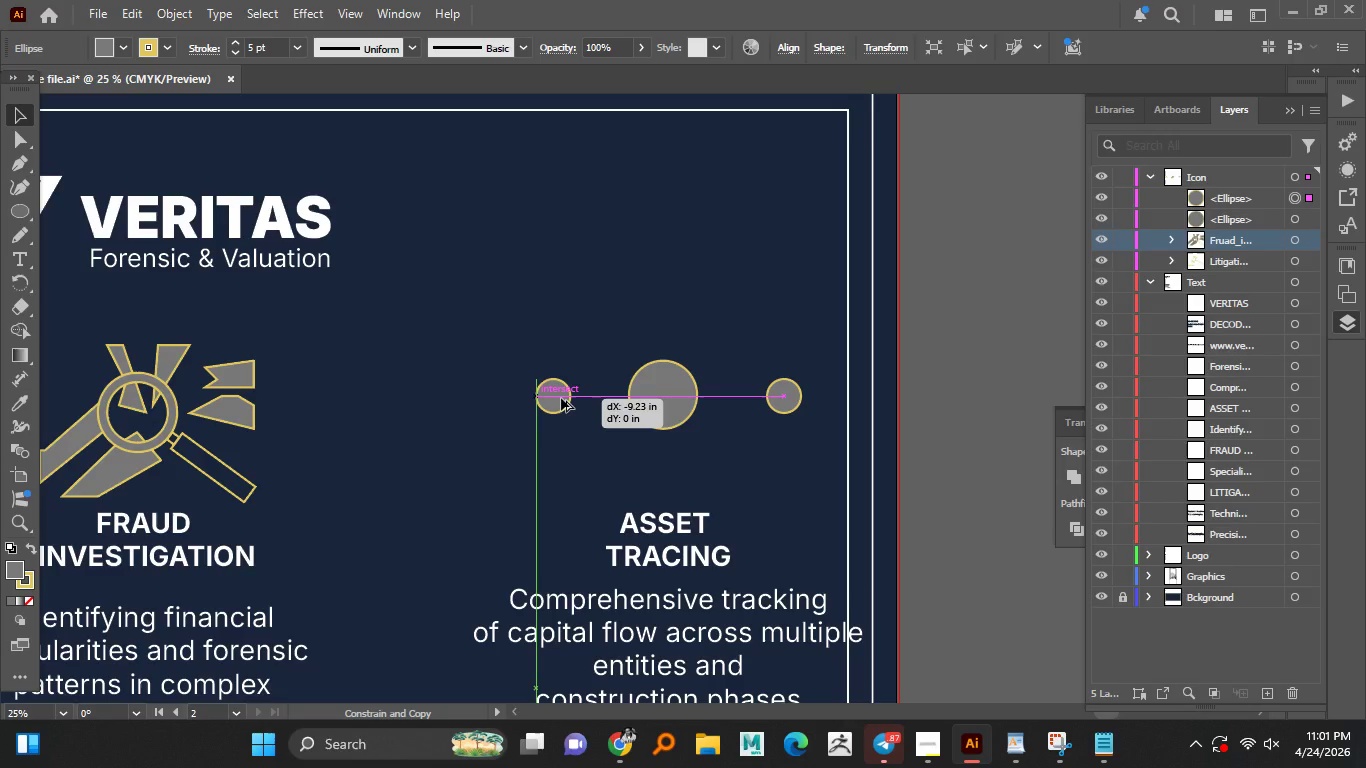 
hold_key(key=ShiftLeft, duration=1.5)
 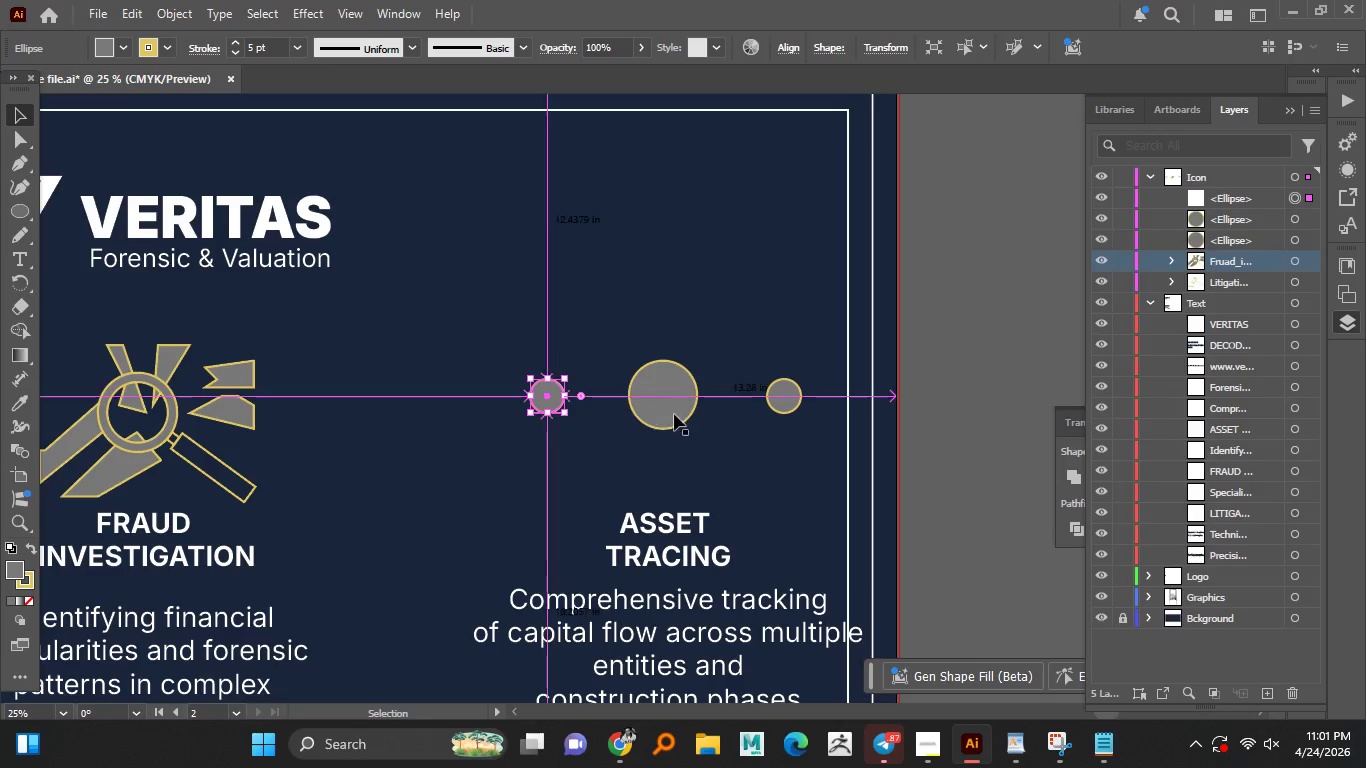 
hold_key(key=ShiftLeft, duration=0.62)
 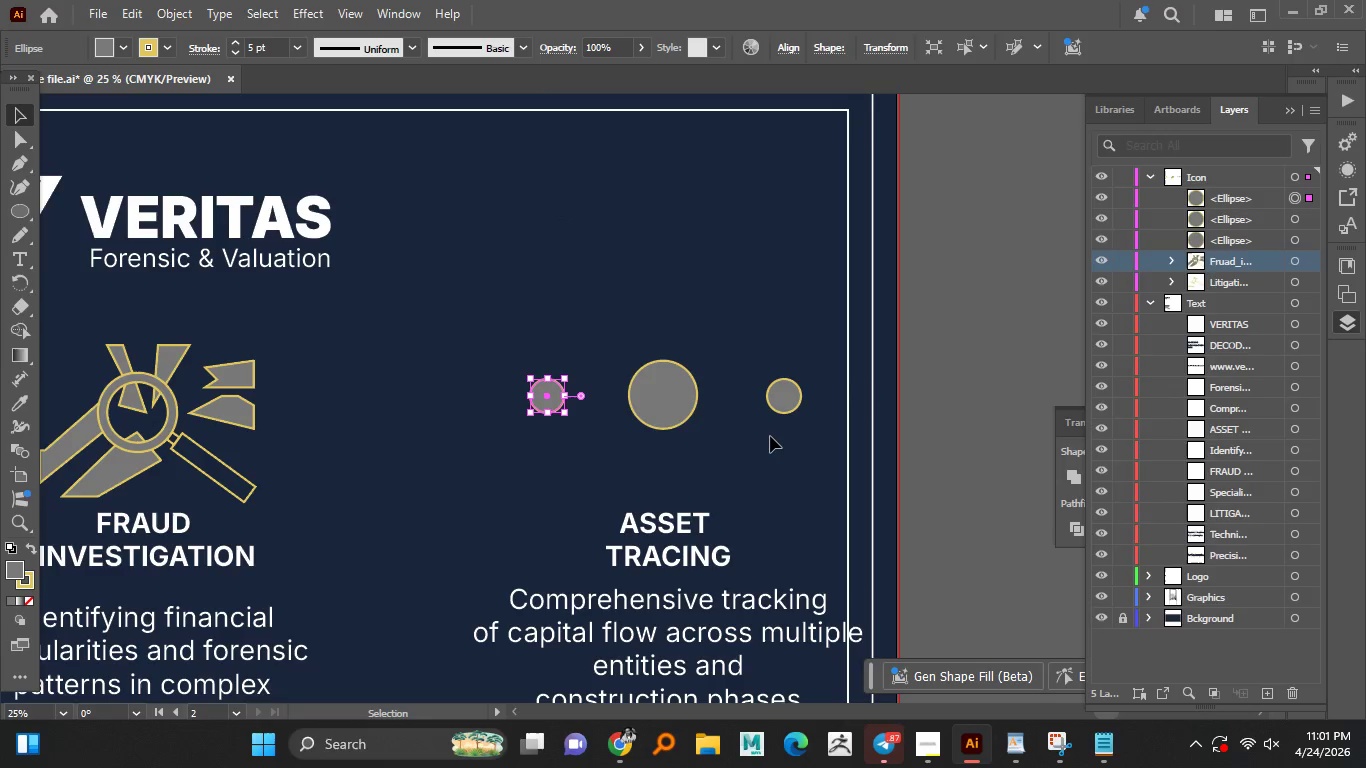 
left_click([770, 436])
 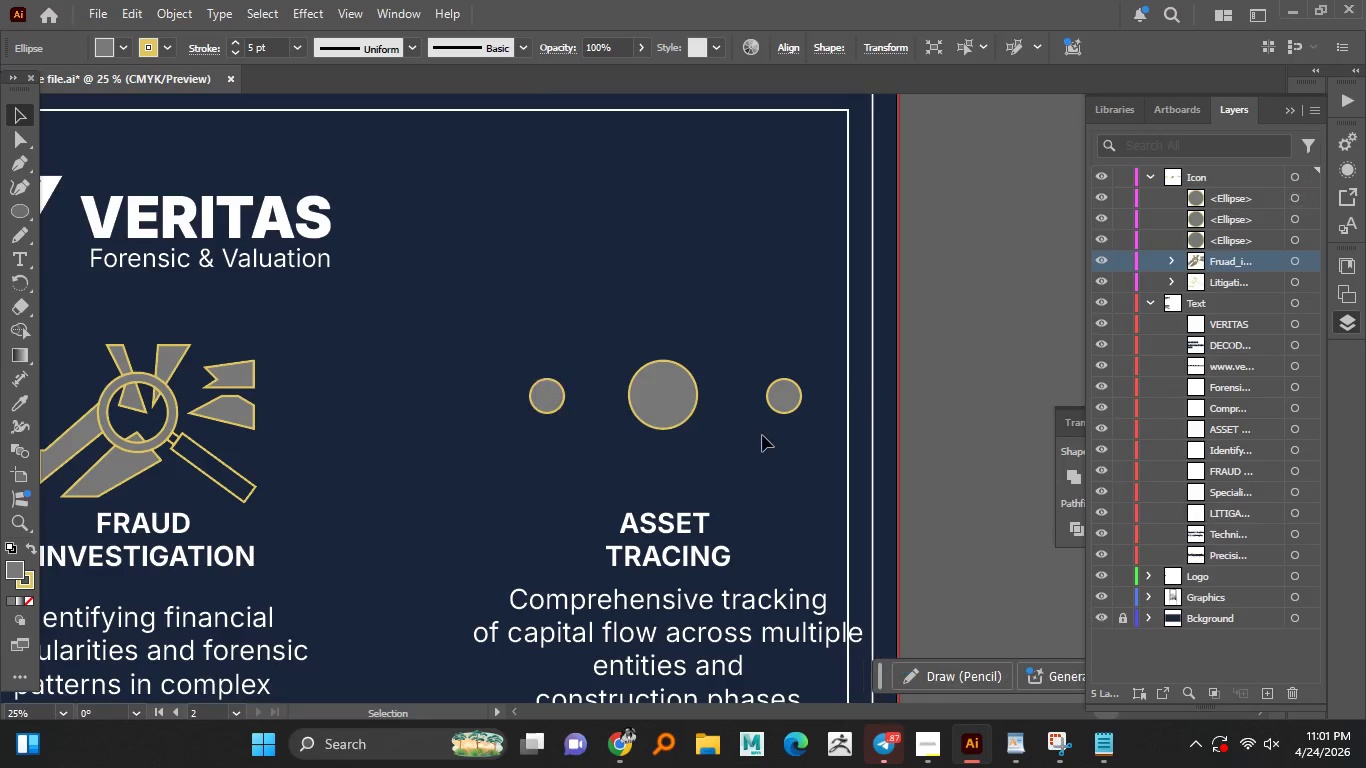 
hold_key(key=AltLeft, duration=1.31)
 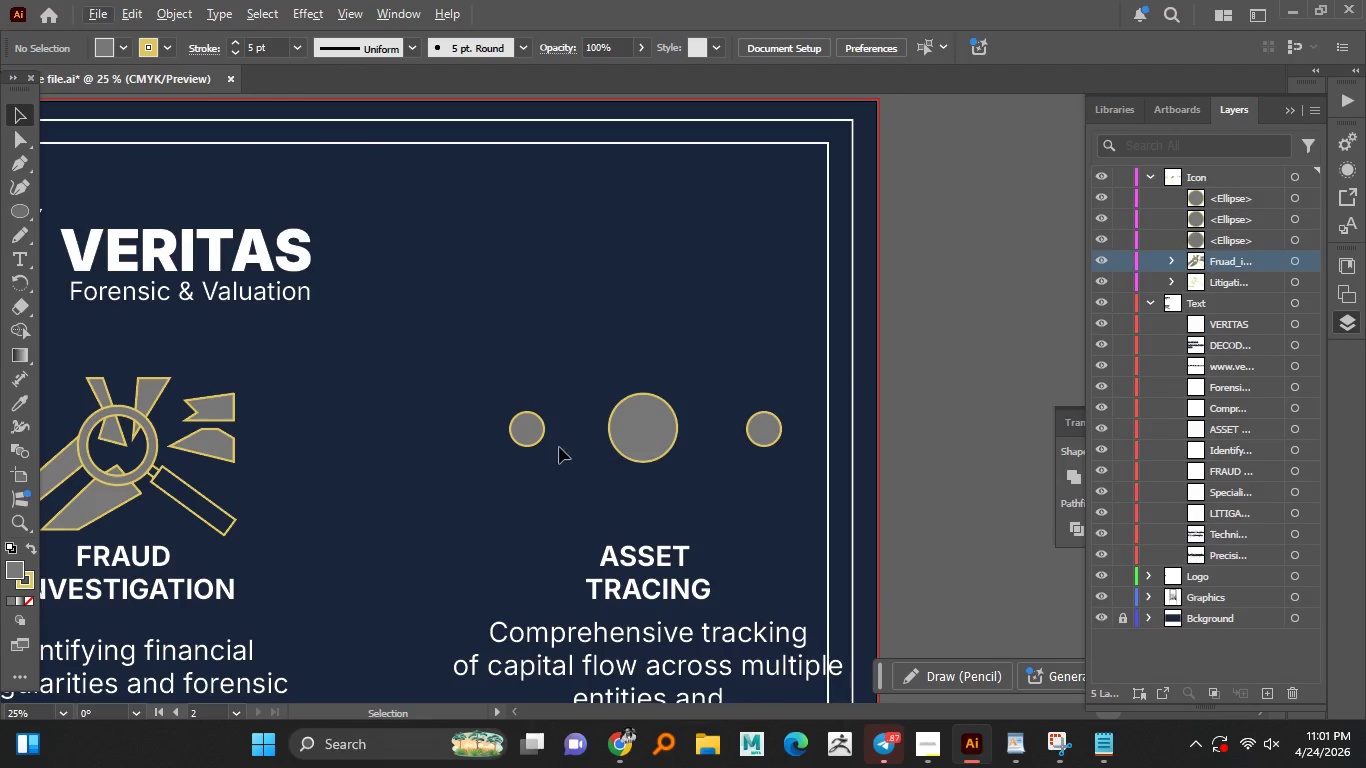 
left_click([532, 439])
 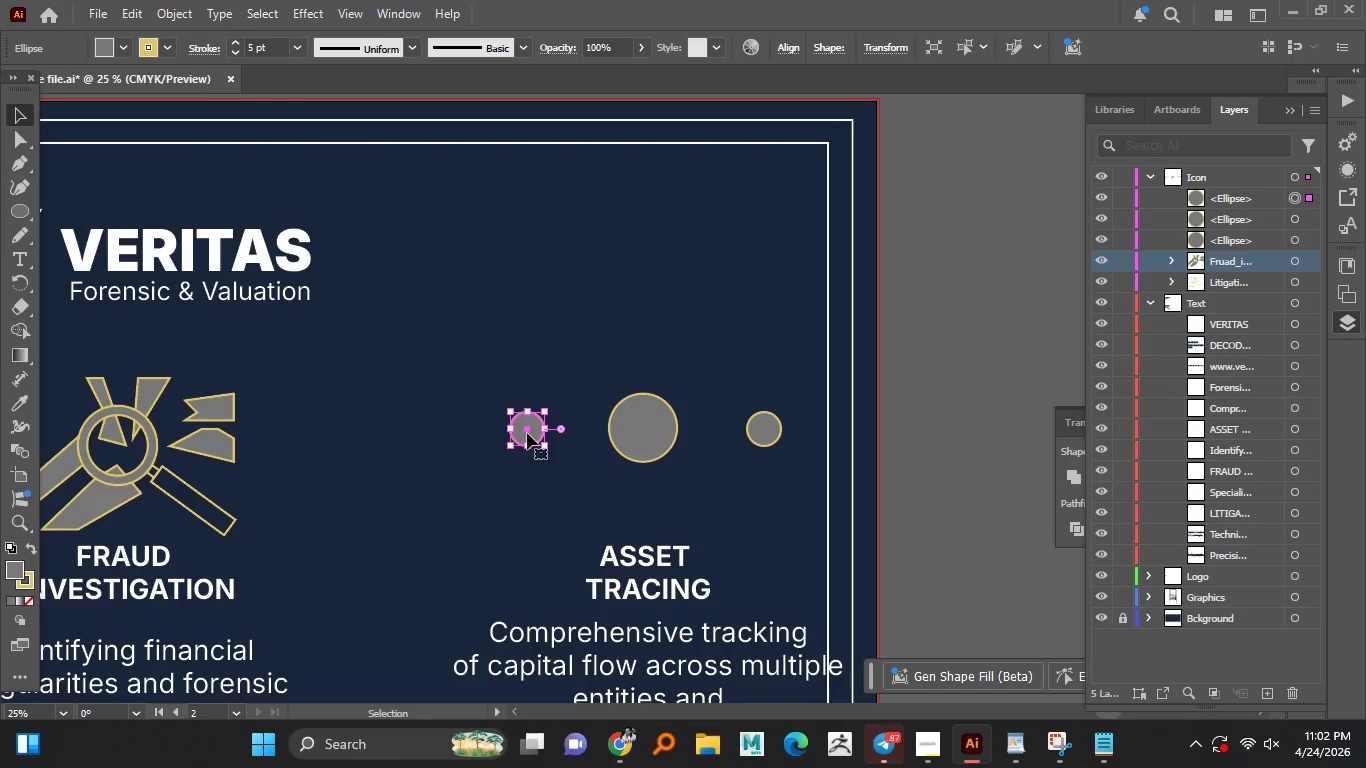 
left_click_drag(start_coordinate=[527, 433], to_coordinate=[543, 434])
 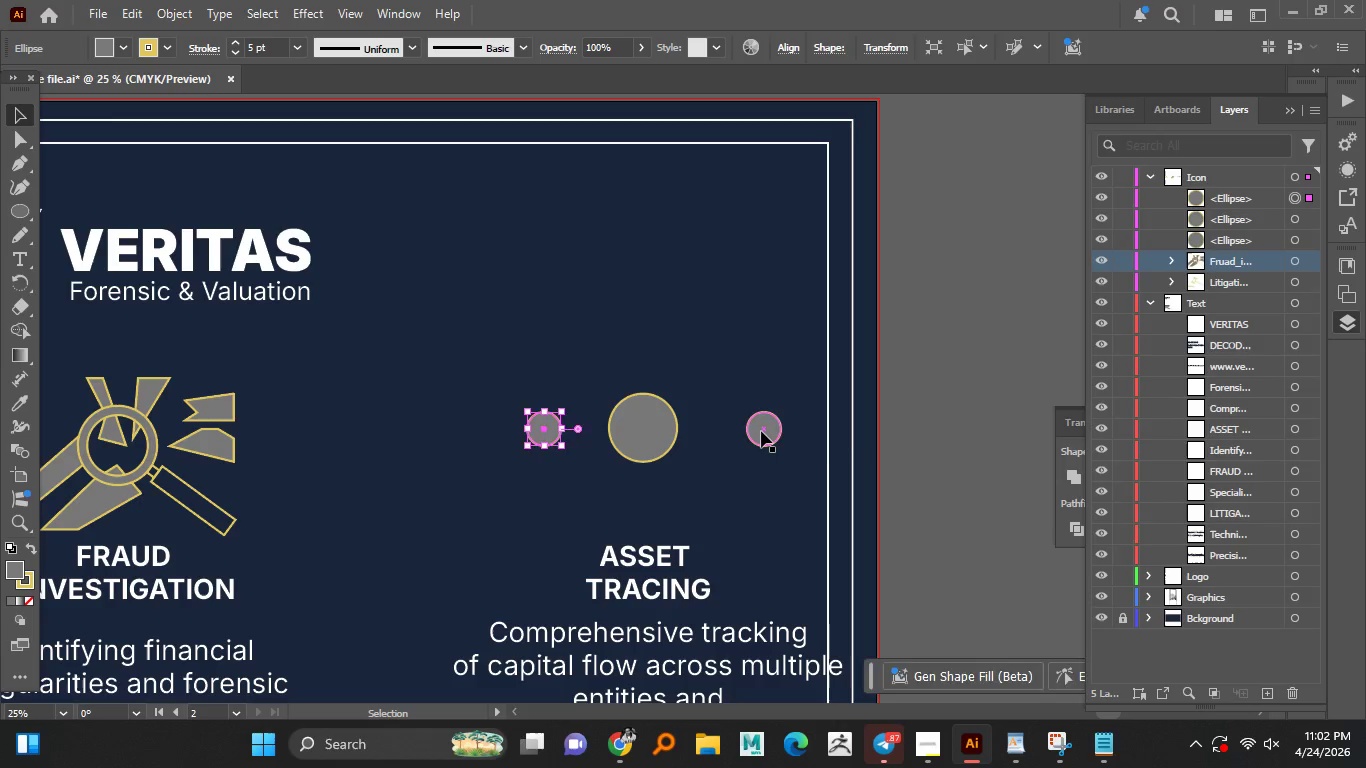 
hold_key(key=ShiftLeft, duration=0.83)
 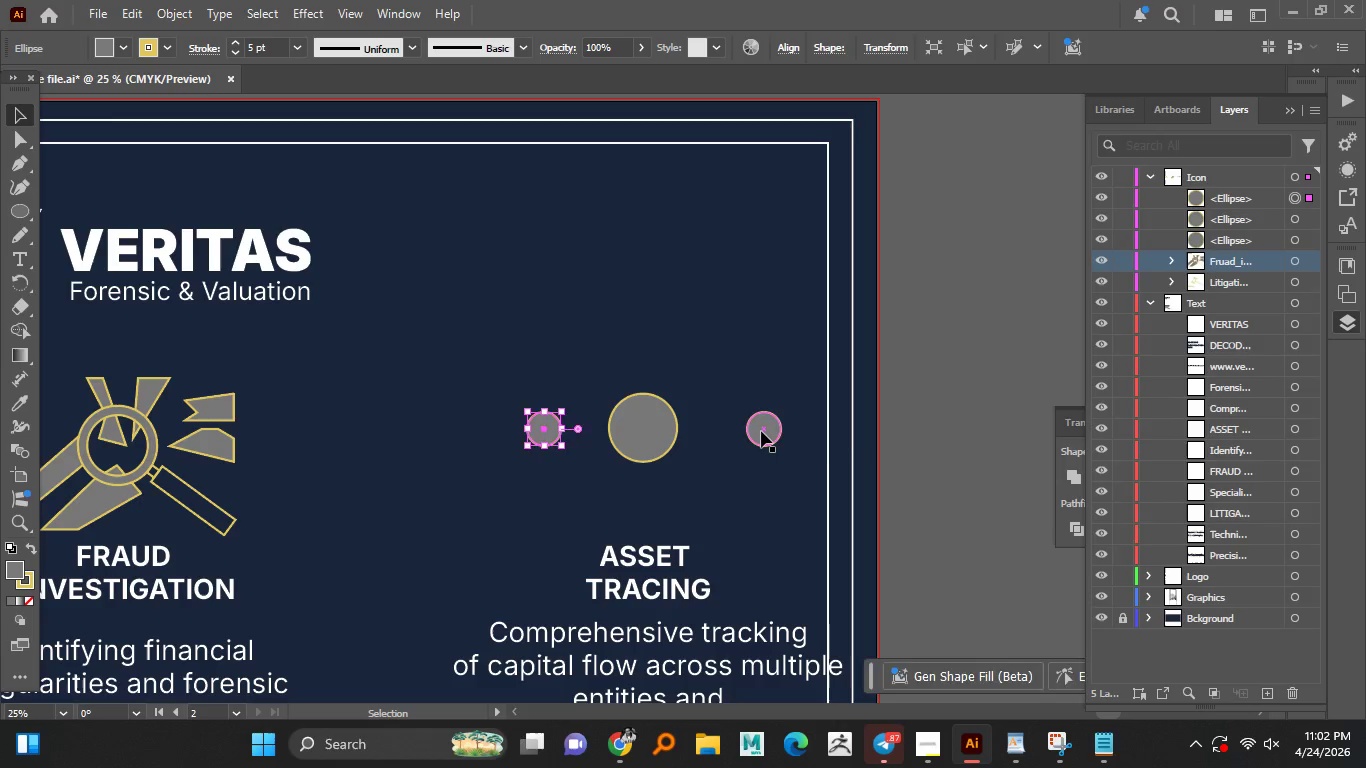 
left_click_drag(start_coordinate=[766, 430], to_coordinate=[741, 437])
 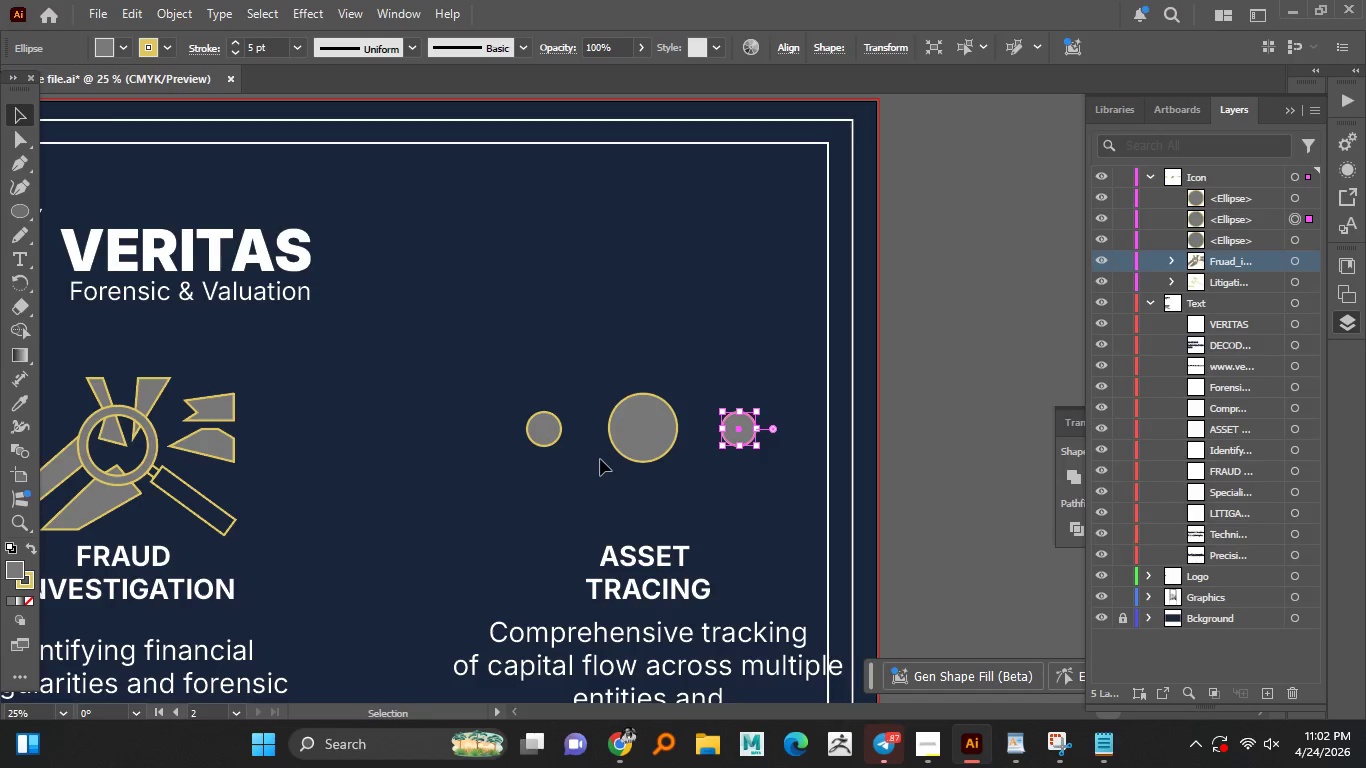 
hold_key(key=ShiftLeft, duration=1.51)
 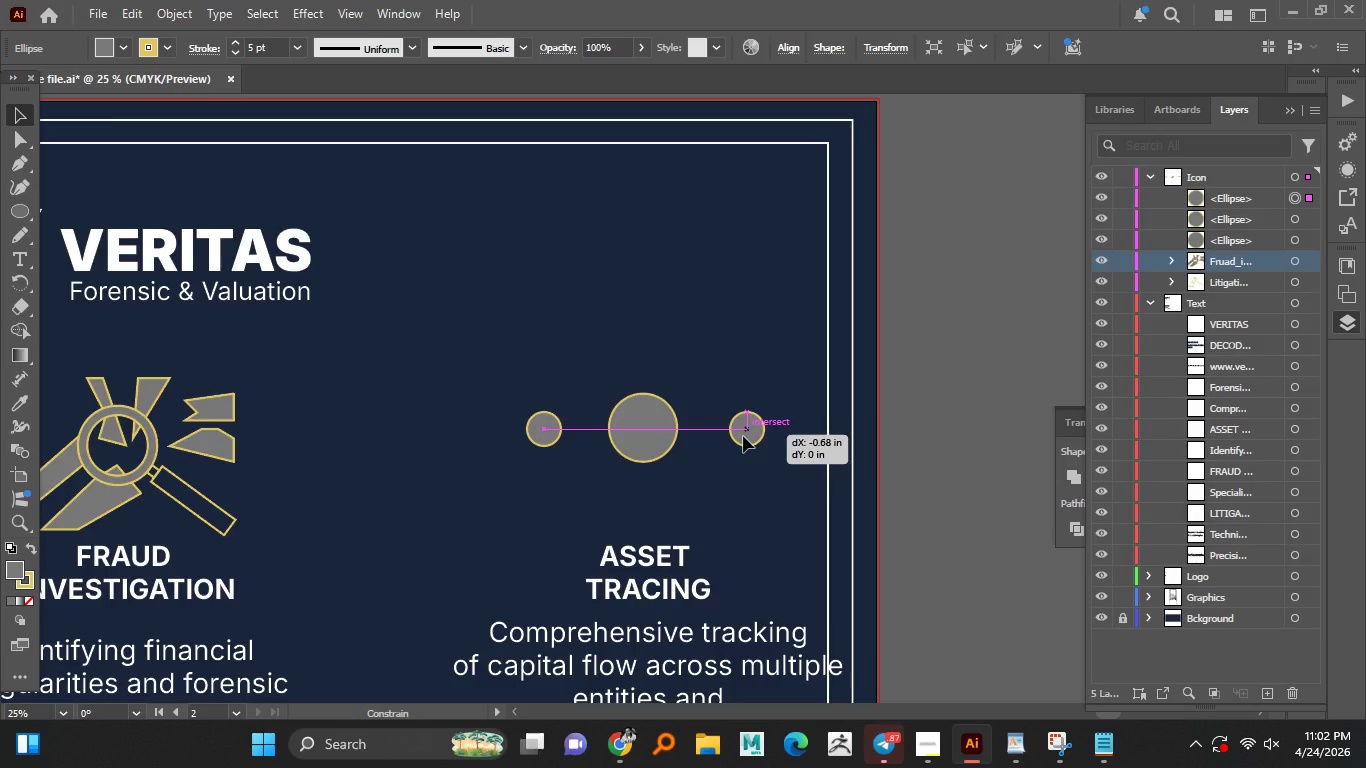 
hold_key(key=ShiftLeft, duration=1.5)
 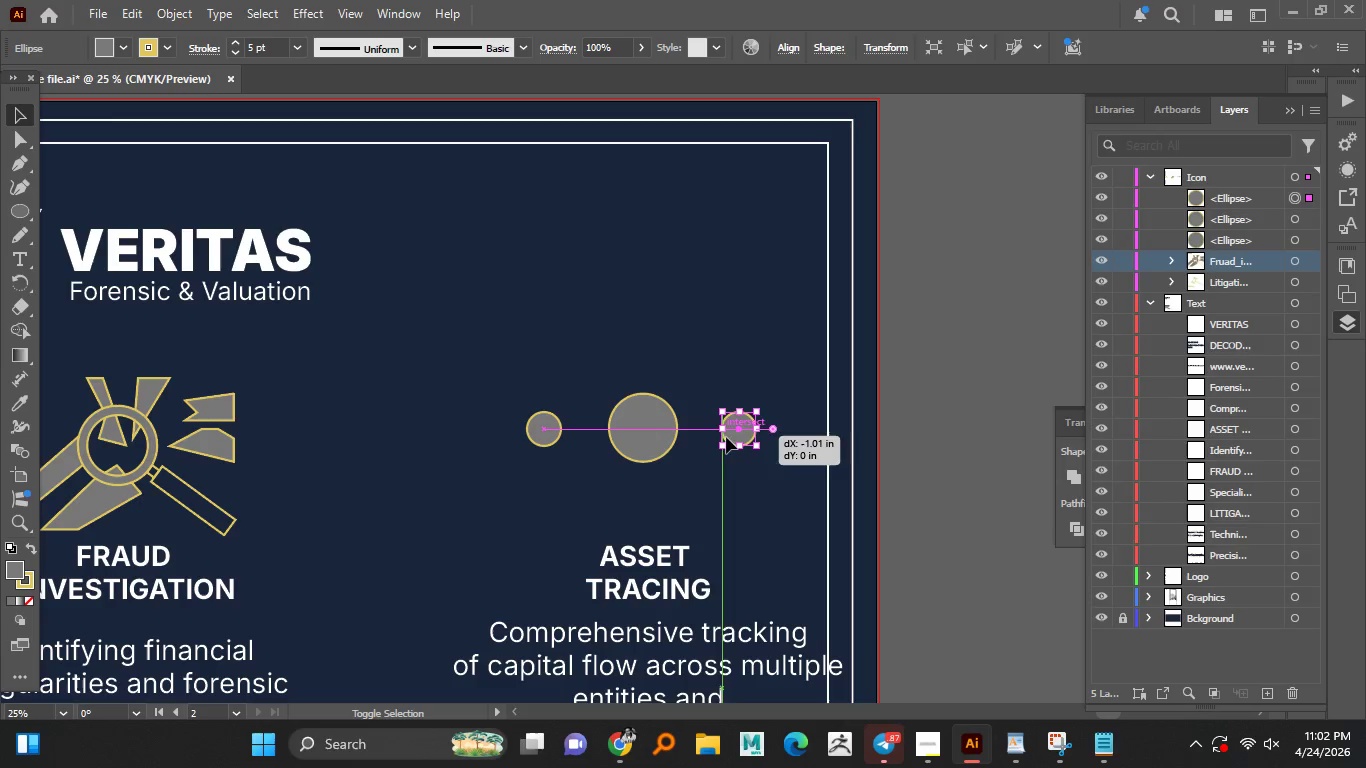 
hold_key(key=ShiftLeft, duration=0.97)
 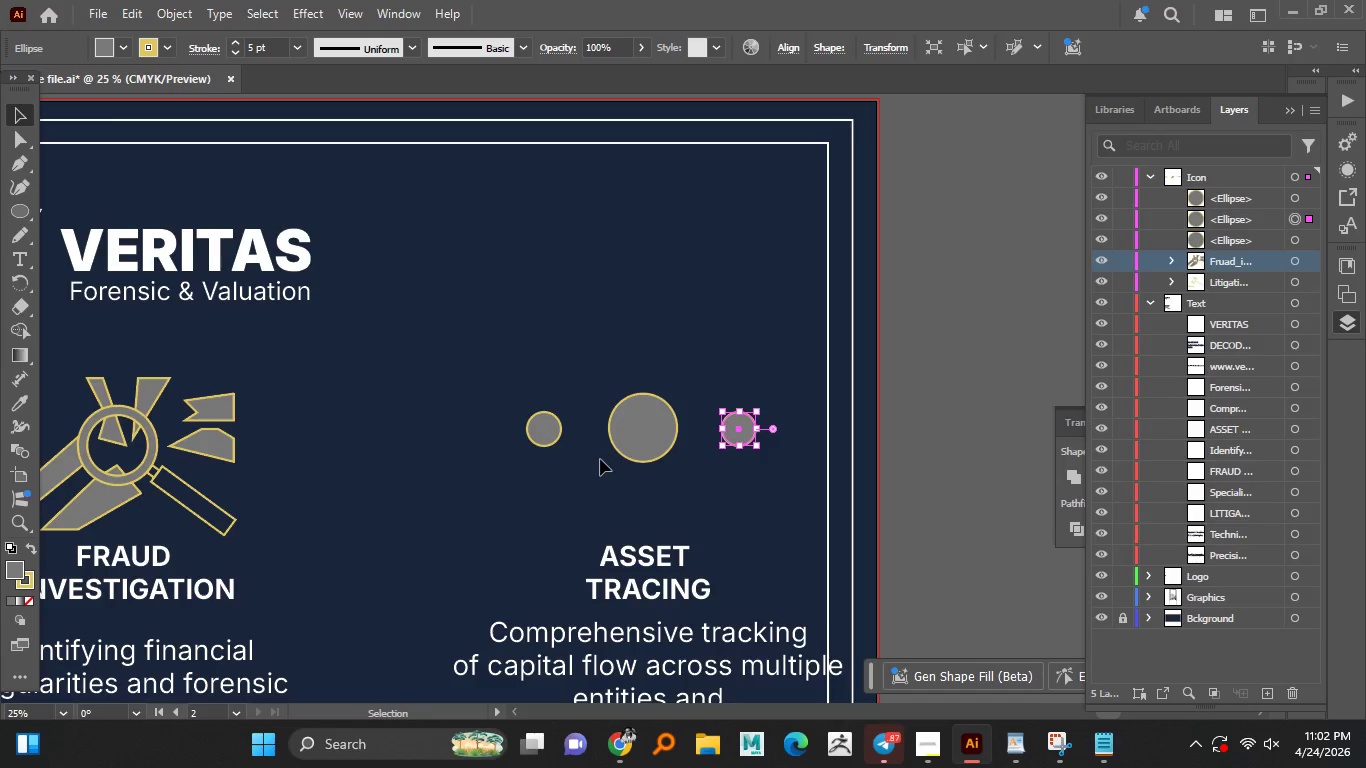 
left_click([600, 459])
 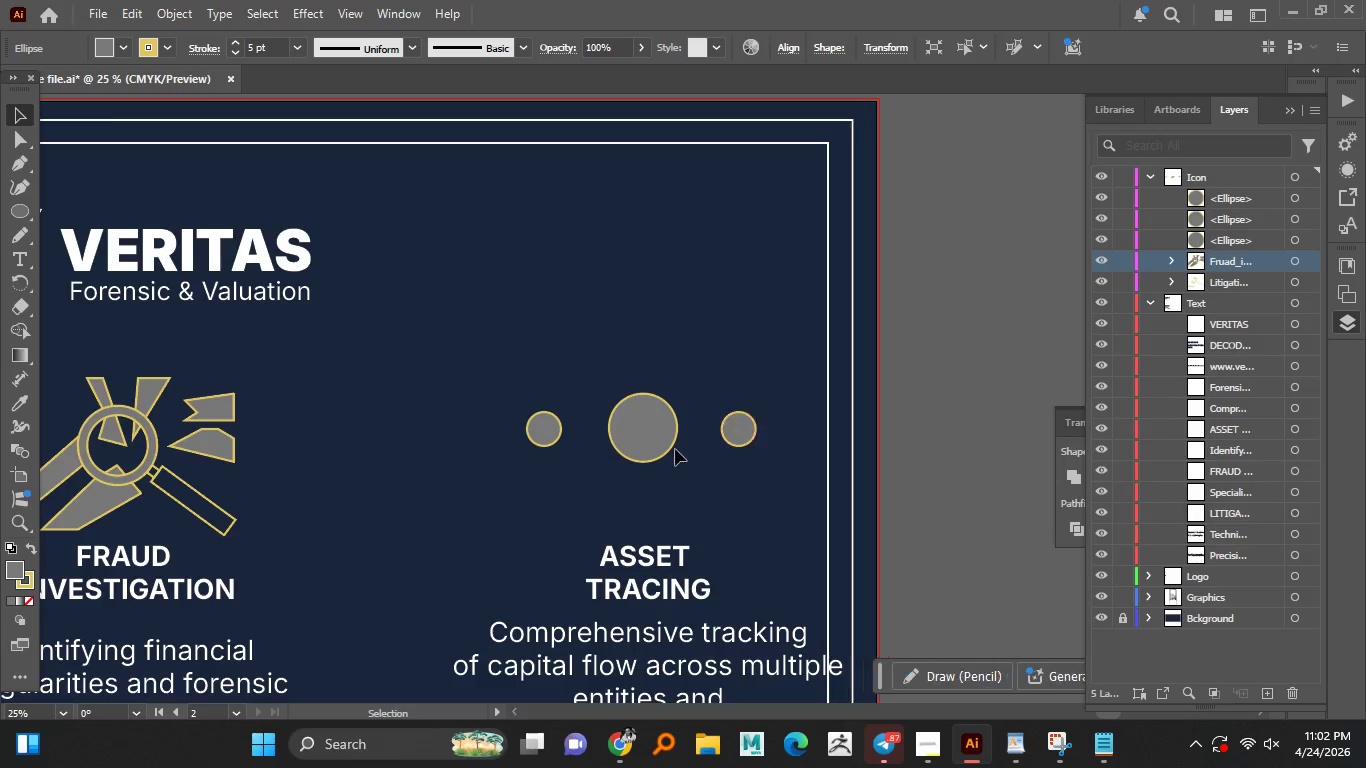 
hold_key(key=AltLeft, duration=1.31)
scroll: coordinate [681, 446], scroll_direction: up, amount: 2.0
 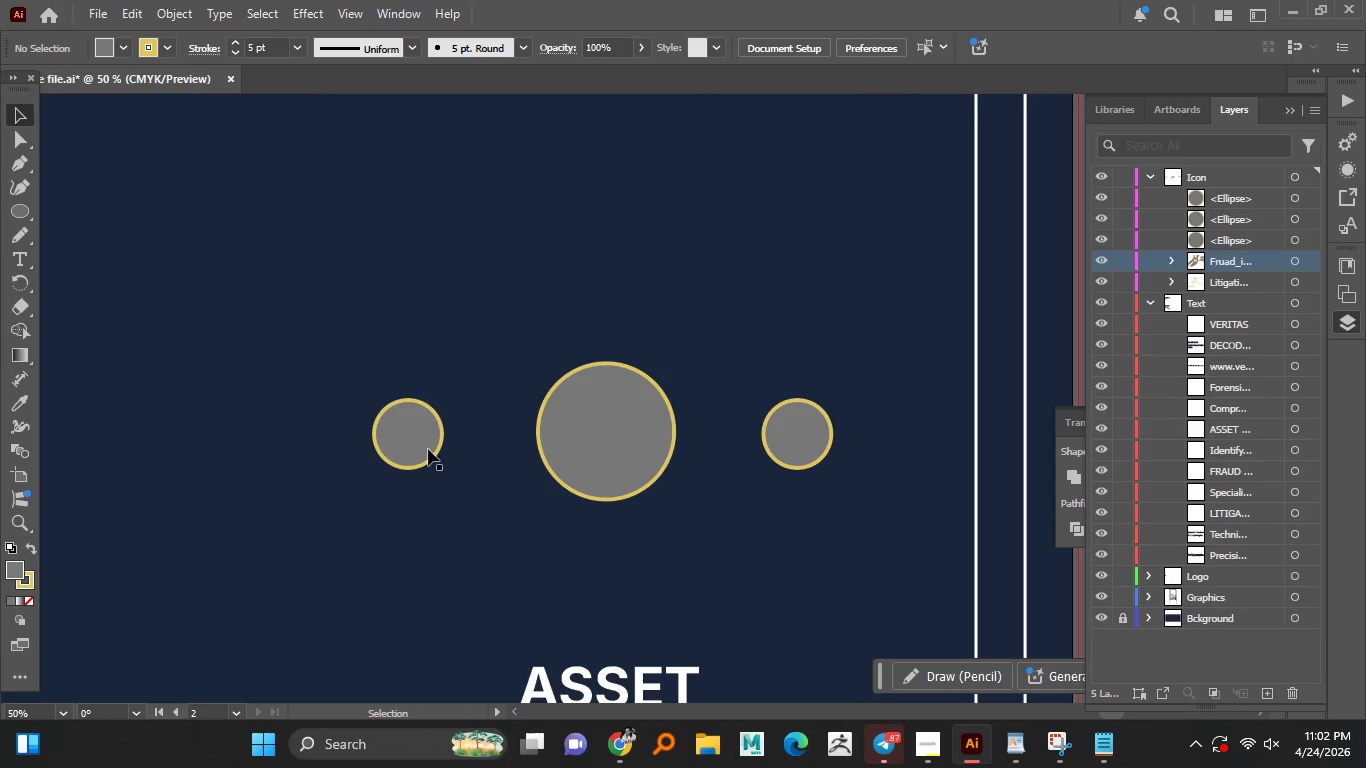 
left_click_drag(start_coordinate=[425, 447], to_coordinate=[443, 443])
 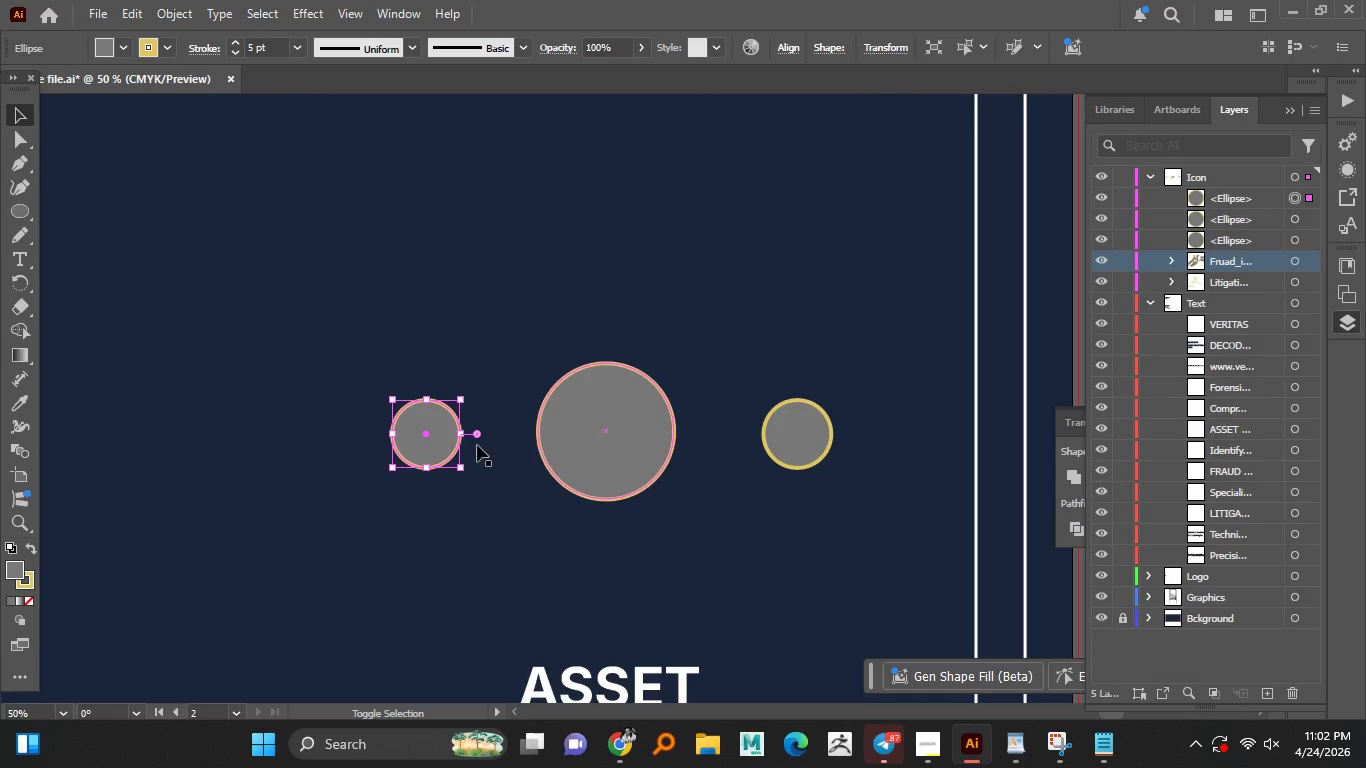 
hold_key(key=ShiftLeft, duration=1.52)
 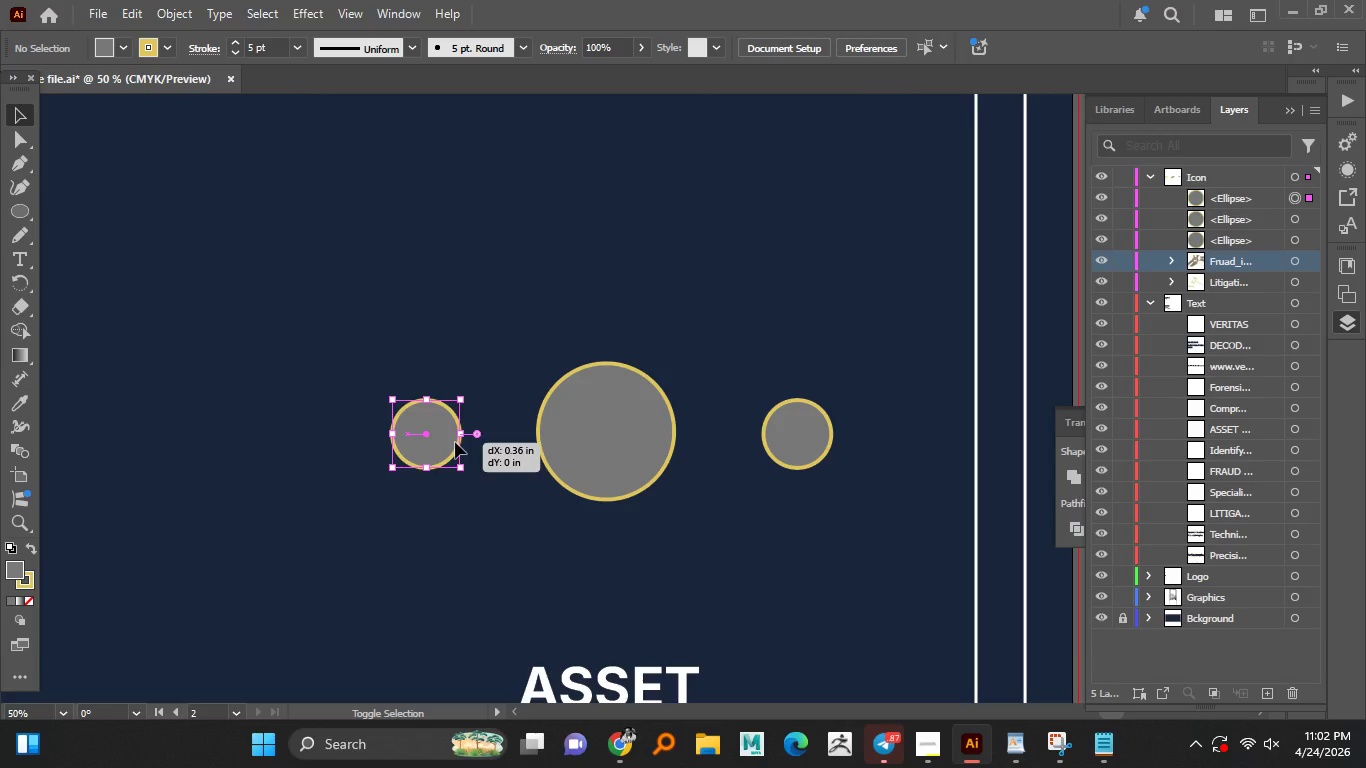 
hold_key(key=ShiftLeft, duration=1.23)
 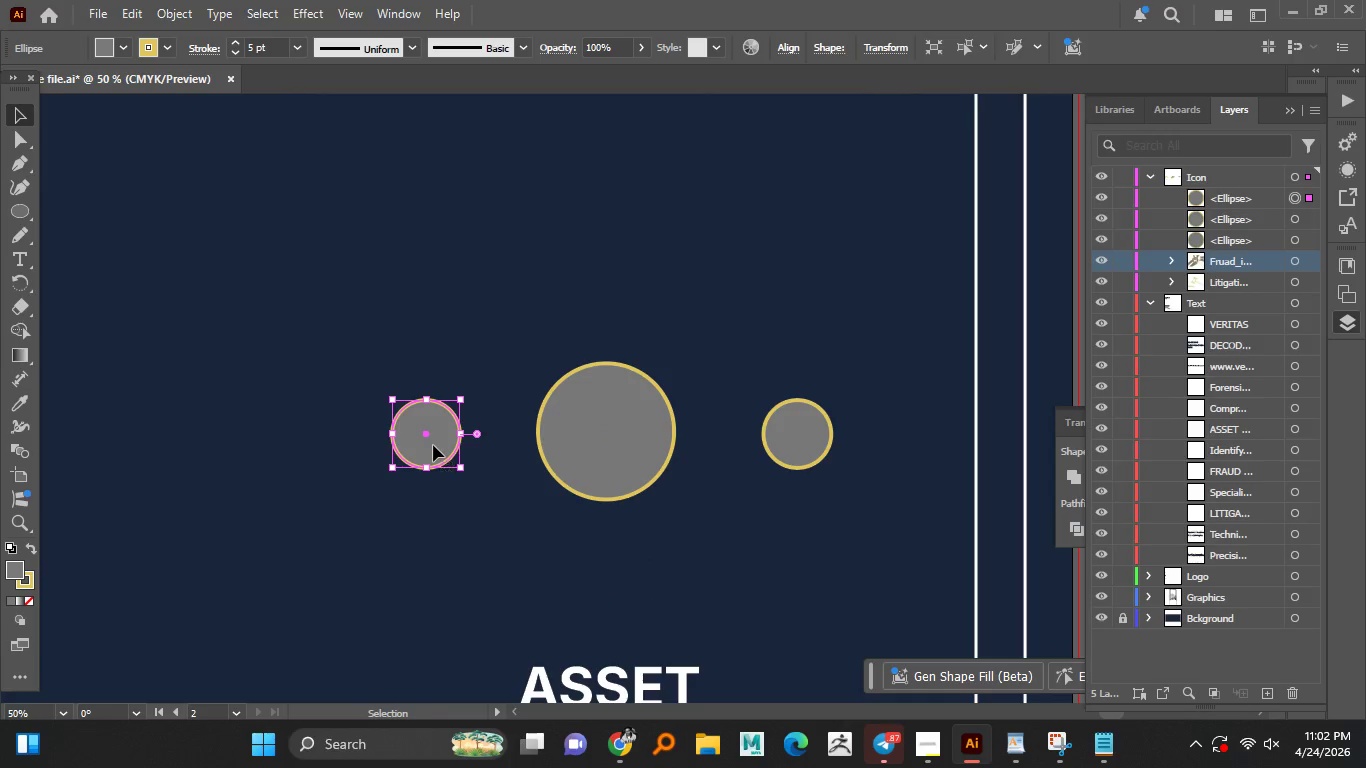 
left_click_drag(start_coordinate=[433, 445], to_coordinate=[423, 449])
 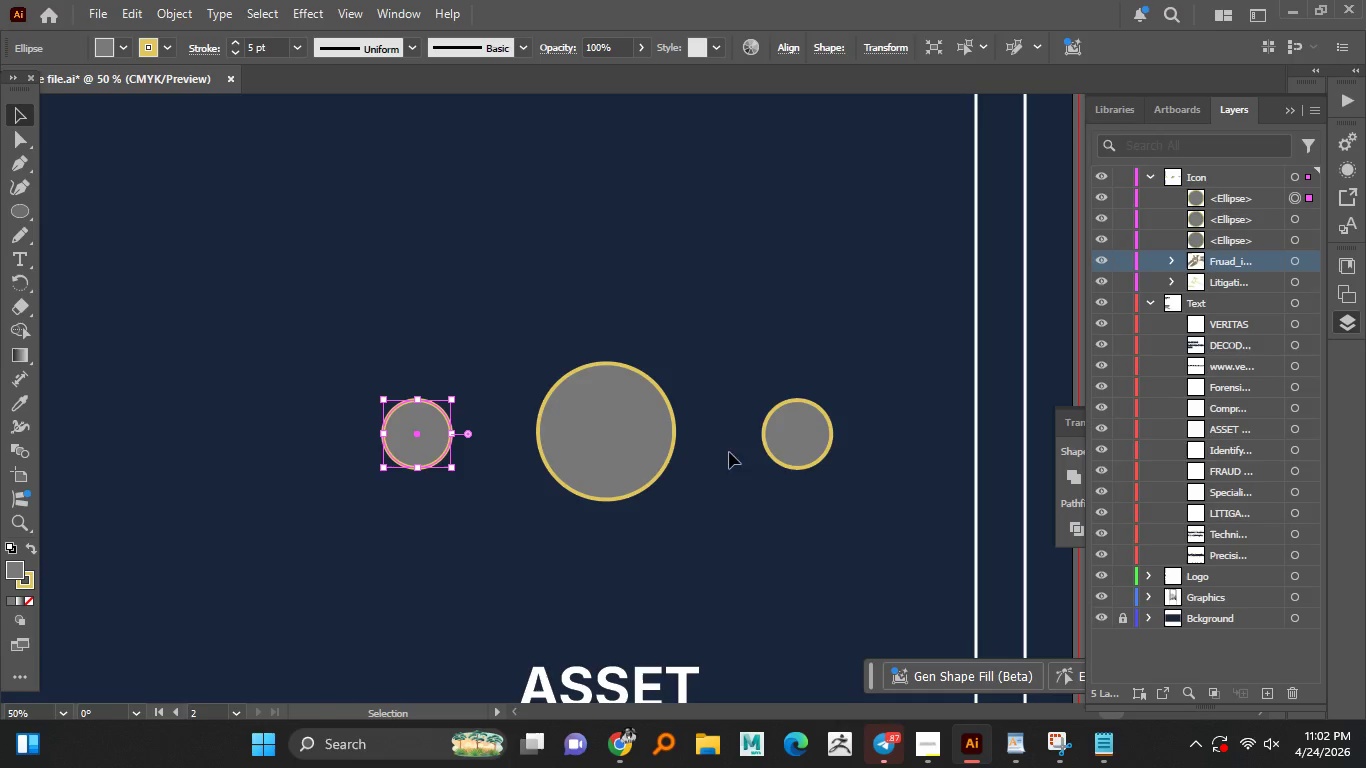 
hold_key(key=ShiftLeft, duration=1.14)
 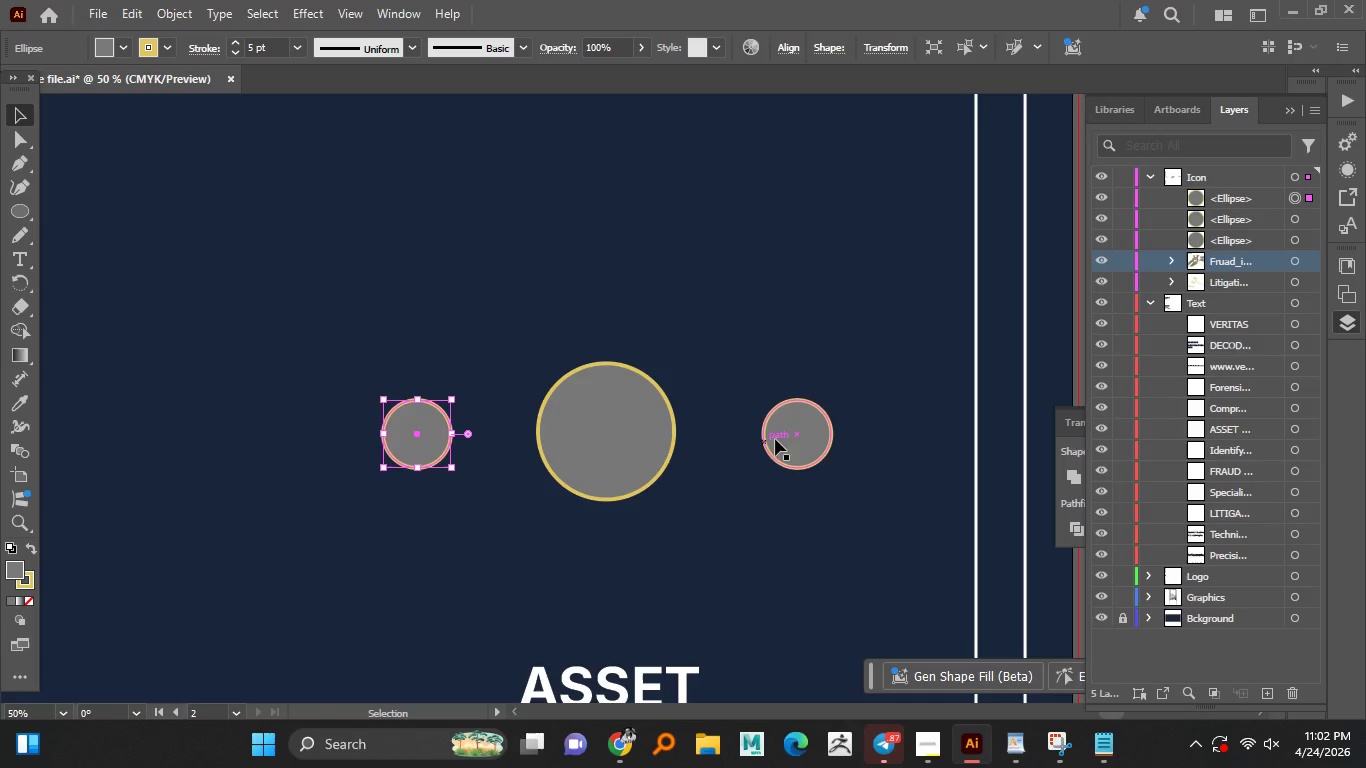 
hold_key(key=ShiftLeft, duration=0.36)
left_click([783, 437])
 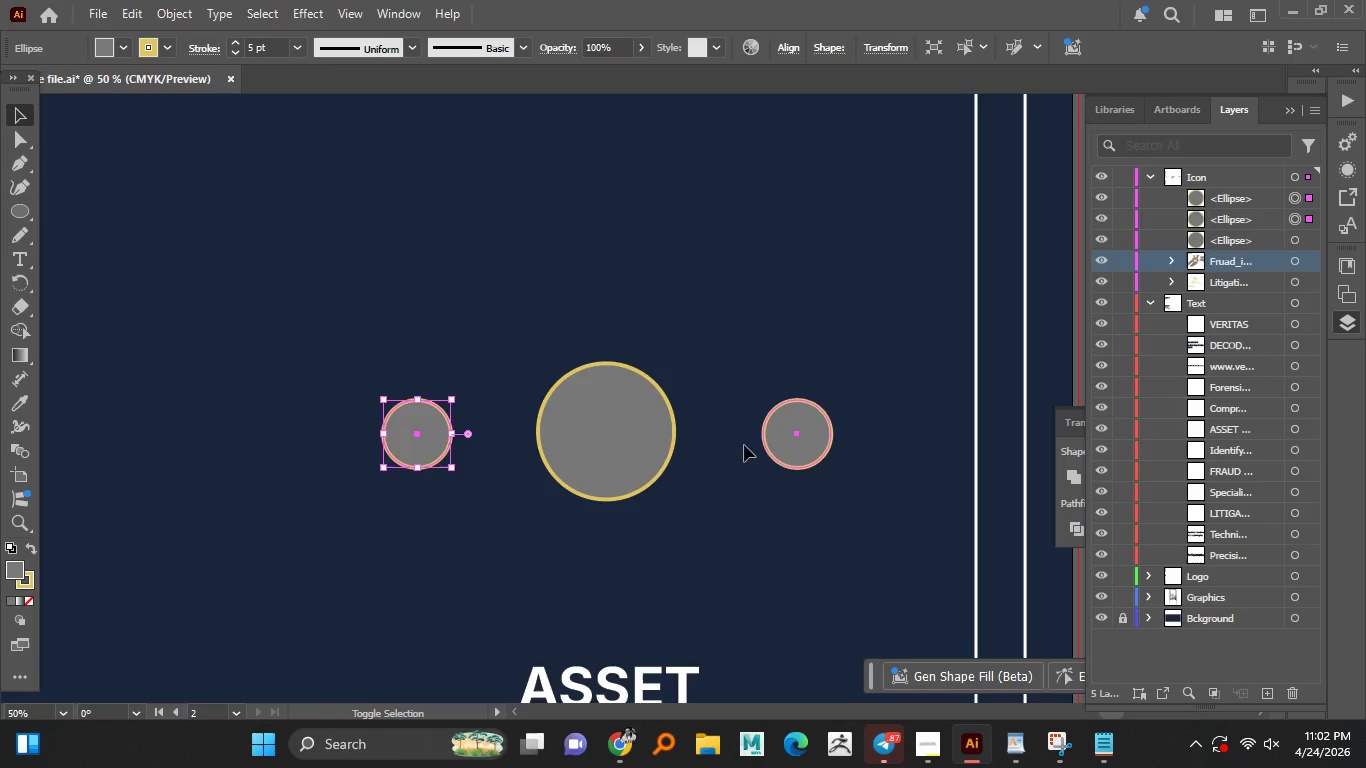 
hold_key(key=AltLeft, duration=0.73)
scroll: coordinate [709, 445], scroll_direction: down, amount: 2.0
 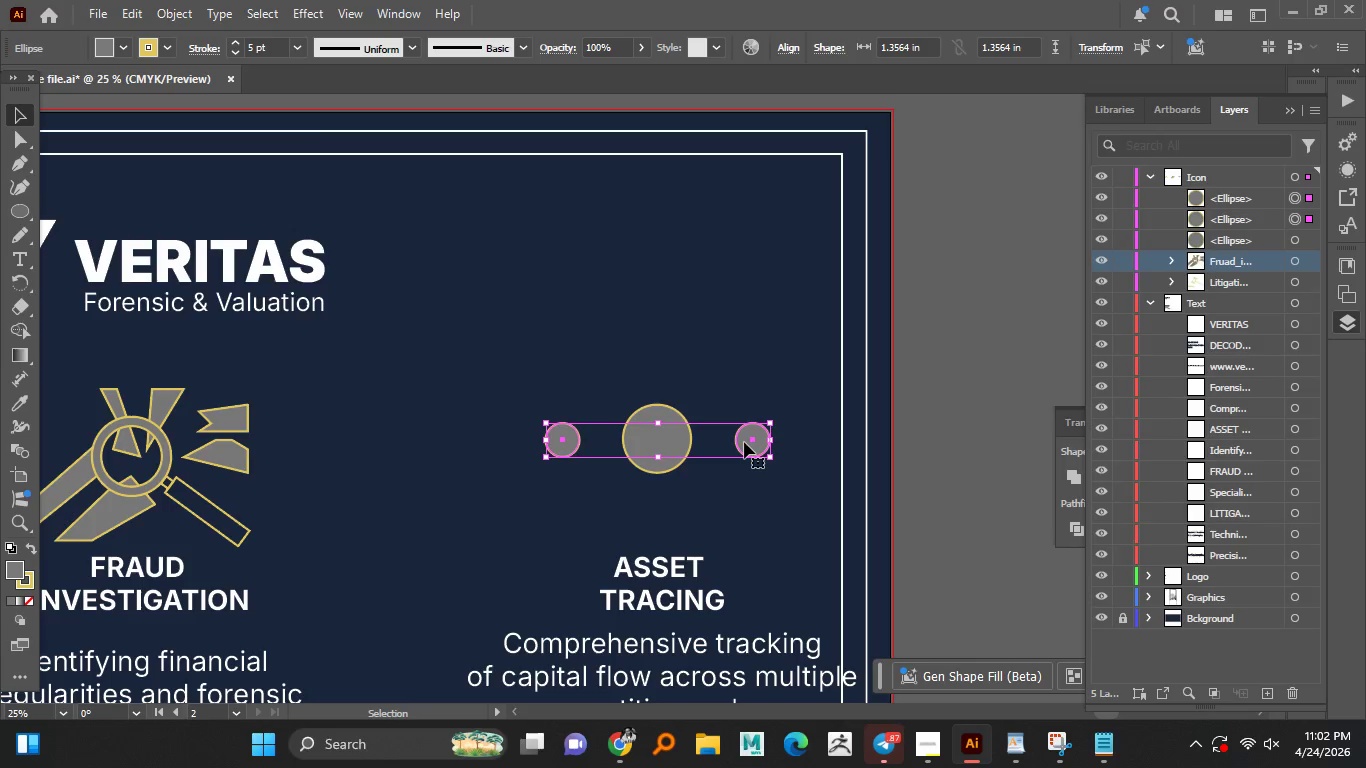 
hold_key(key=AltLeft, duration=4.98)
 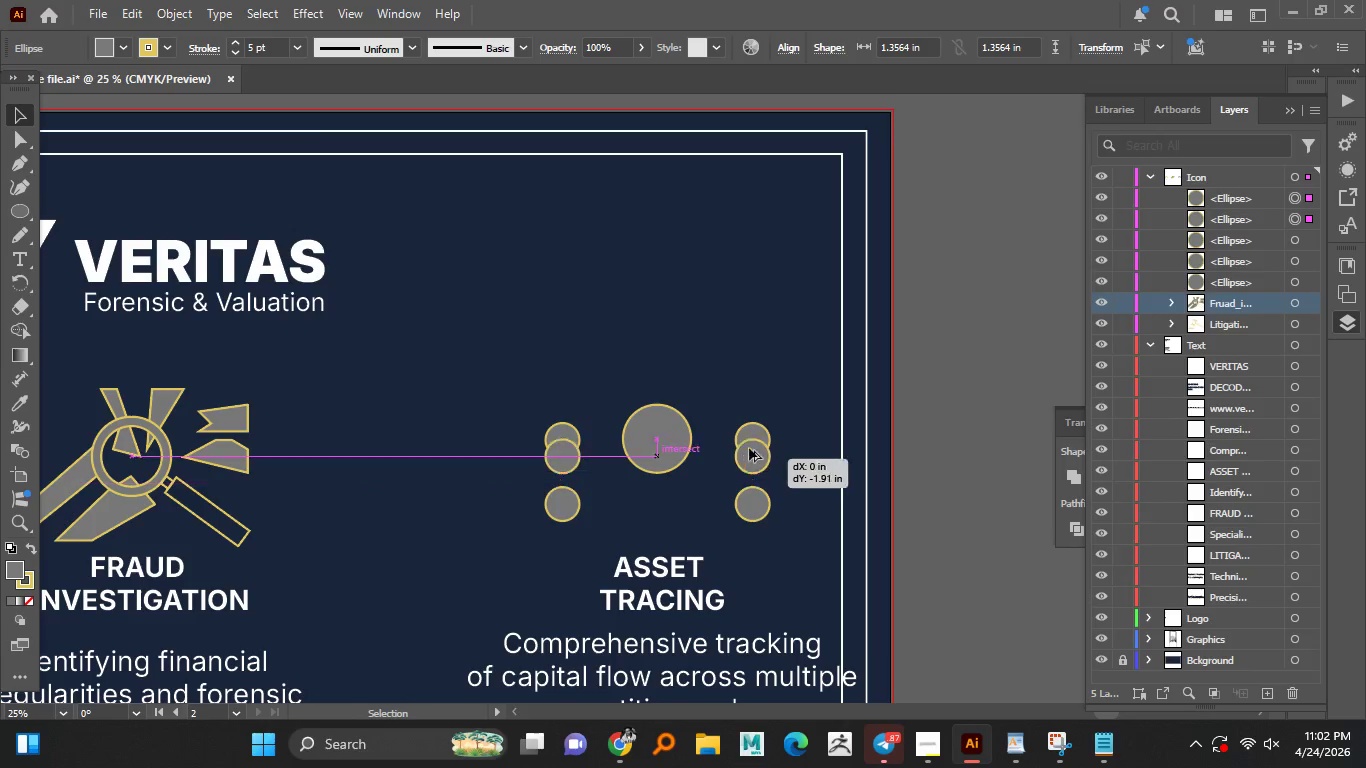 
hold_key(key=ShiftLeft, duration=1.52)
 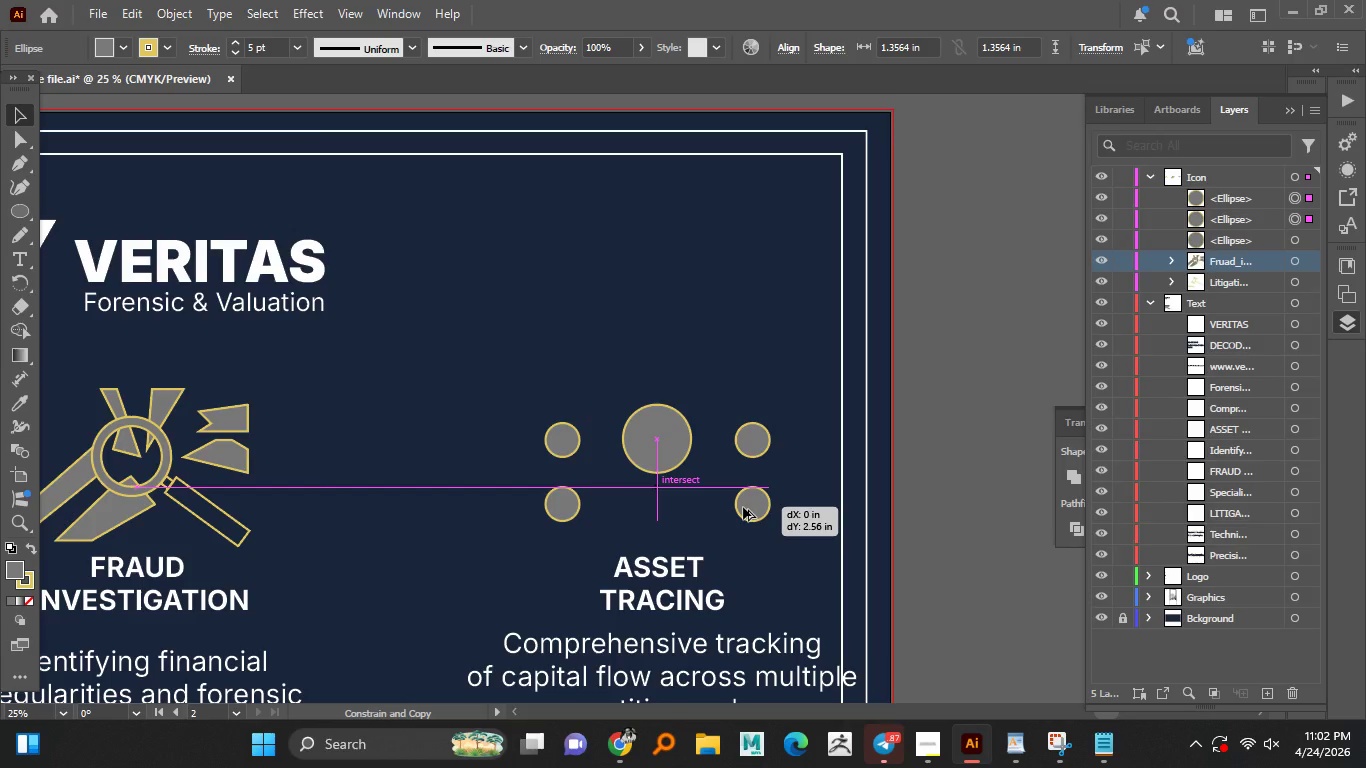 
hold_key(key=ShiftLeft, duration=1.5)
 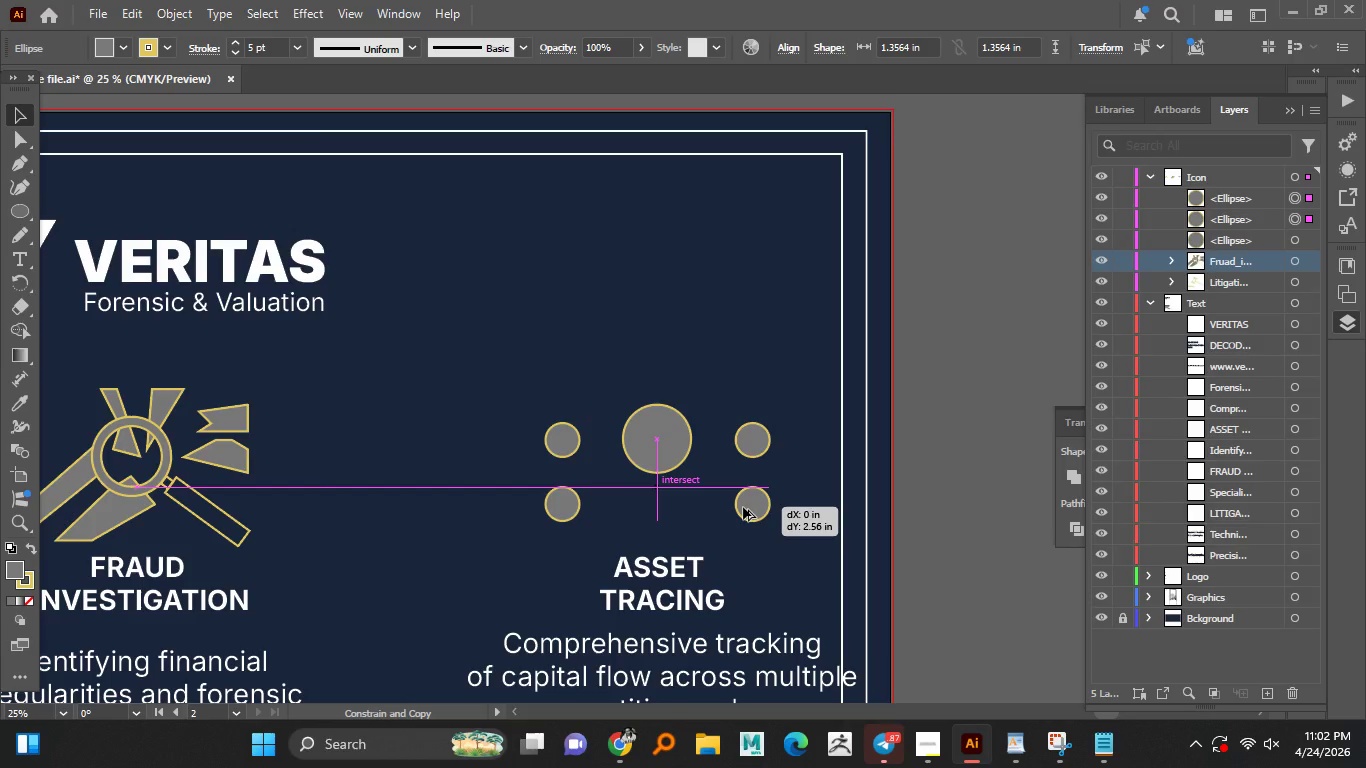 
hold_key(key=ShiftLeft, duration=1.51)
 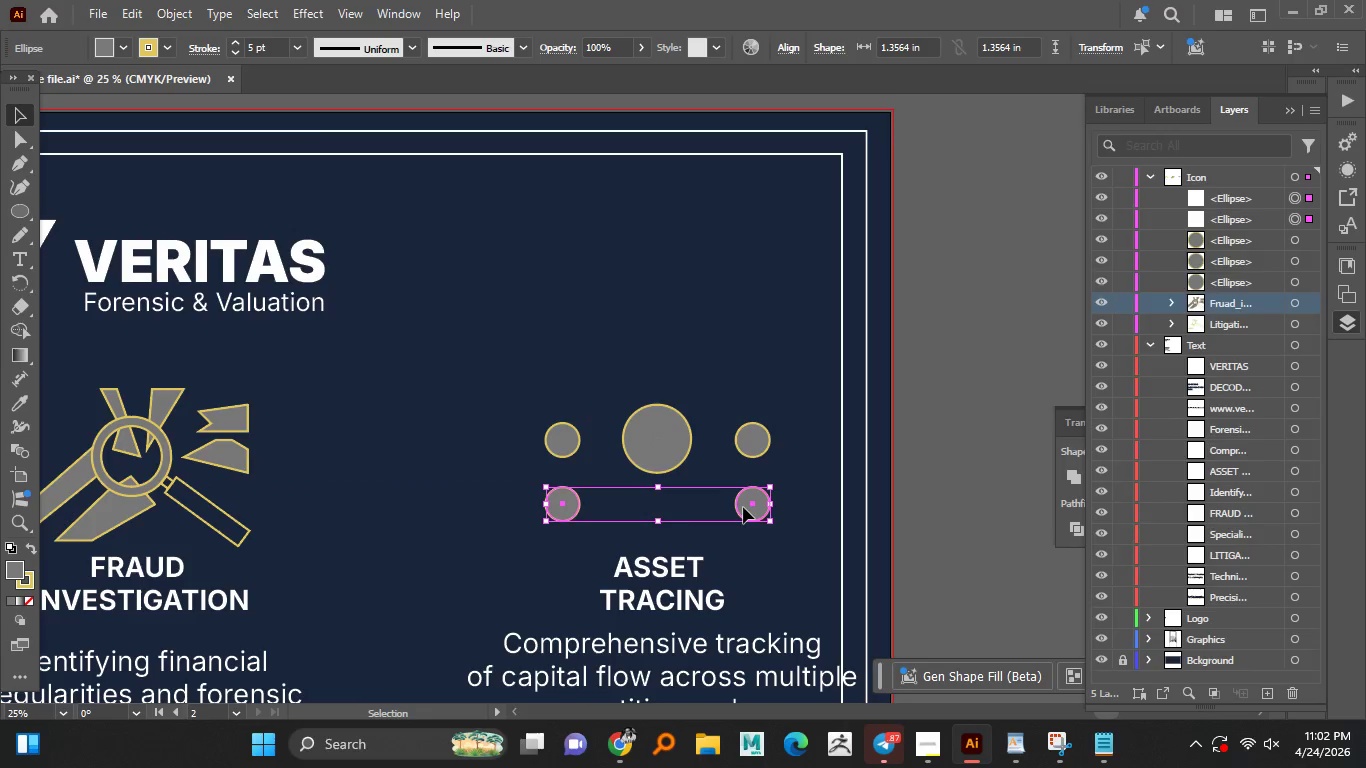 
key(Alt+Shift+ShiftLeft)
 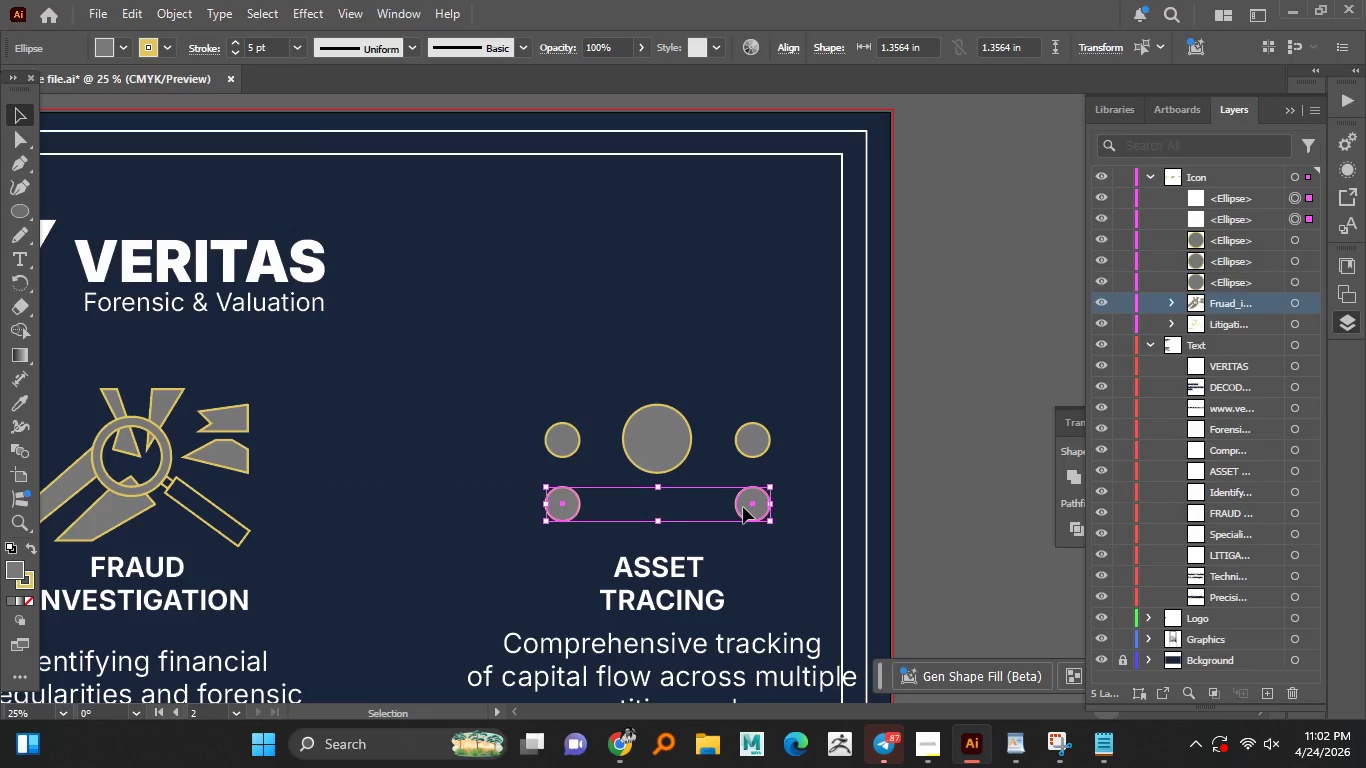 
key(Alt+Shift+ShiftLeft)
 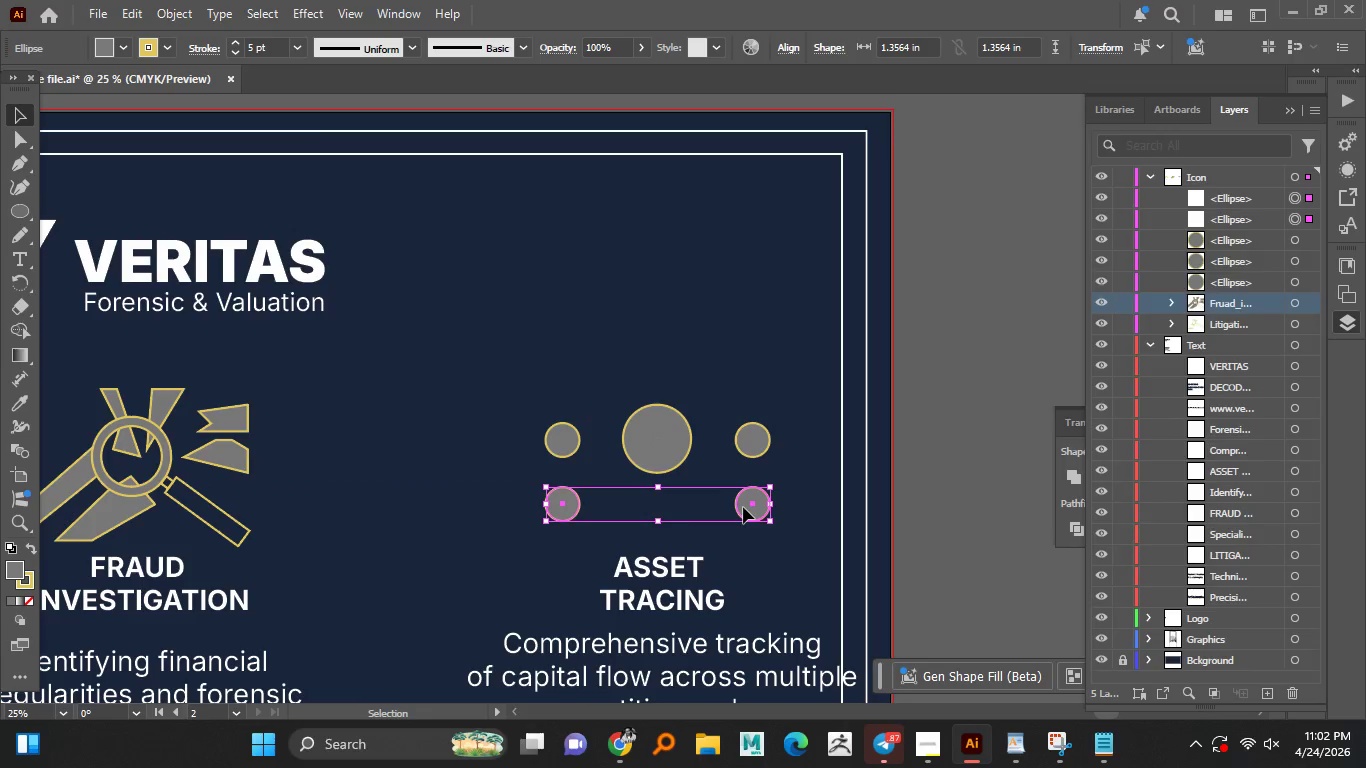 
key(Alt+Shift+ShiftLeft)
 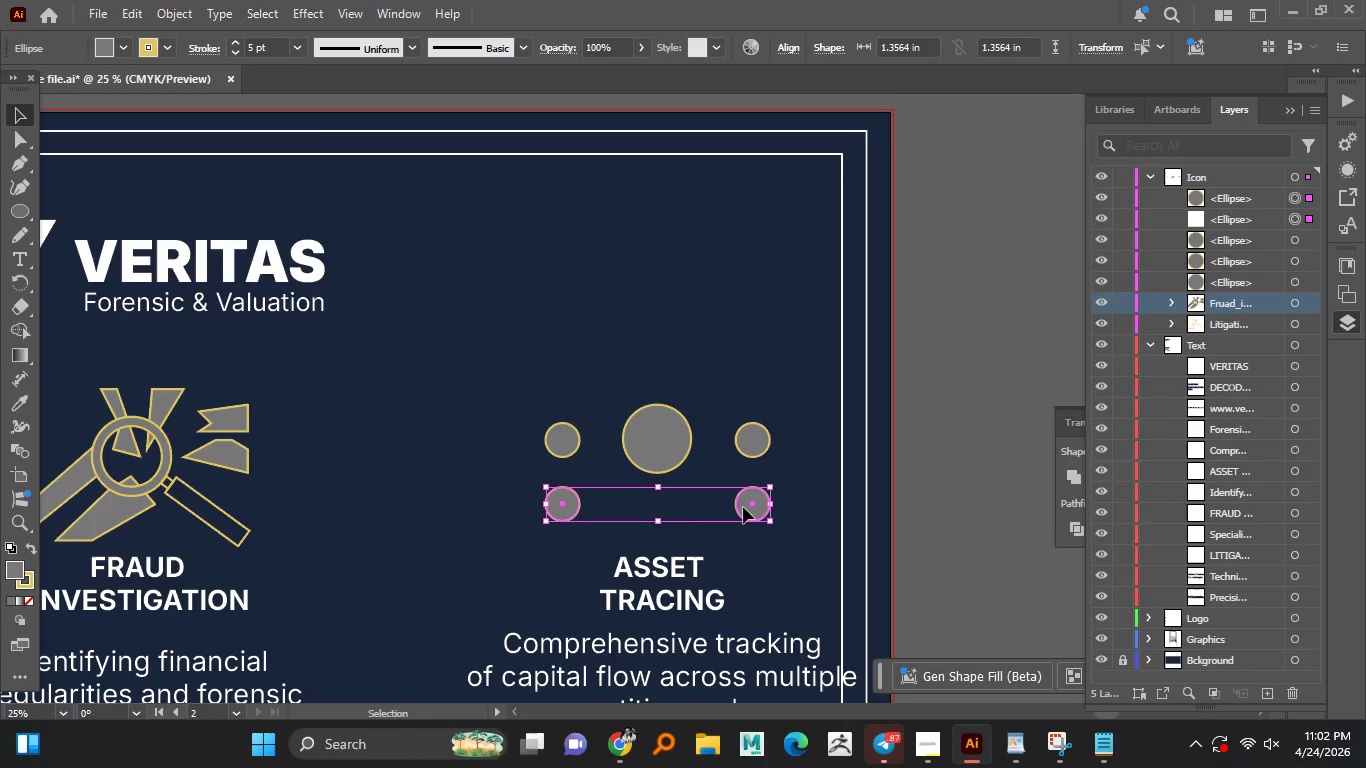 
key(Alt+Shift+ShiftLeft)
 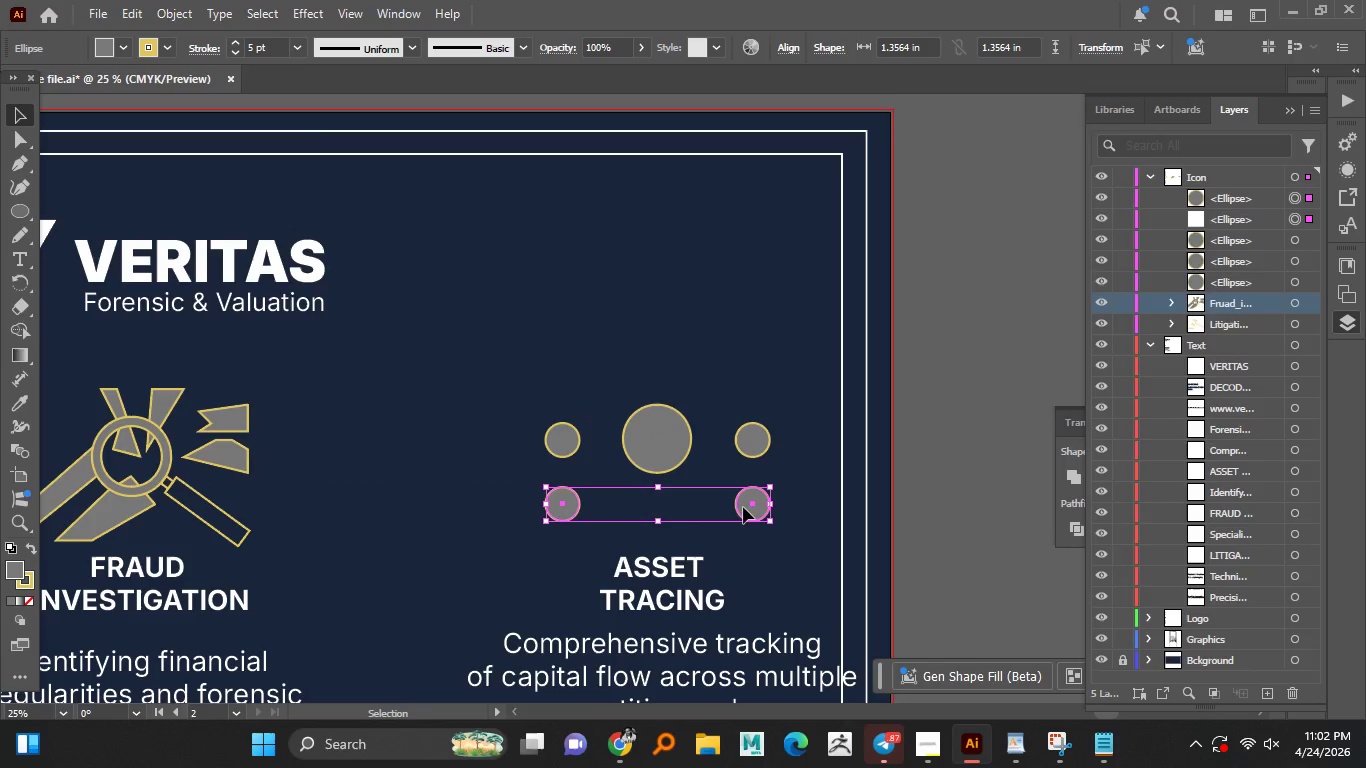 
key(Alt+Shift+ShiftLeft)
 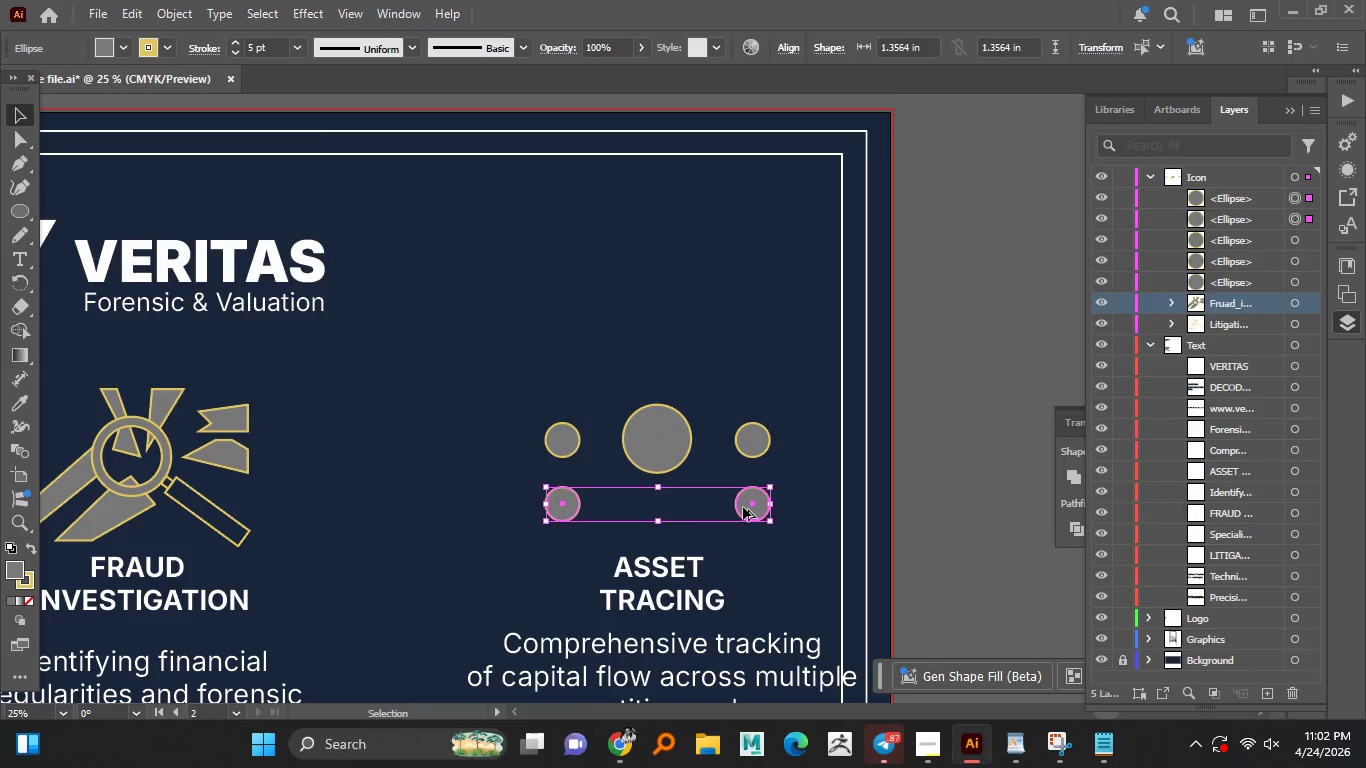 
key(Alt+Shift+ShiftLeft)
 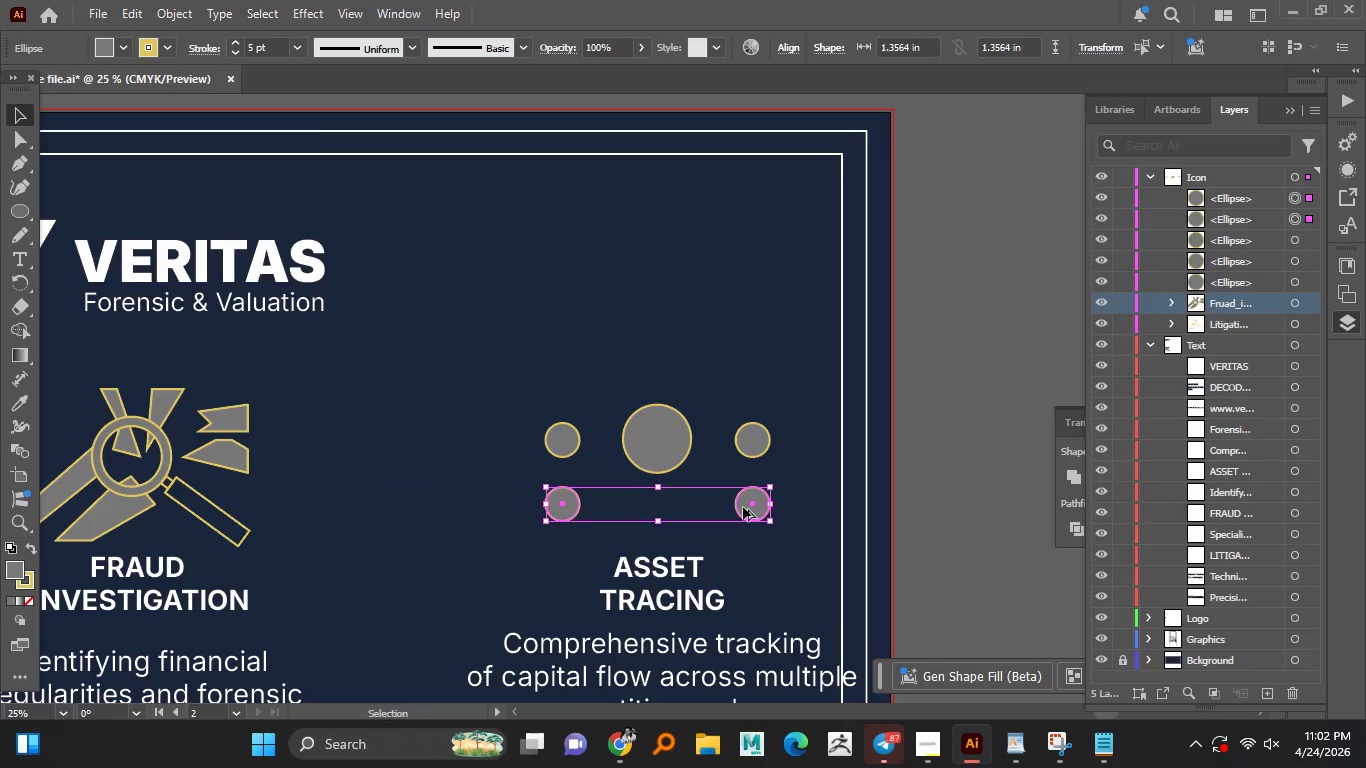 
key(Alt+Shift+ShiftLeft)
 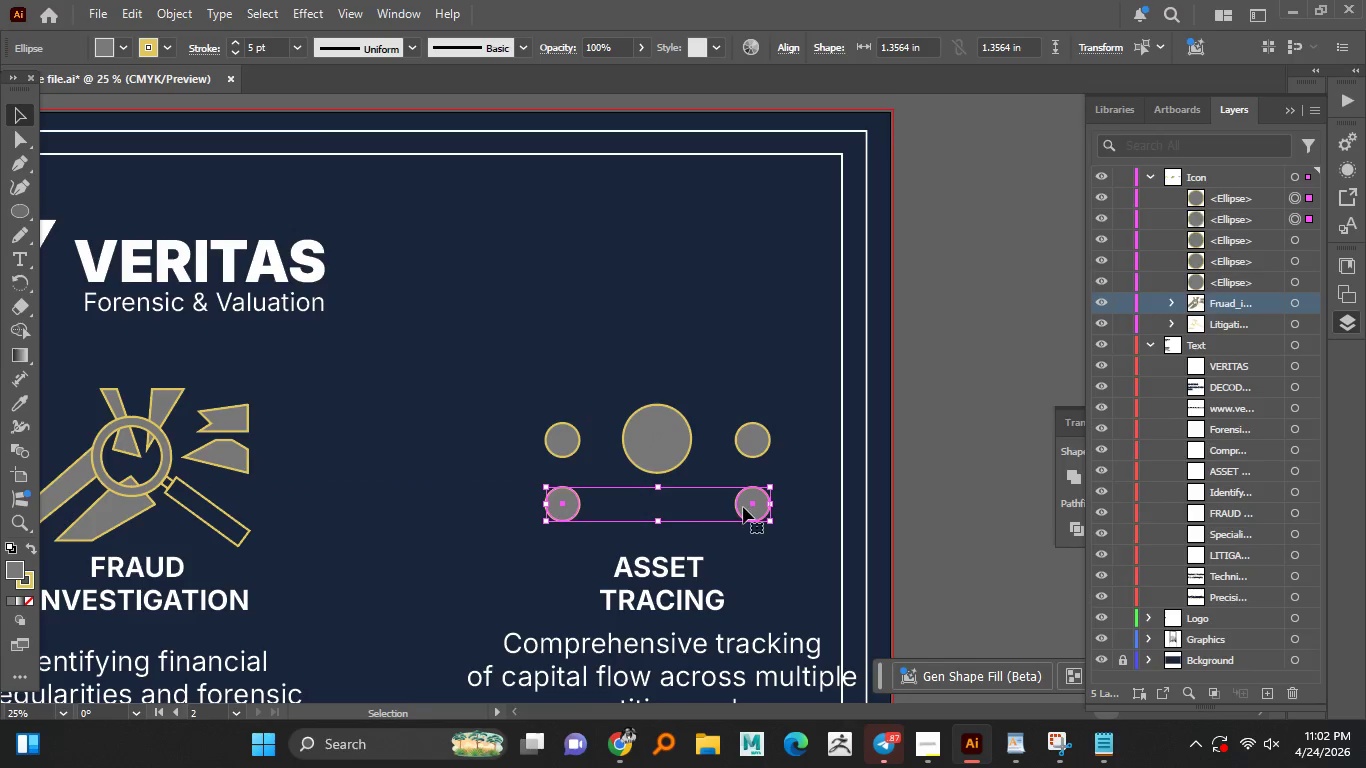 
key(Alt+Shift+ShiftLeft)
 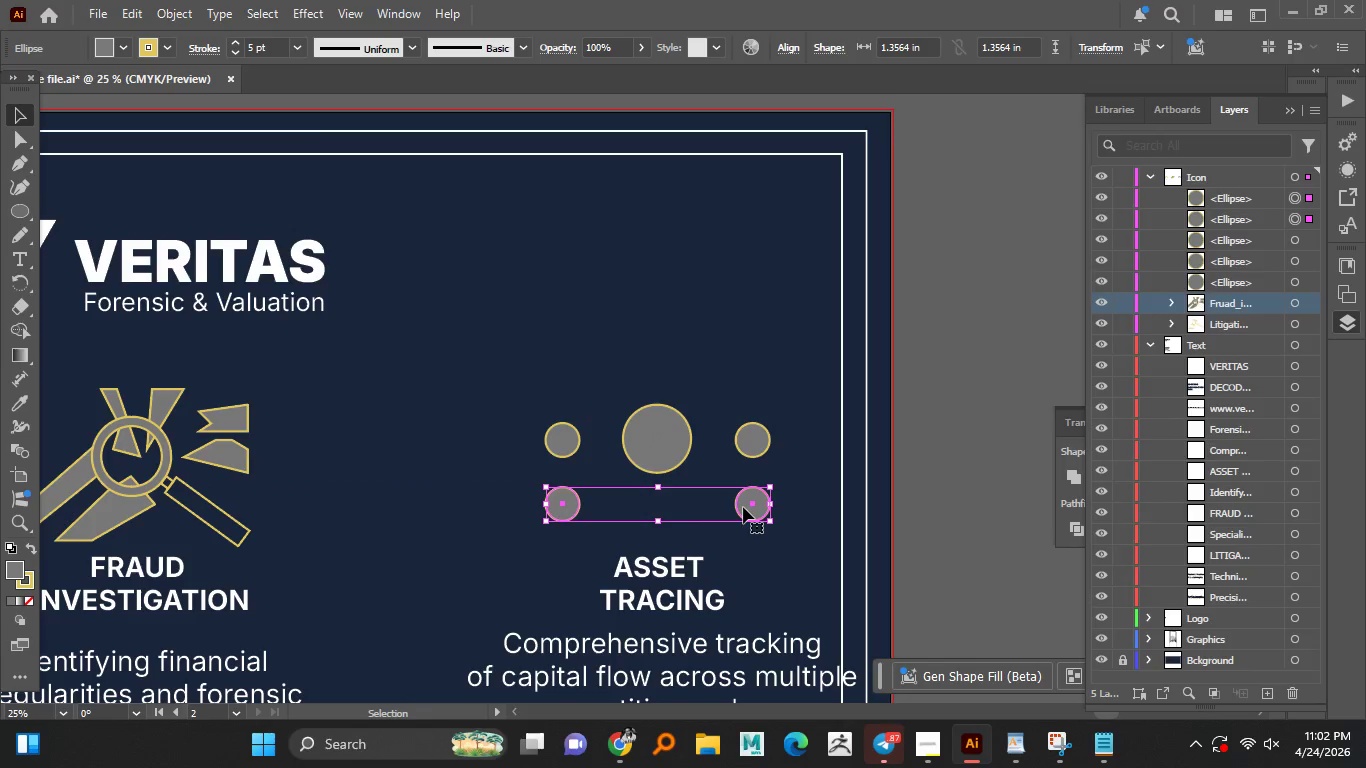 
left_click_drag(start_coordinate=[743, 507], to_coordinate=[751, 374])
 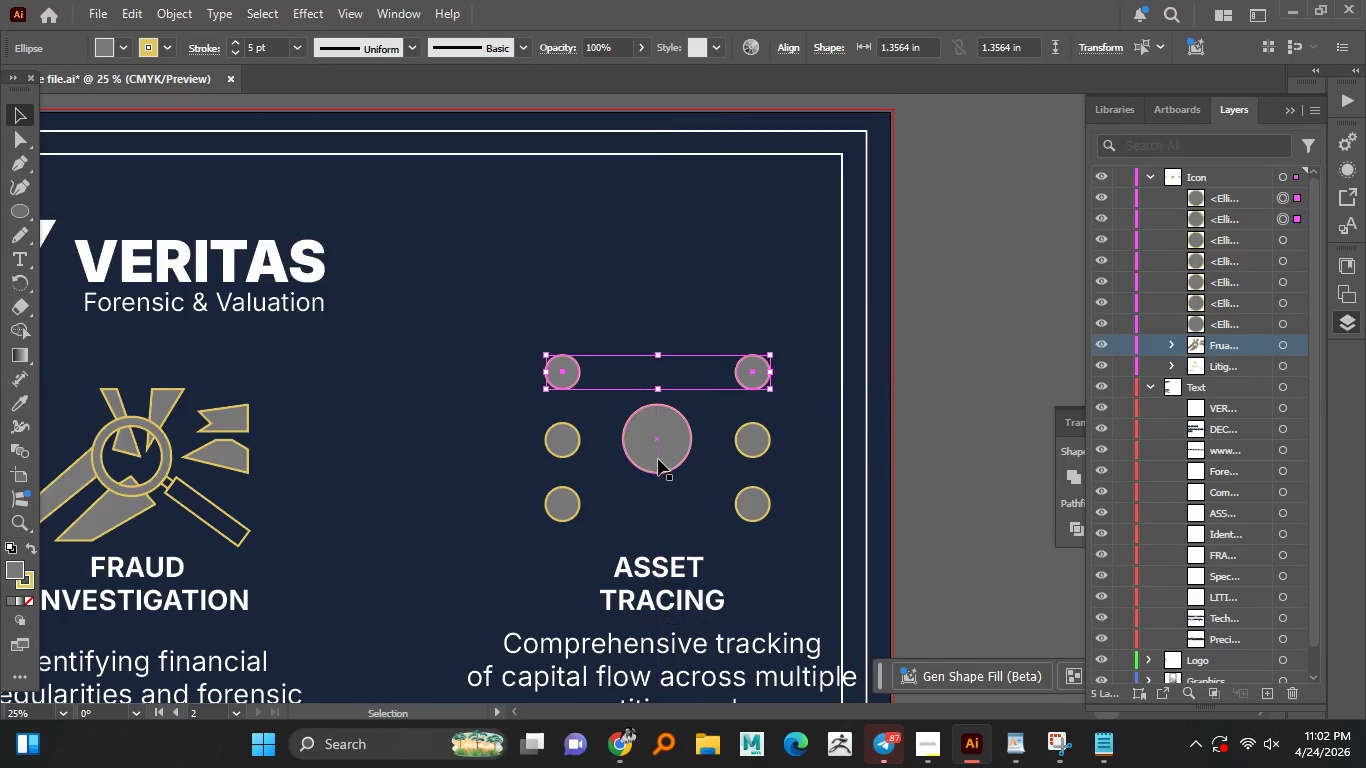 
hold_key(key=AltLeft, duration=2.95)
 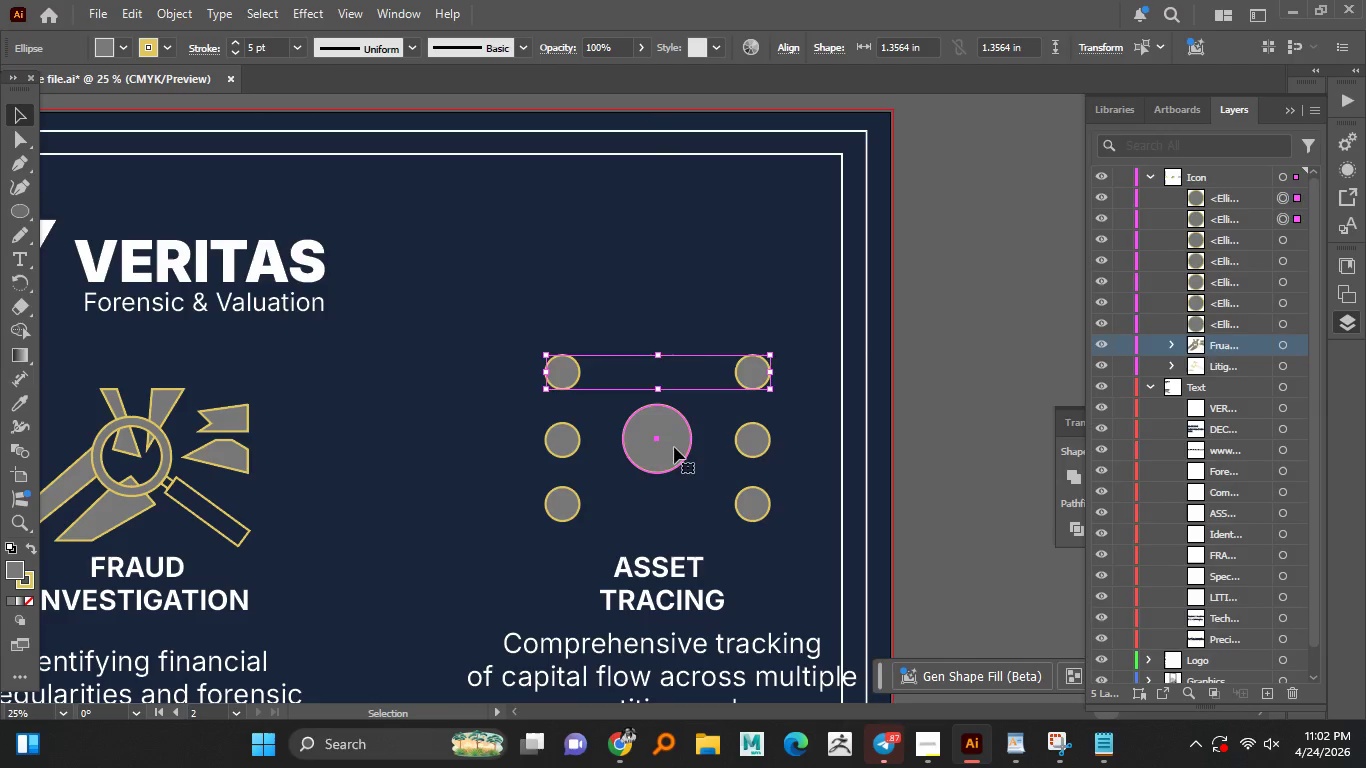 
hold_key(key=ShiftLeft, duration=1.51)
 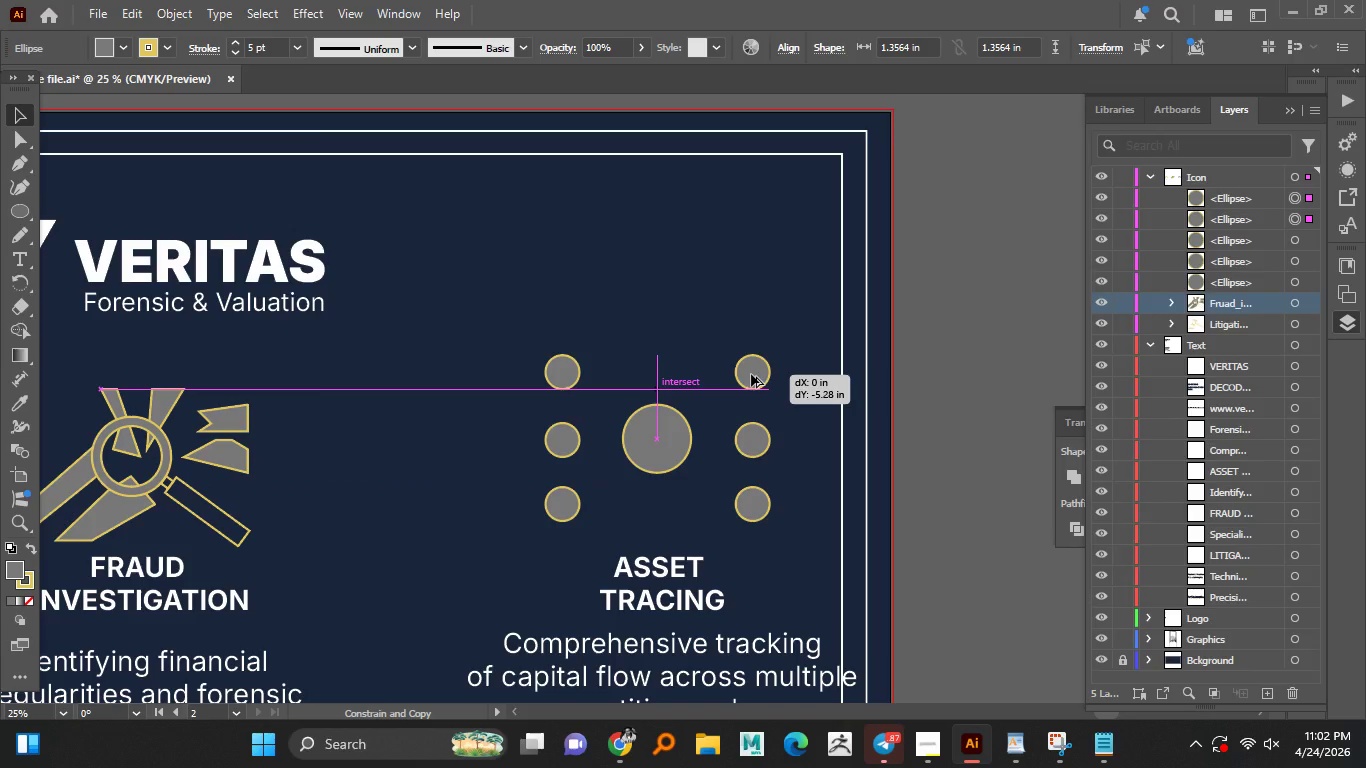 
hold_key(key=ShiftLeft, duration=1.44)
 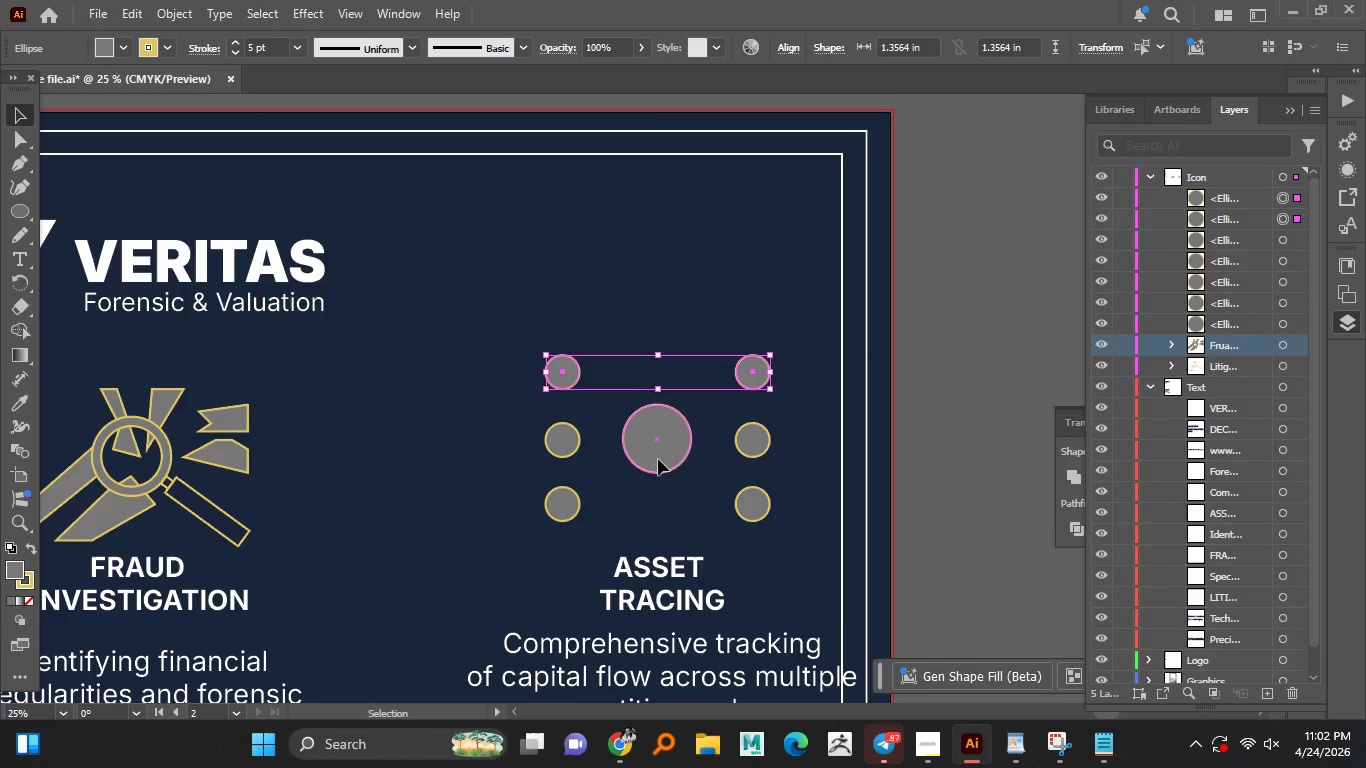 
left_click([658, 459])
 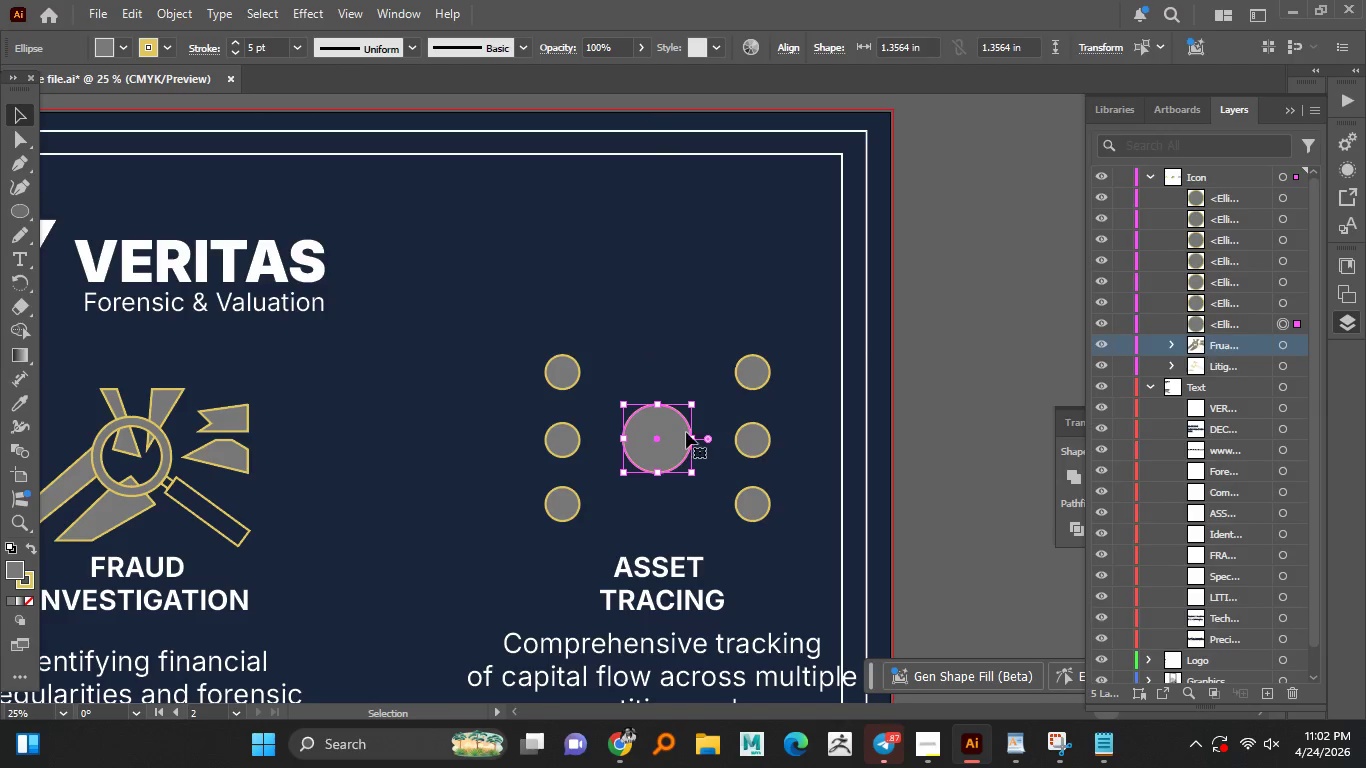 
hold_key(key=AltLeft, duration=3.2)
hold_key(key=ShiftLeft, duration=1.51)
left_click_drag(start_coordinate=[692, 440], to_coordinate=[684, 443])
 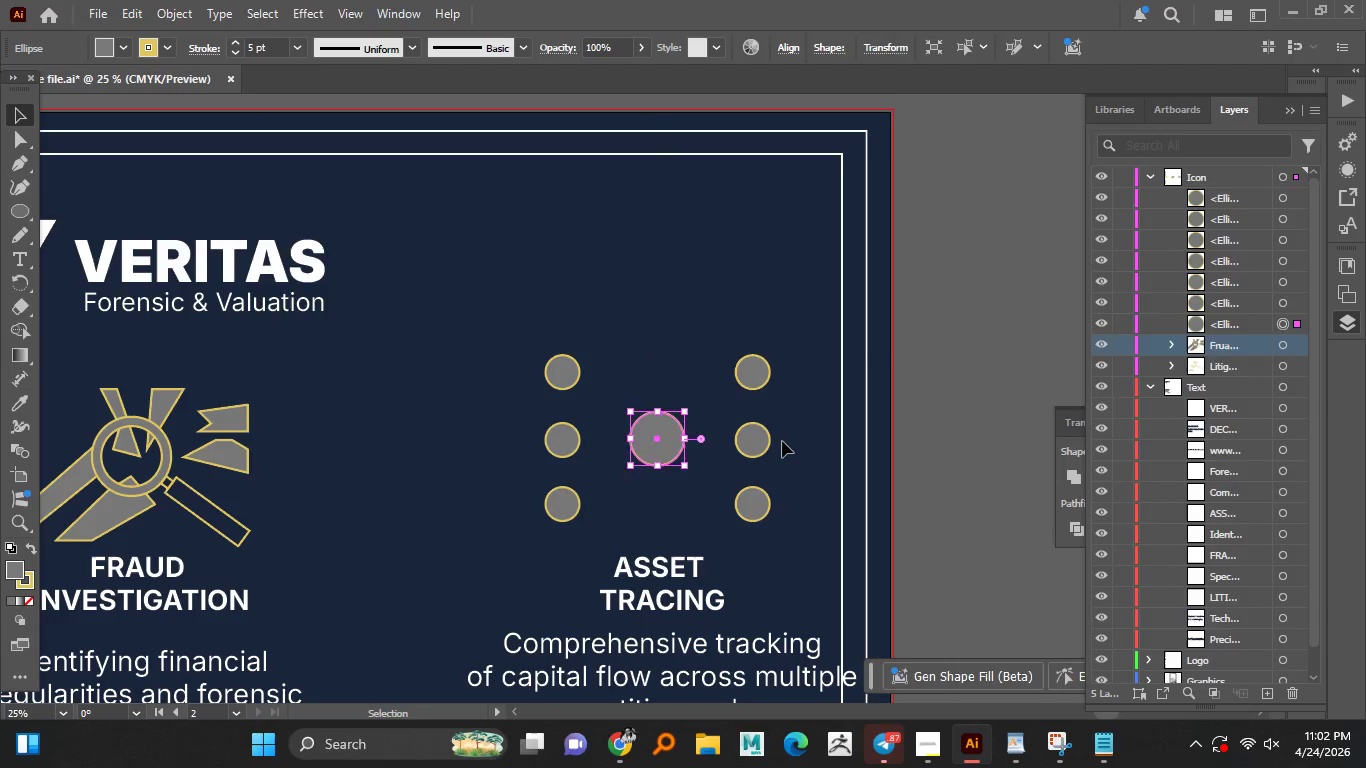 
hold_key(key=ShiftLeft, duration=1.12)
 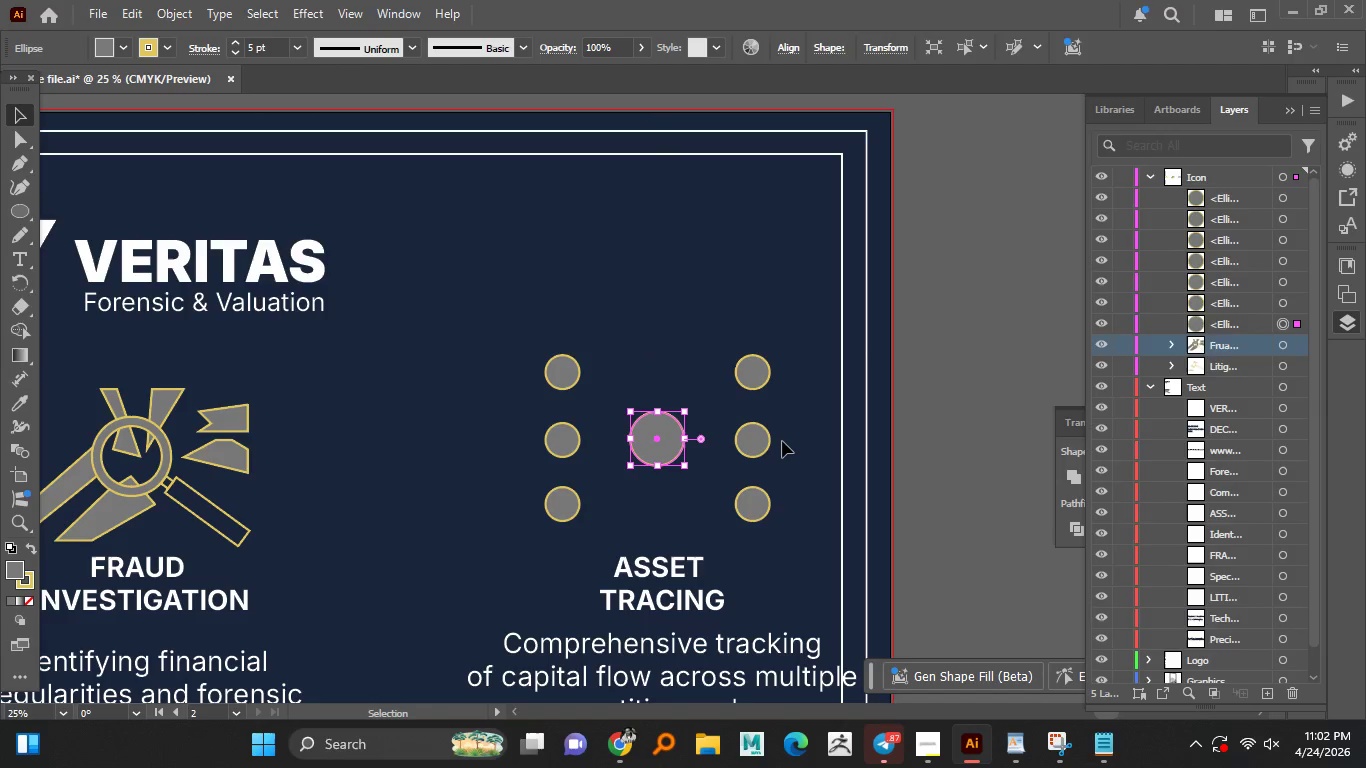 
left_click([782, 441])
 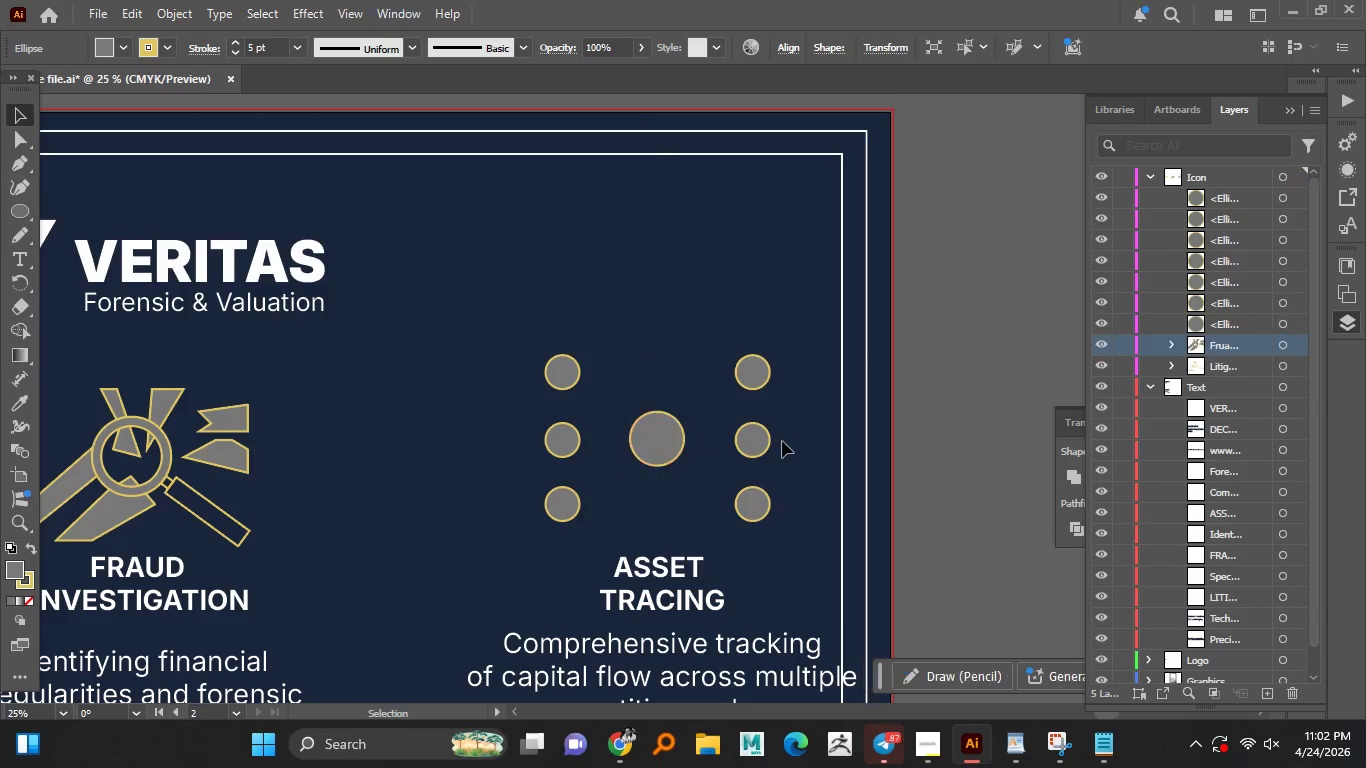 
hold_key(key=AltLeft, duration=0.77)
 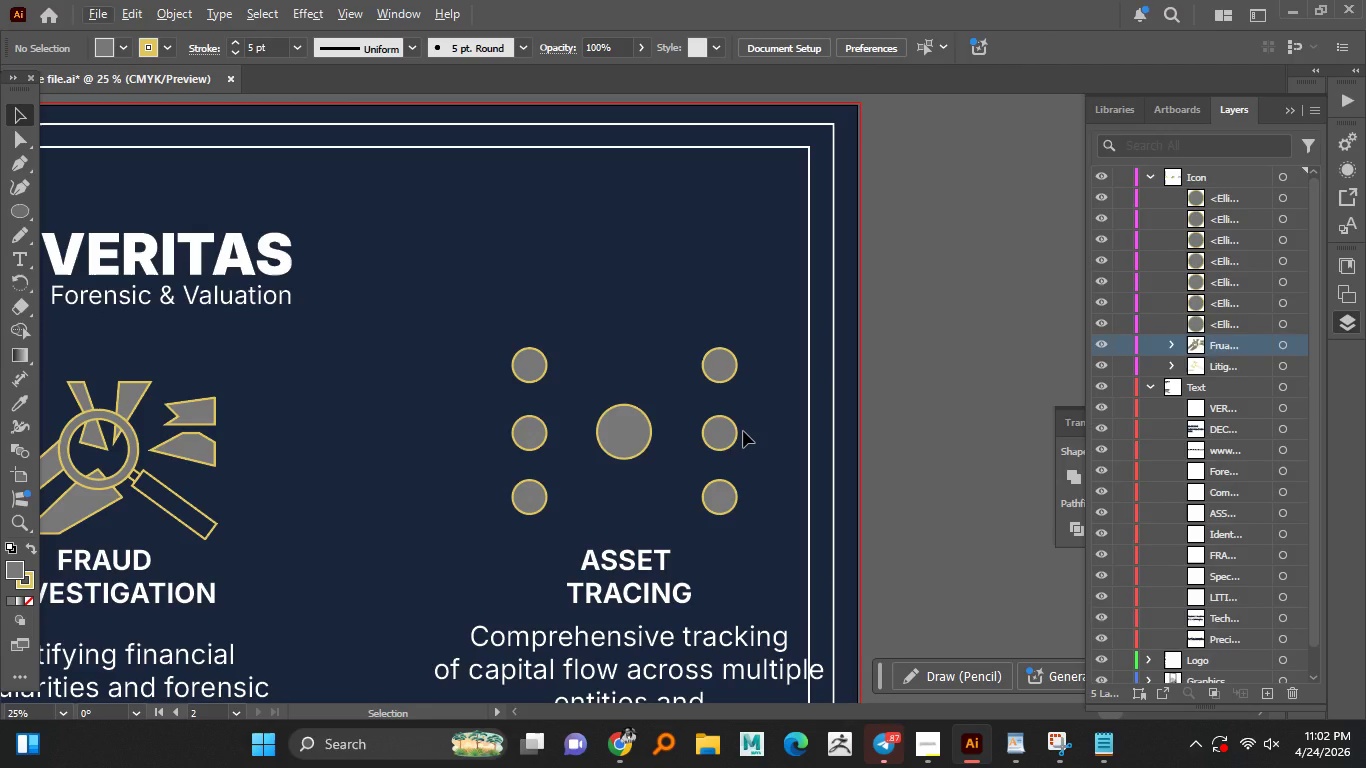 
wait(6.22)
 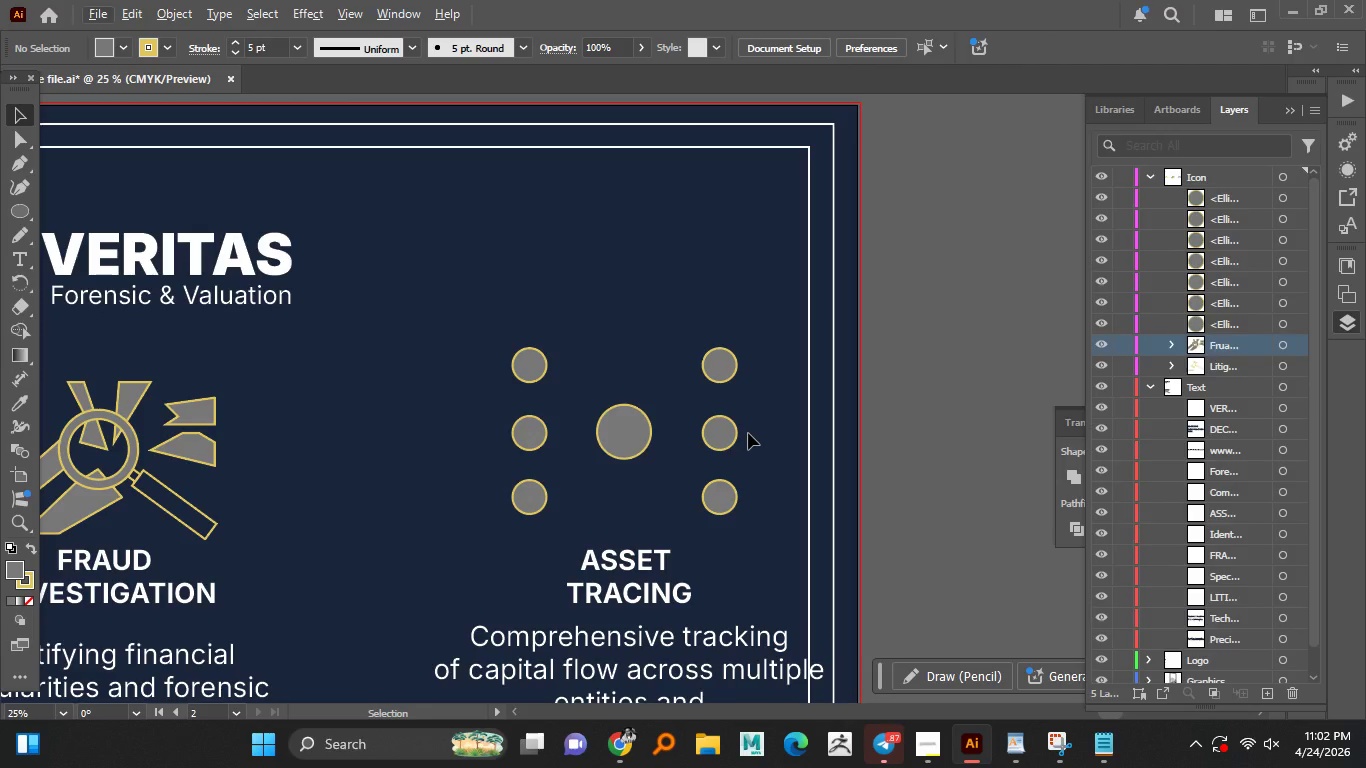 
left_click([720, 434])
 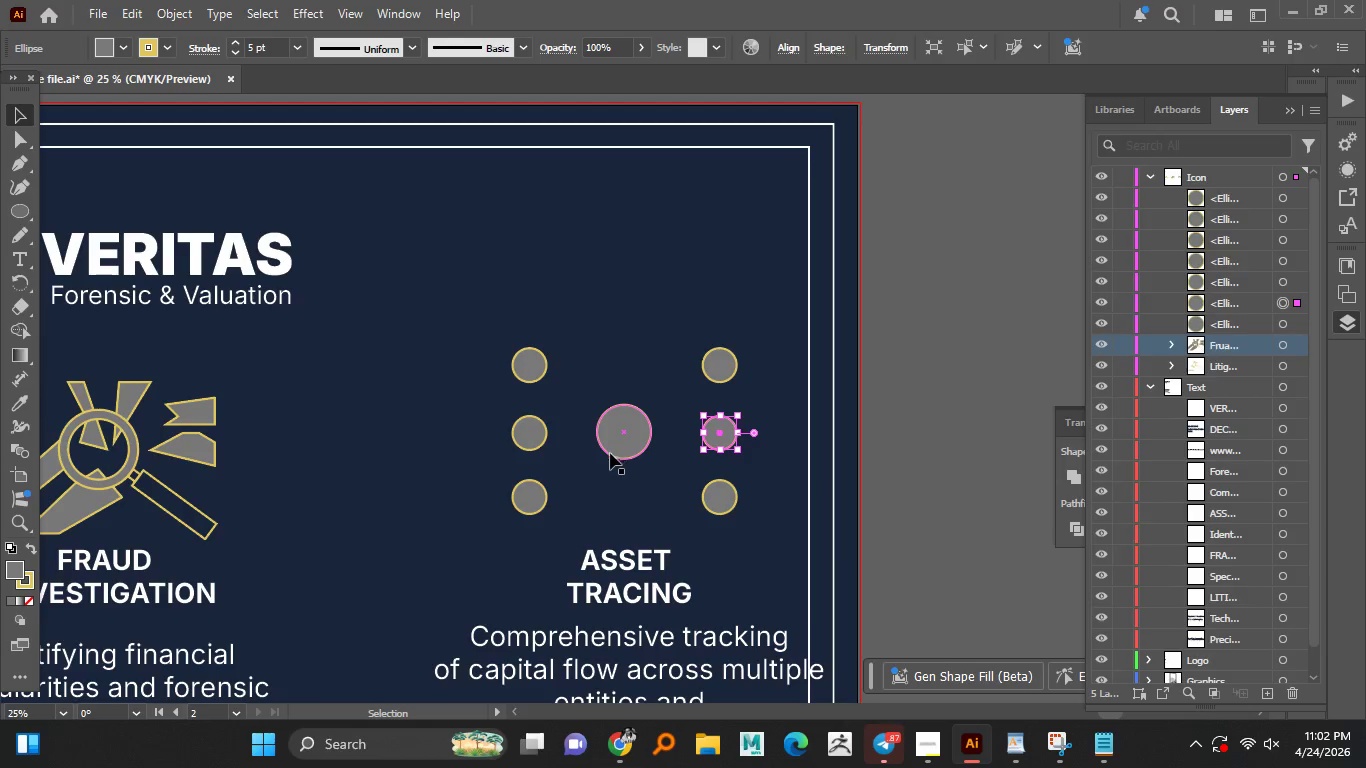 
hold_key(key=ShiftLeft, duration=1.53)
left_click([546, 434])
 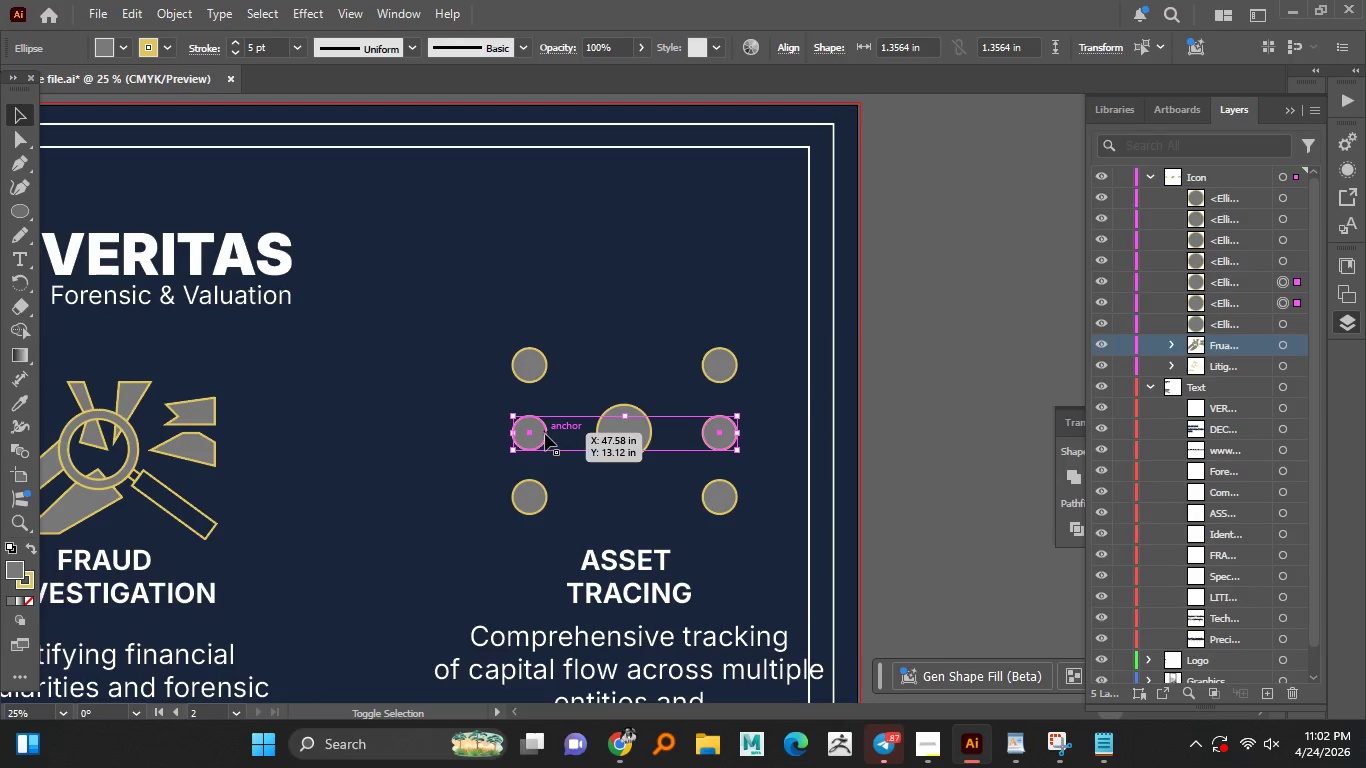 
hold_key(key=ShiftLeft, duration=1.5)
left_click([528, 356])
 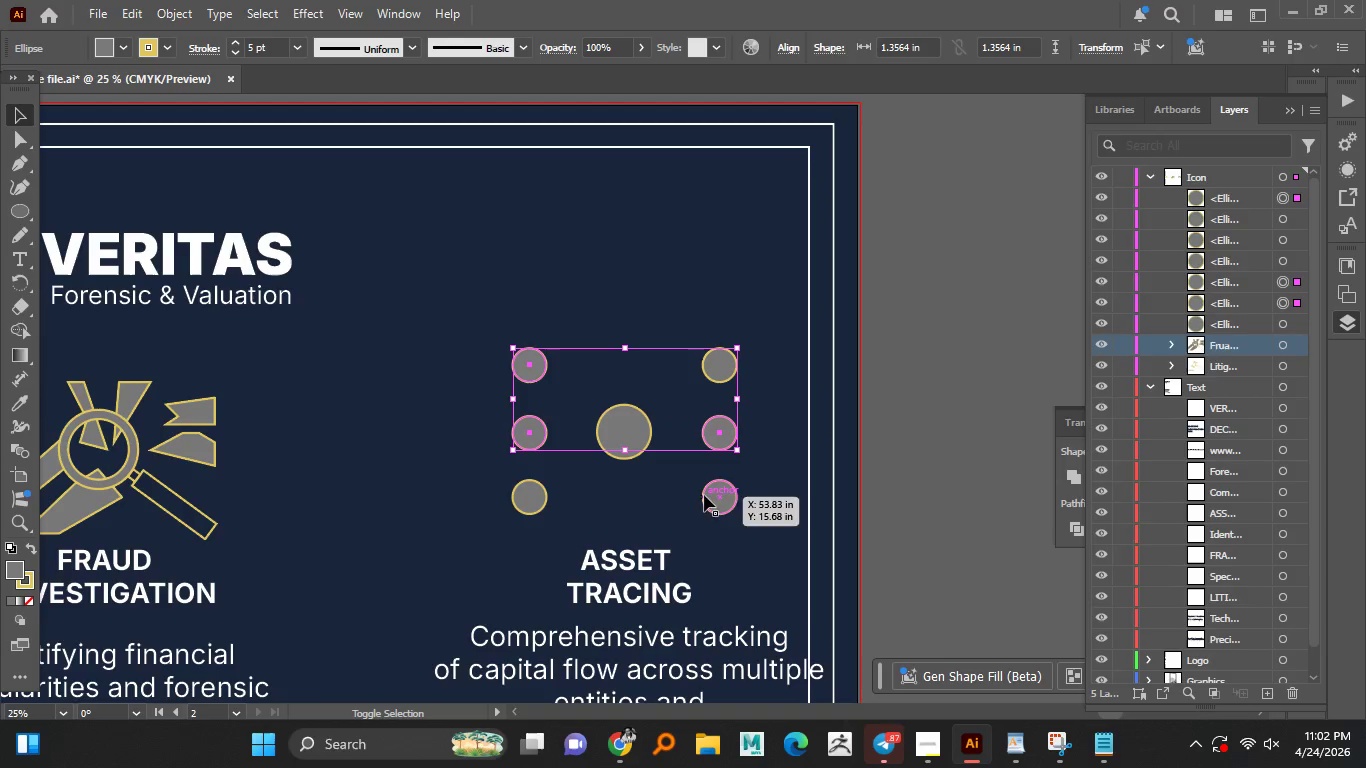 
left_click([709, 495])
 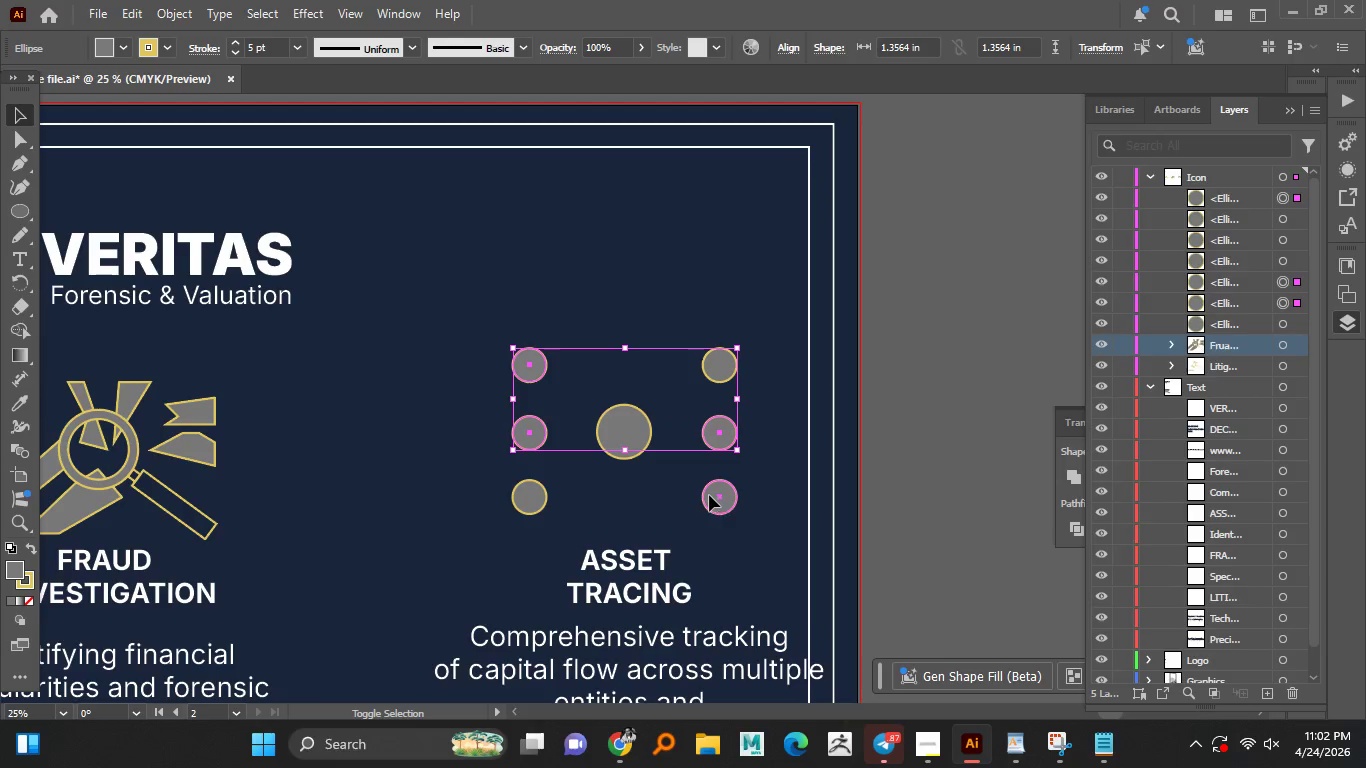 
hold_key(key=ShiftLeft, duration=0.44)
 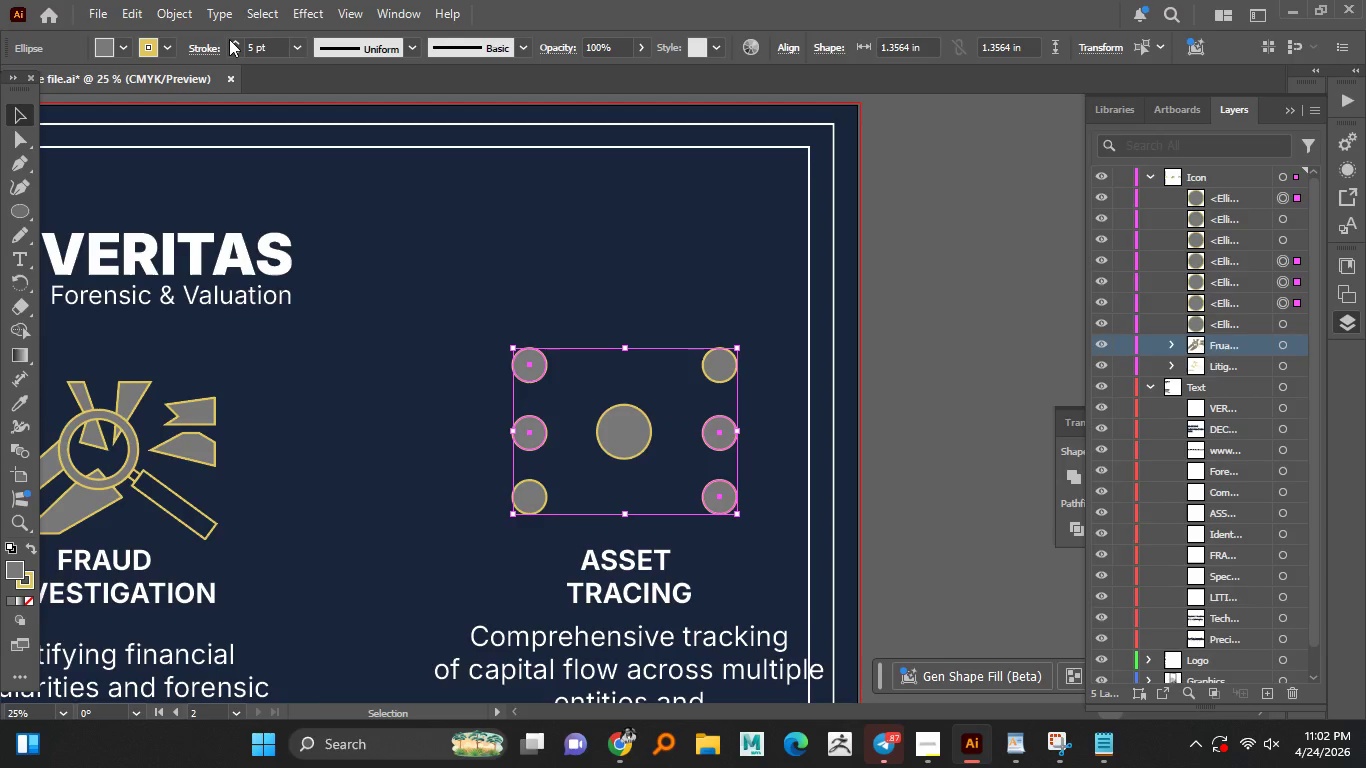 
double_click([229, 39])
 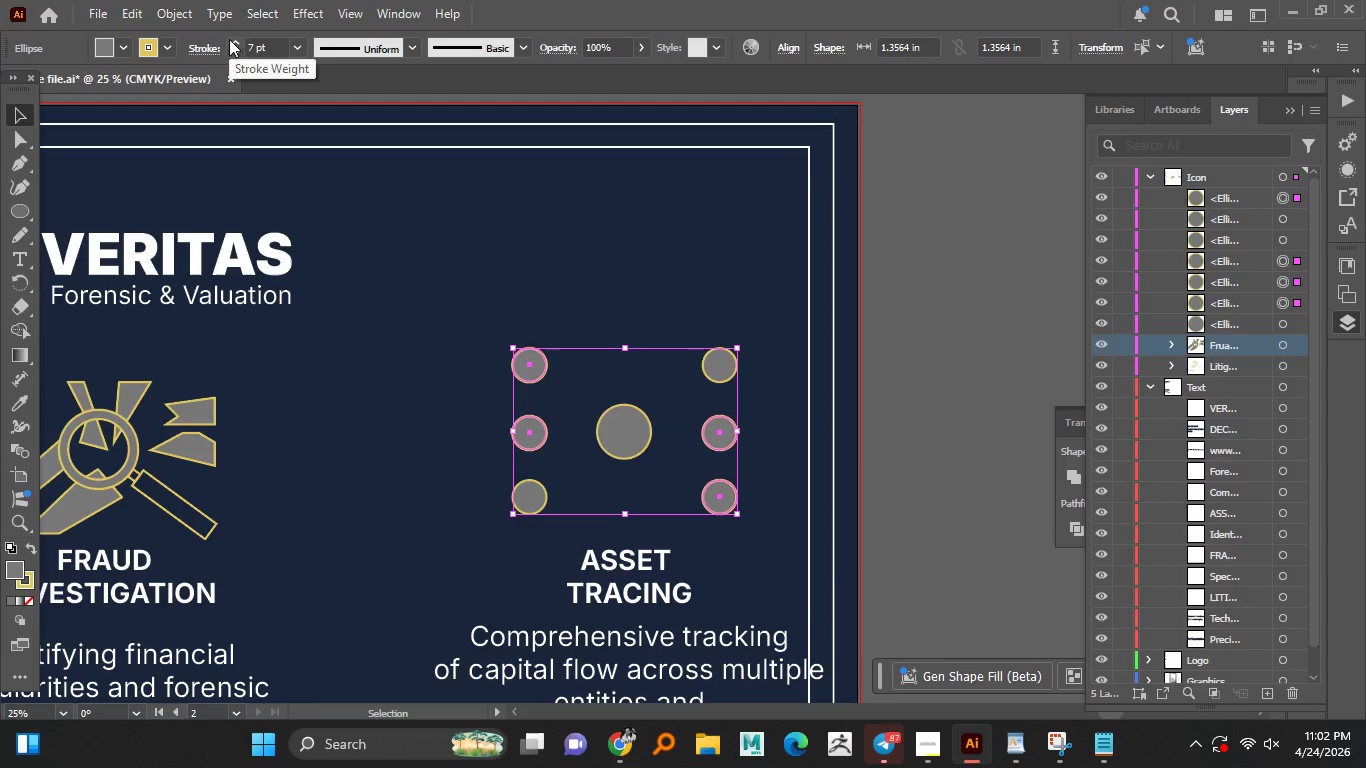 
left_click([229, 39])
 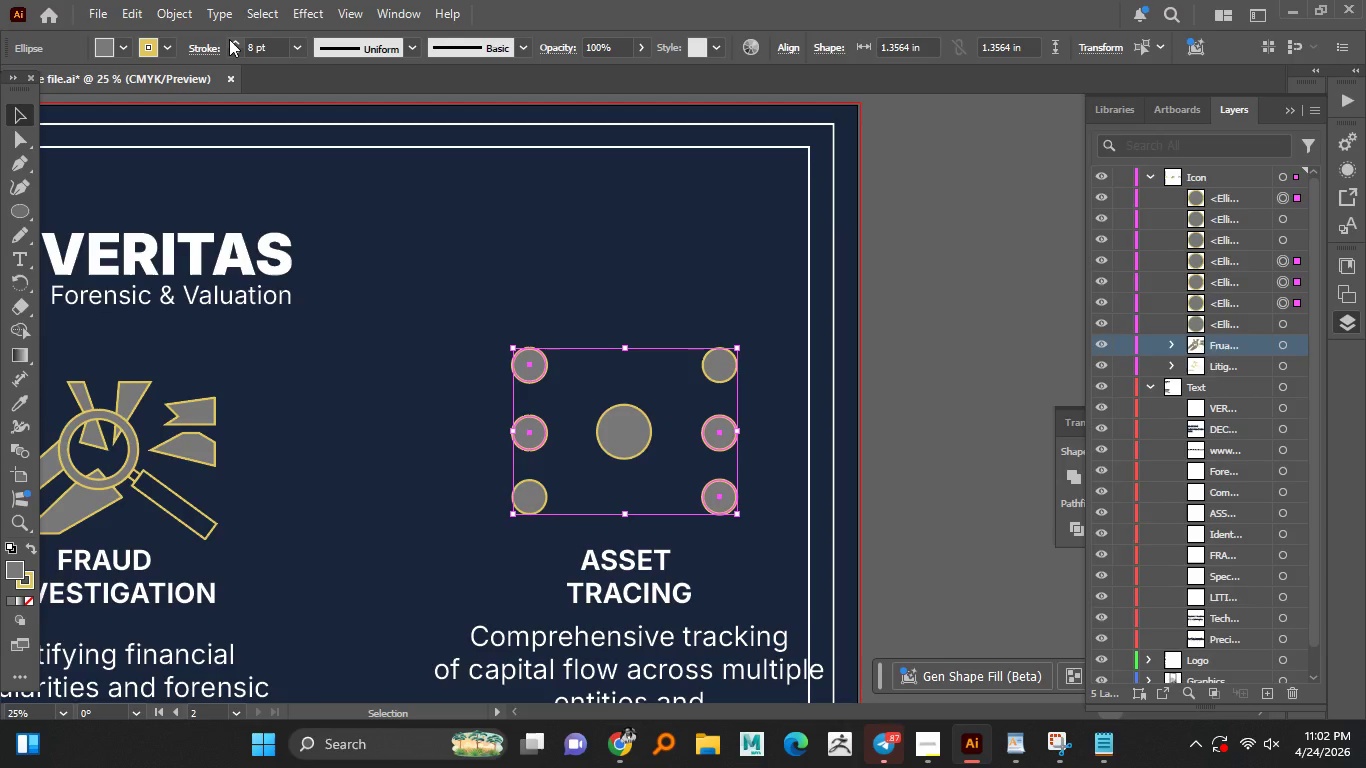 
double_click([229, 39])
 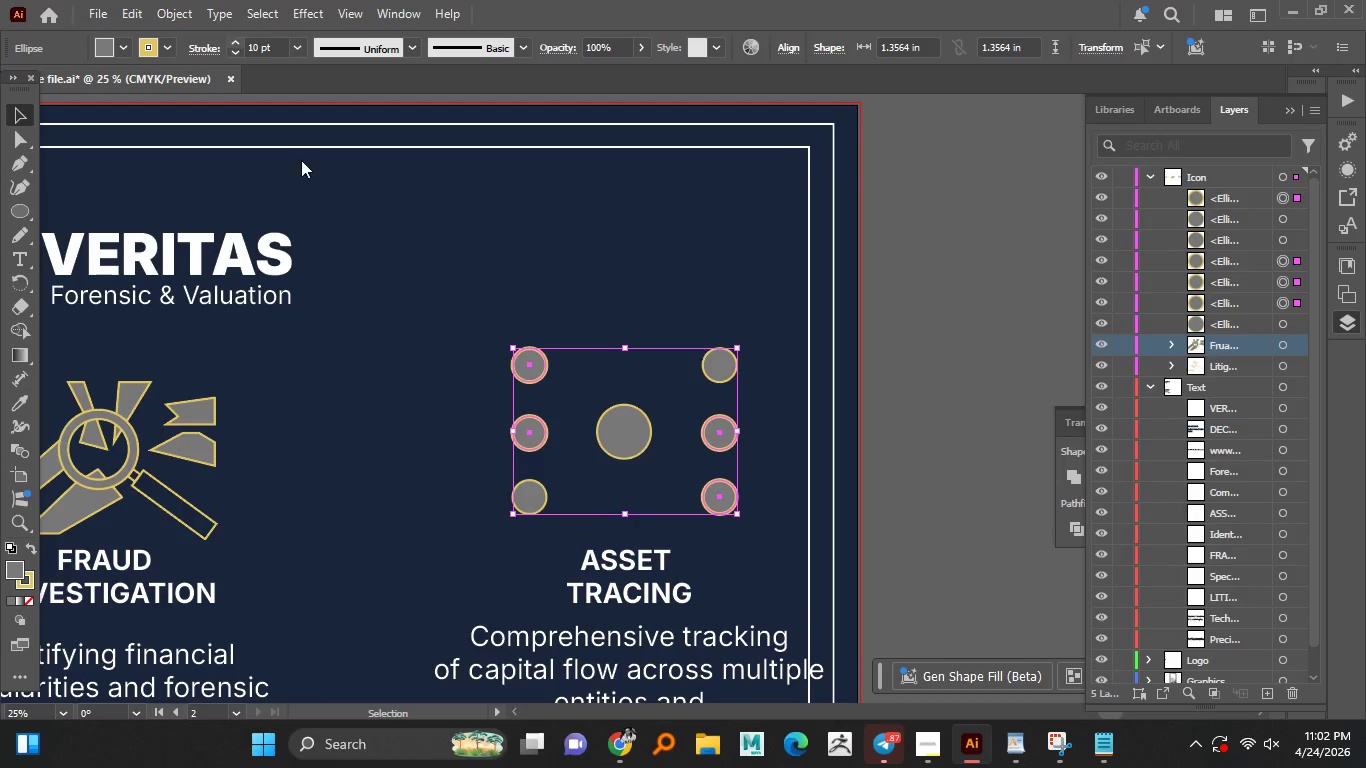 
left_click([485, 377])
 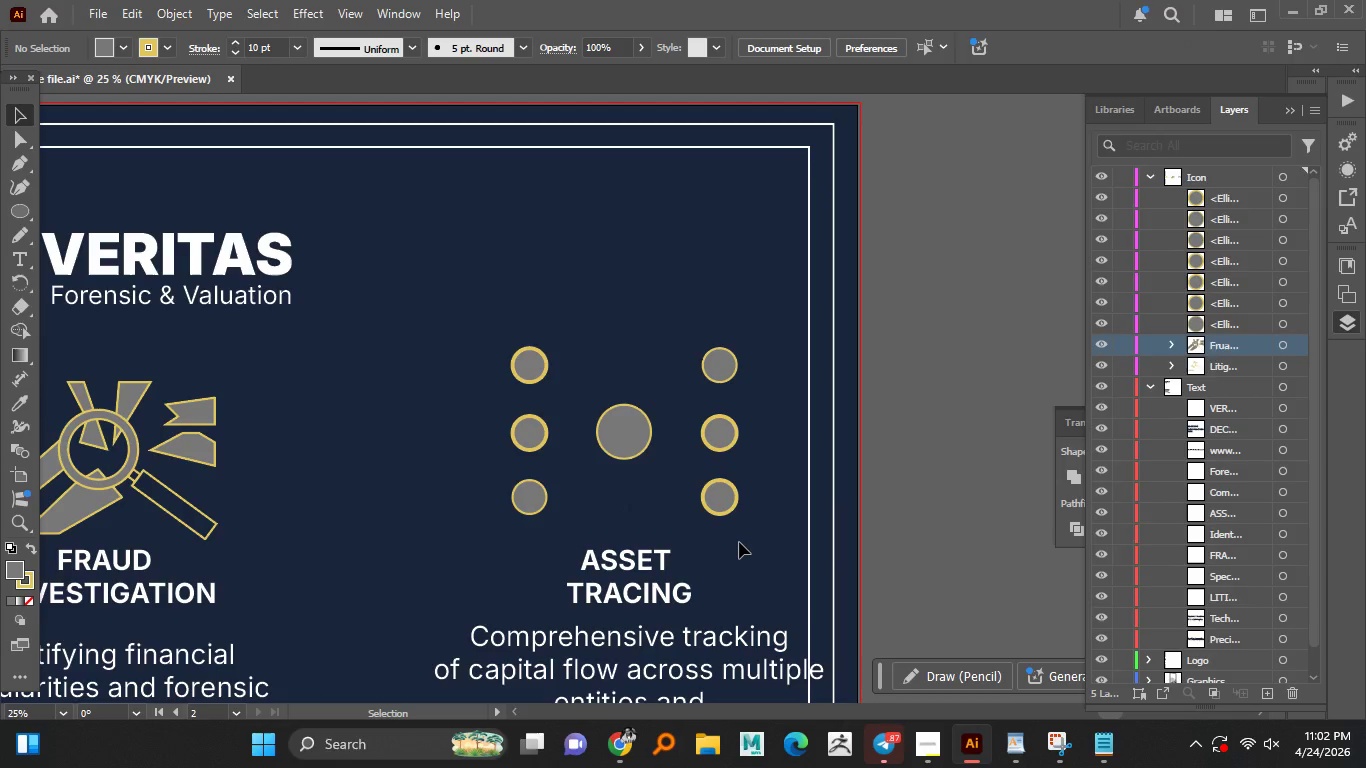 
hold_key(key=AltLeft, duration=1.0)
 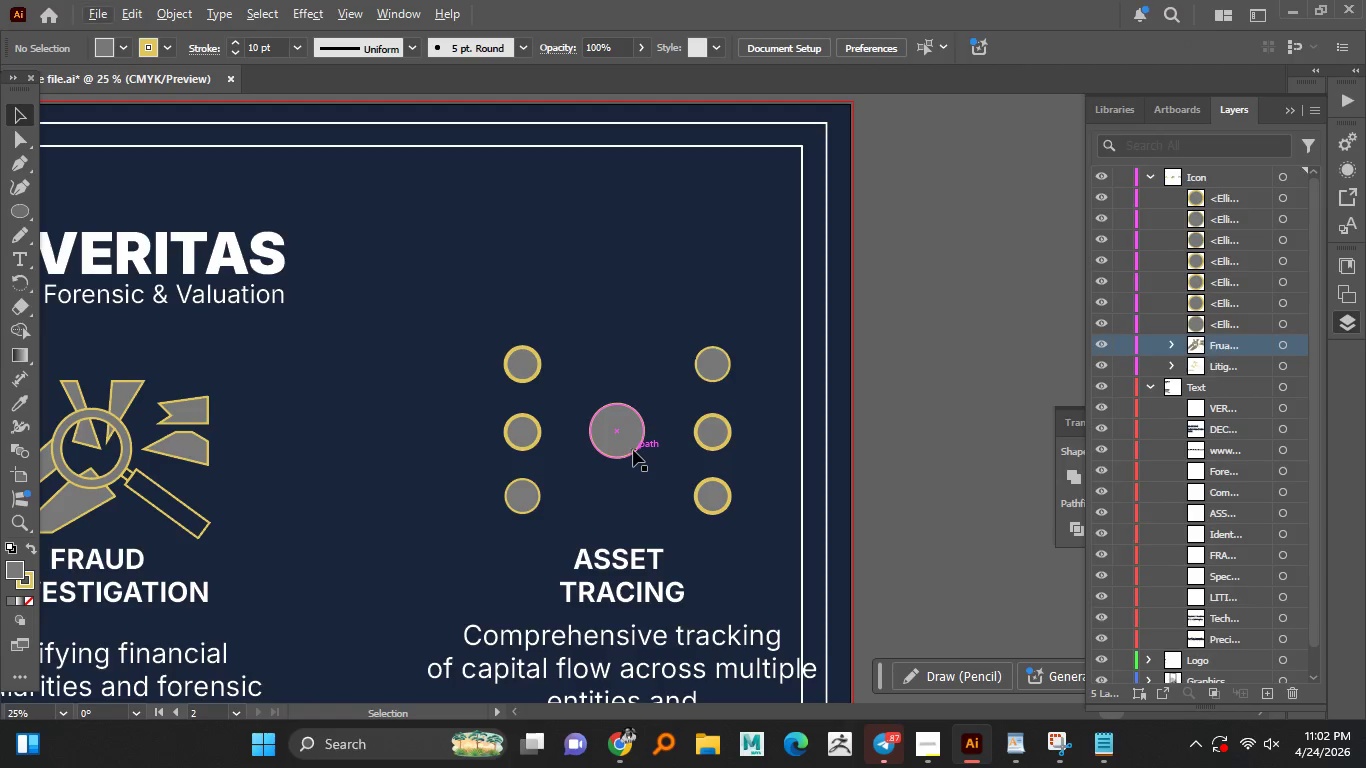 
left_click([633, 450])
 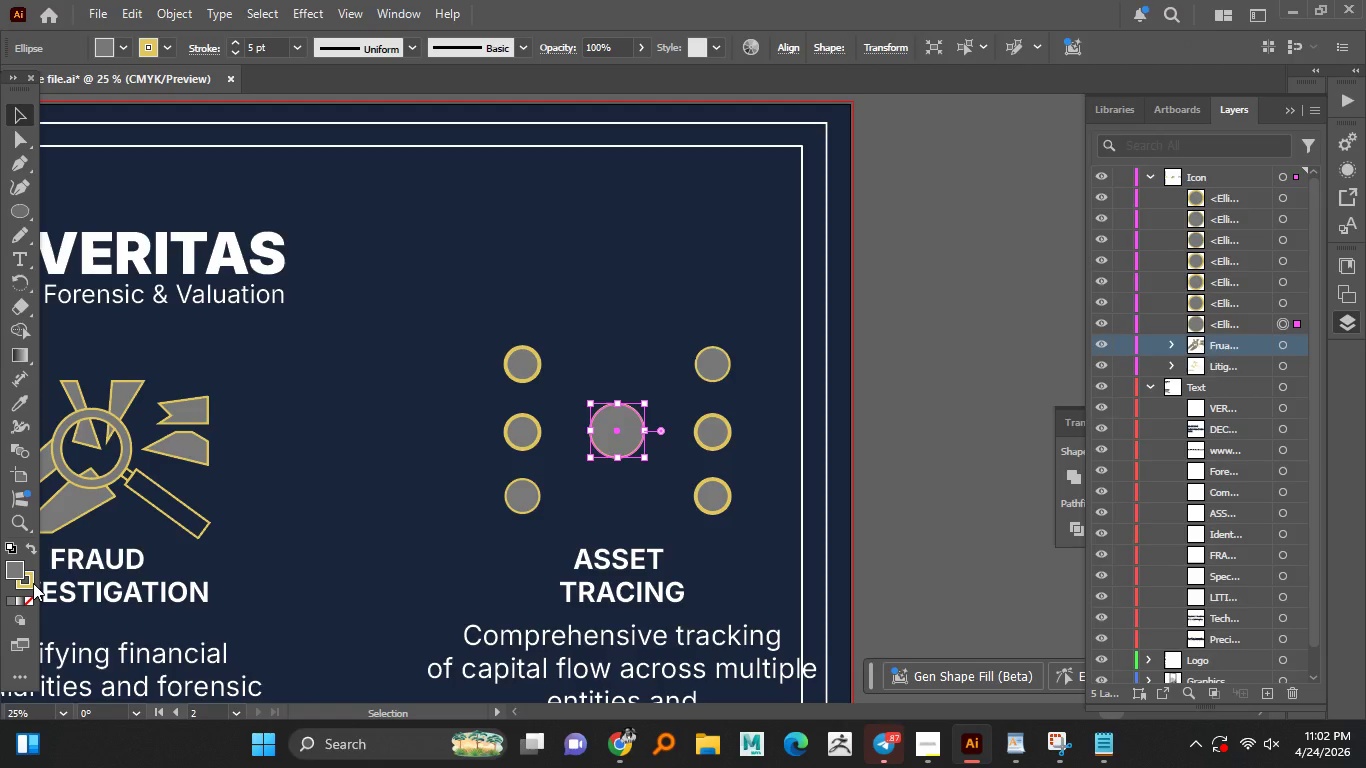 
double_click([33, 583])
 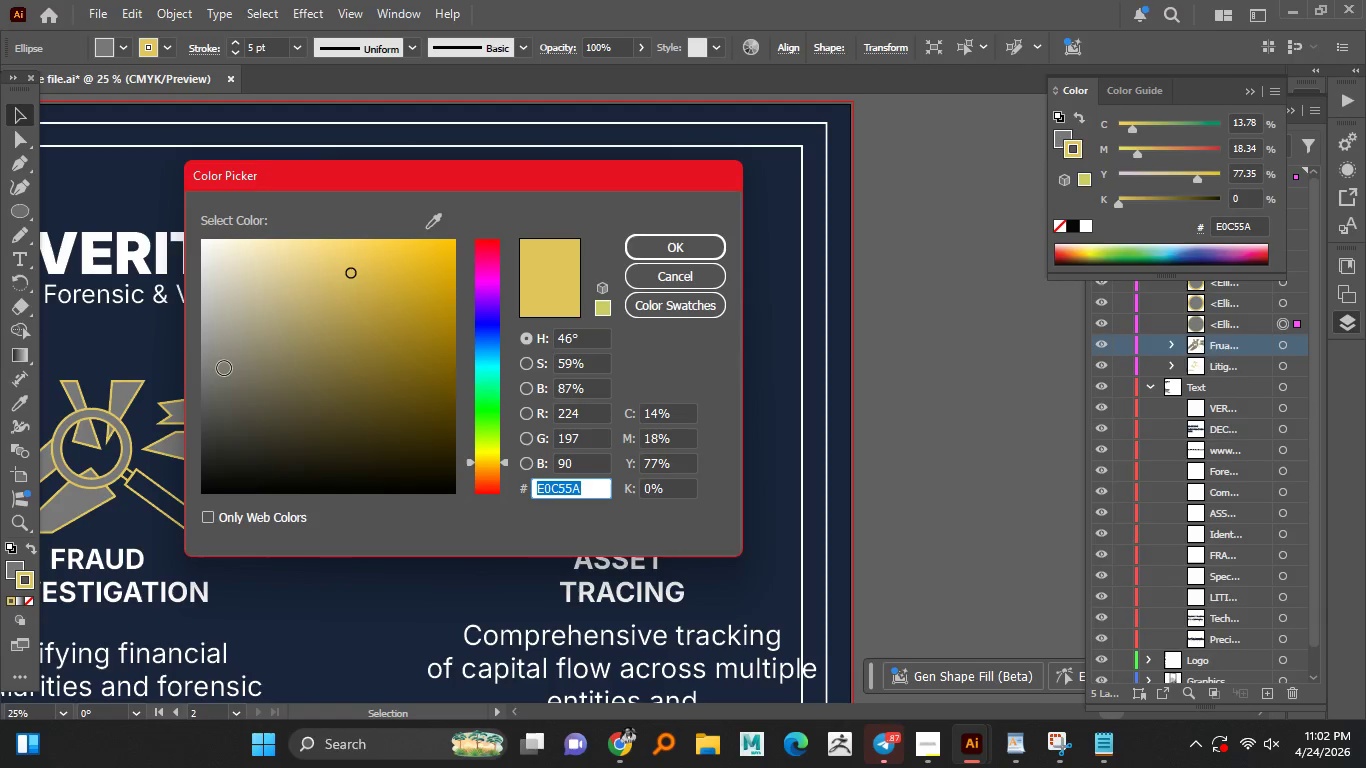 
left_click_drag(start_coordinate=[213, 353], to_coordinate=[208, 333])
 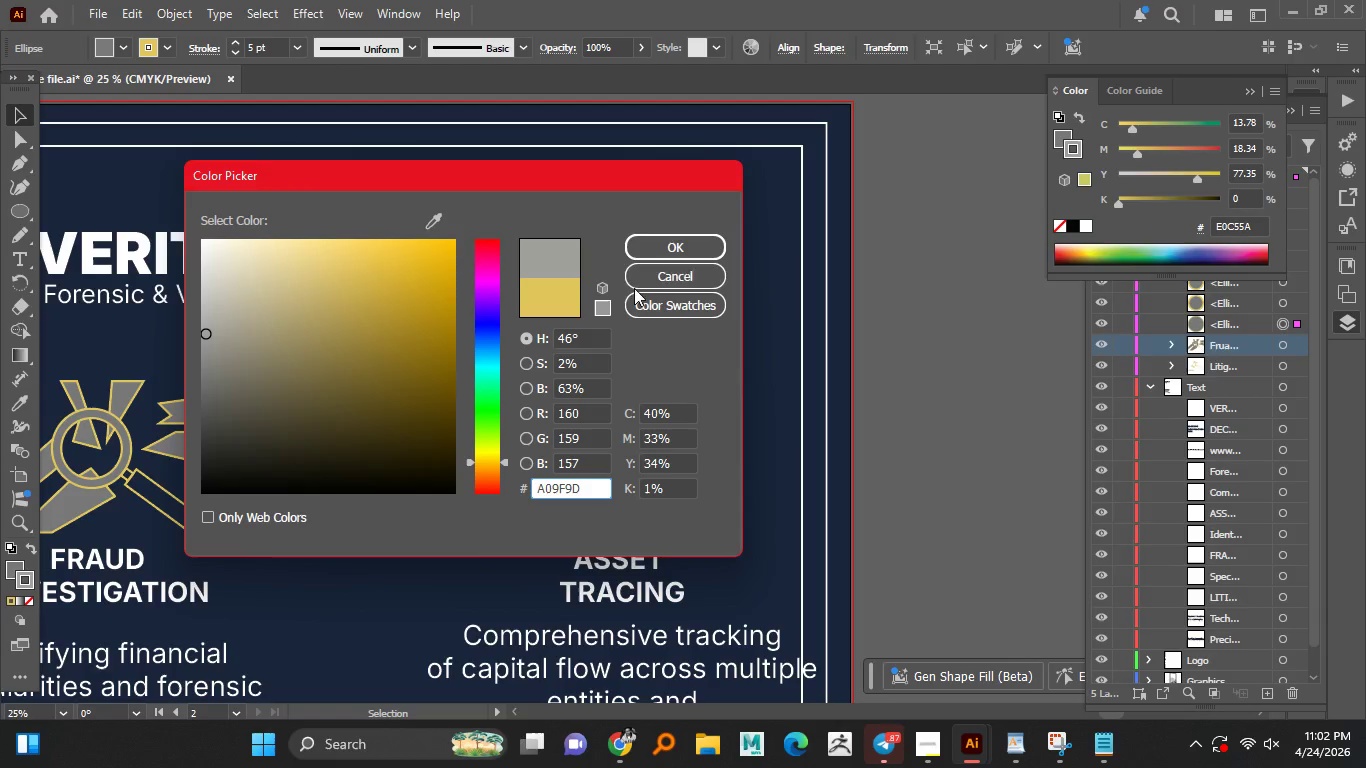 
left_click([668, 254])
 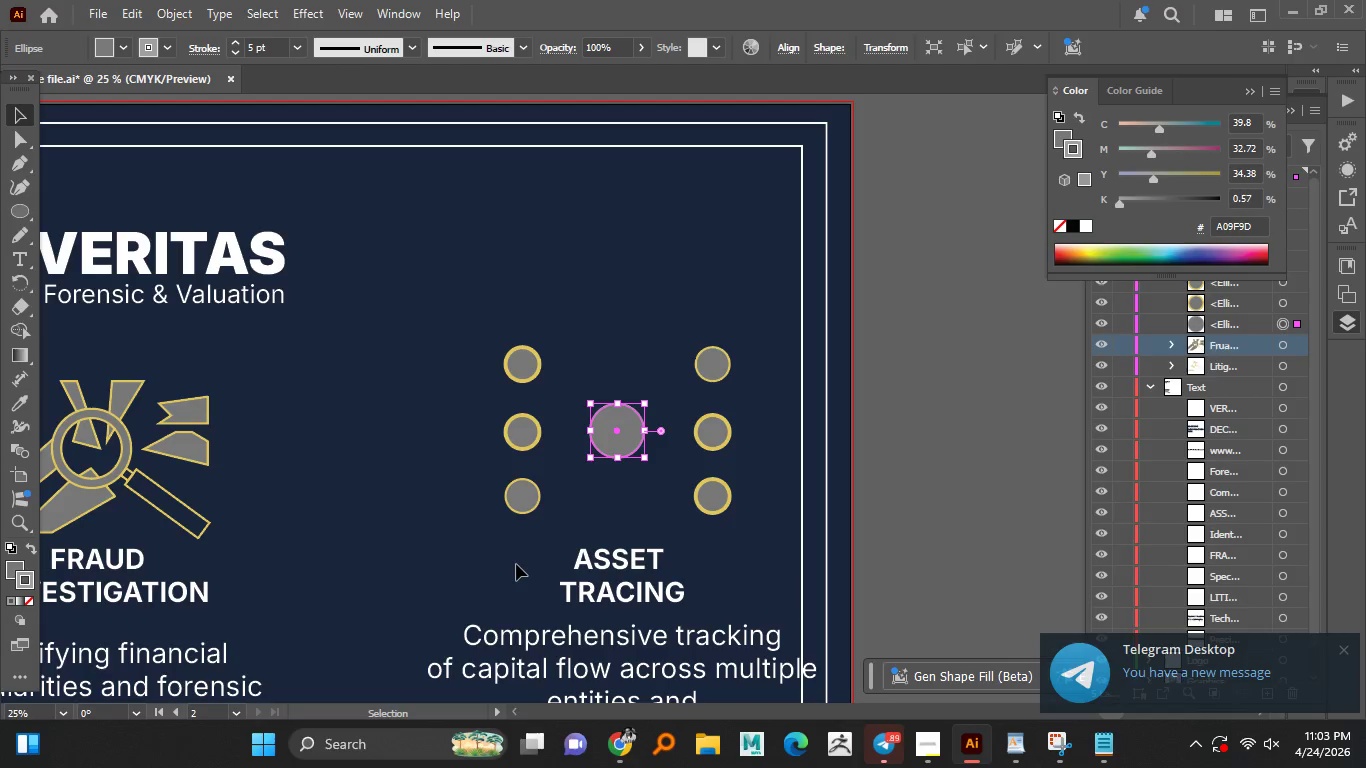 
wait(22.2)
 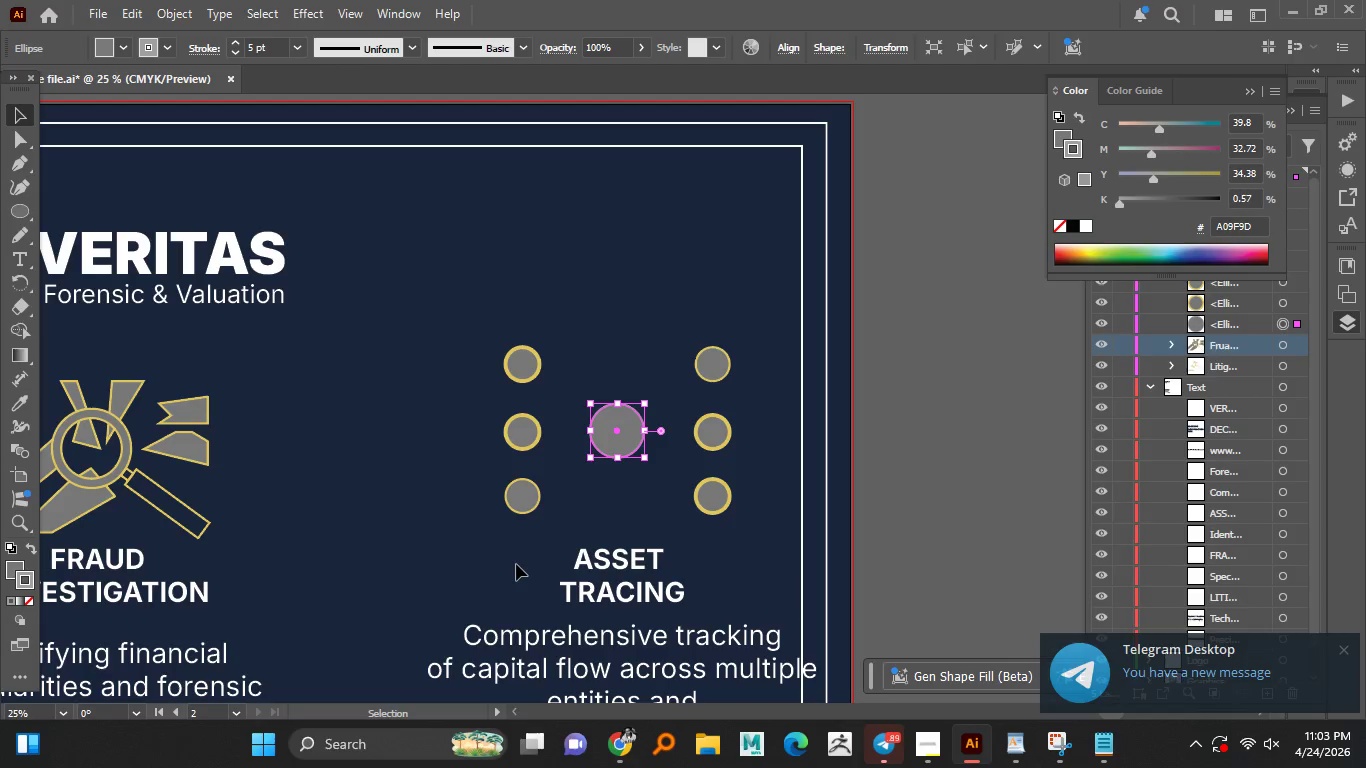 
left_click([622, 511])
 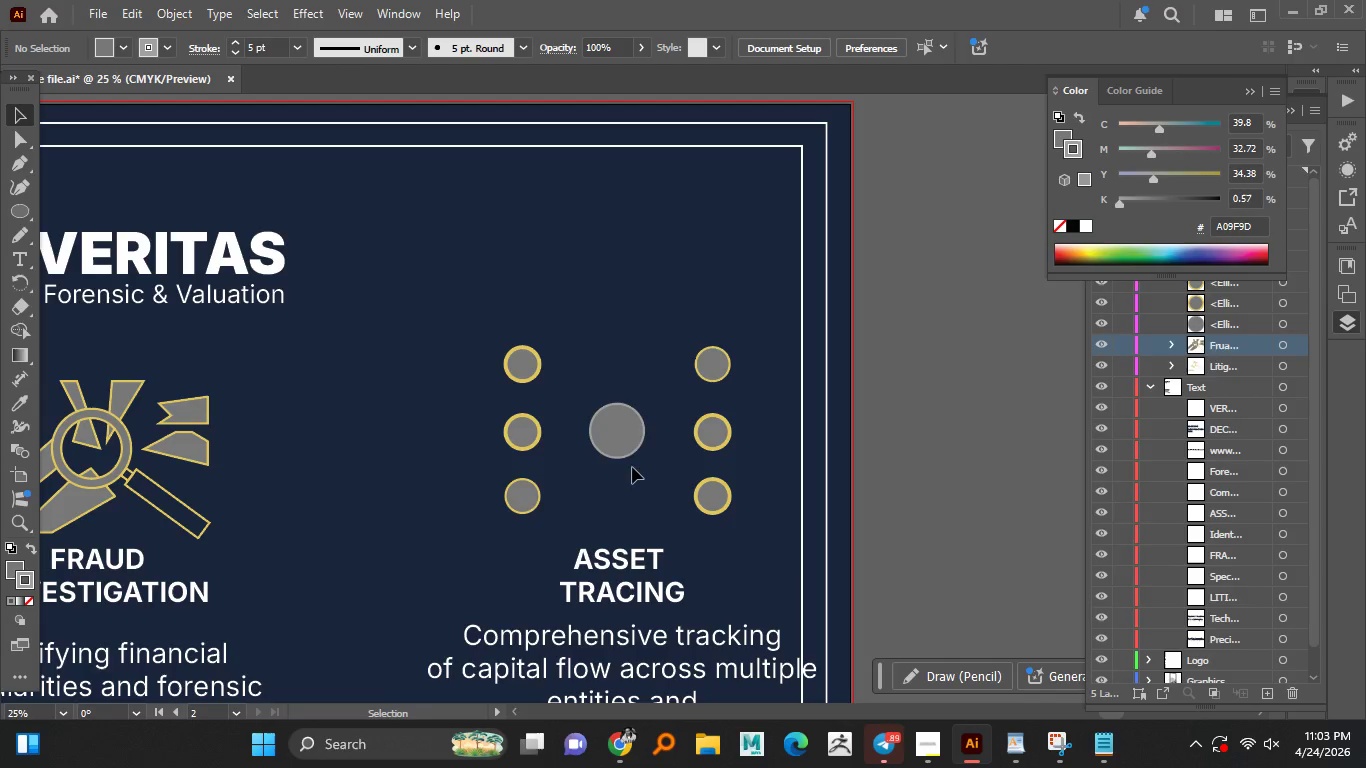 
left_click([633, 448])
 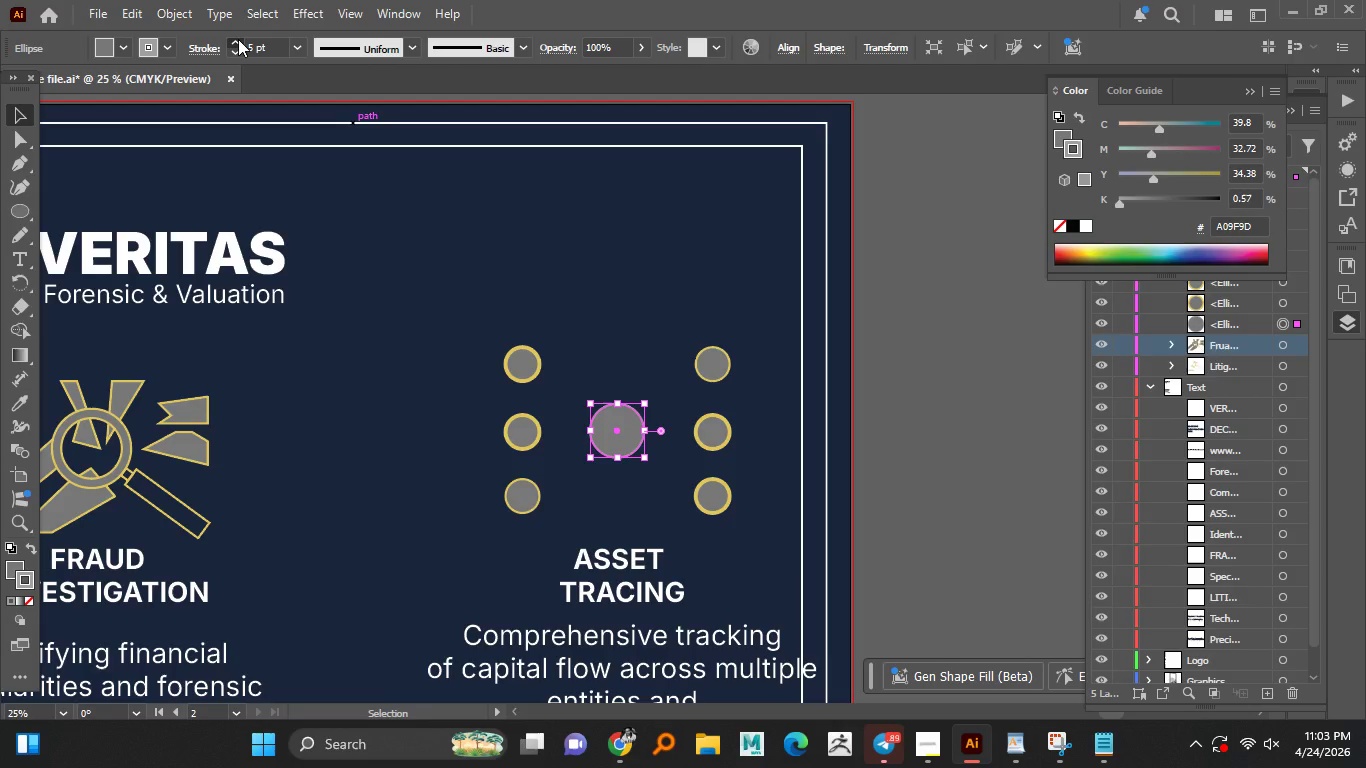 
double_click([238, 39])
 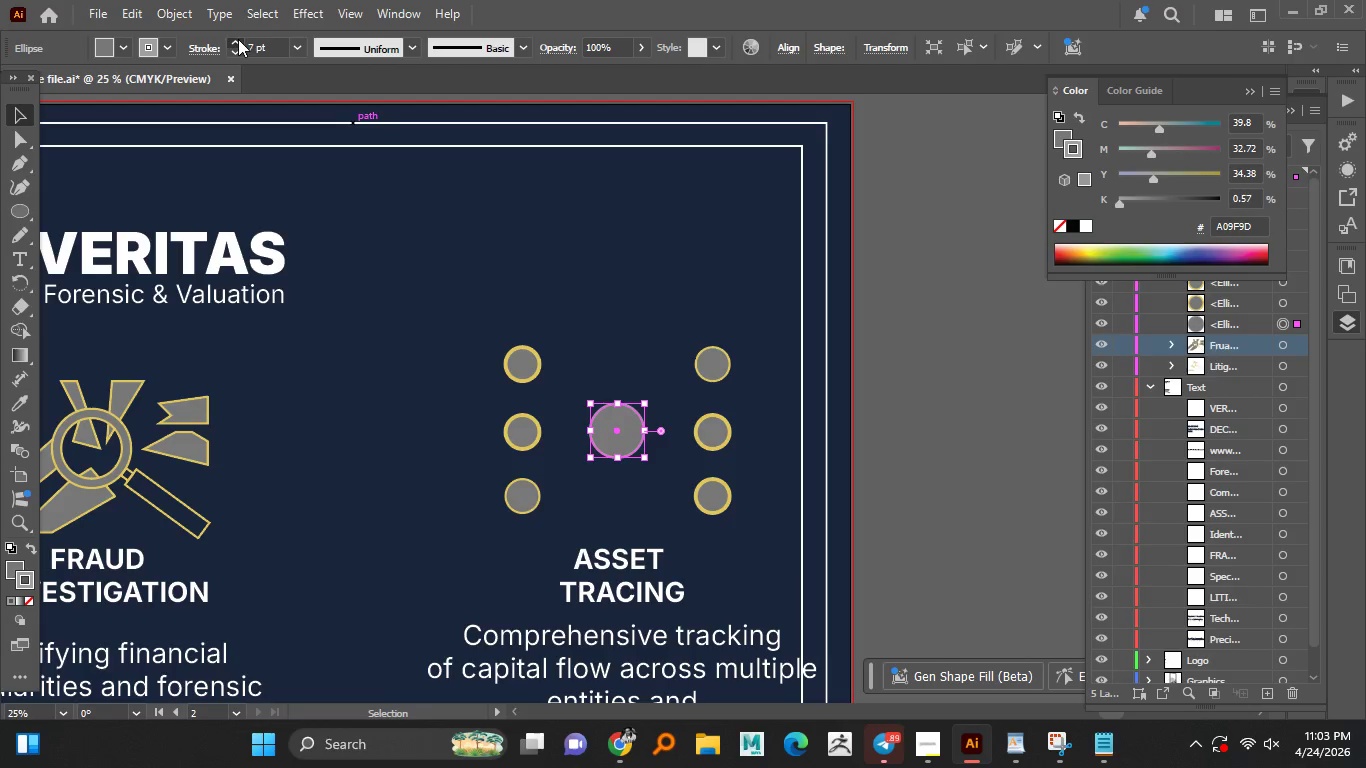 
triple_click([238, 39])
 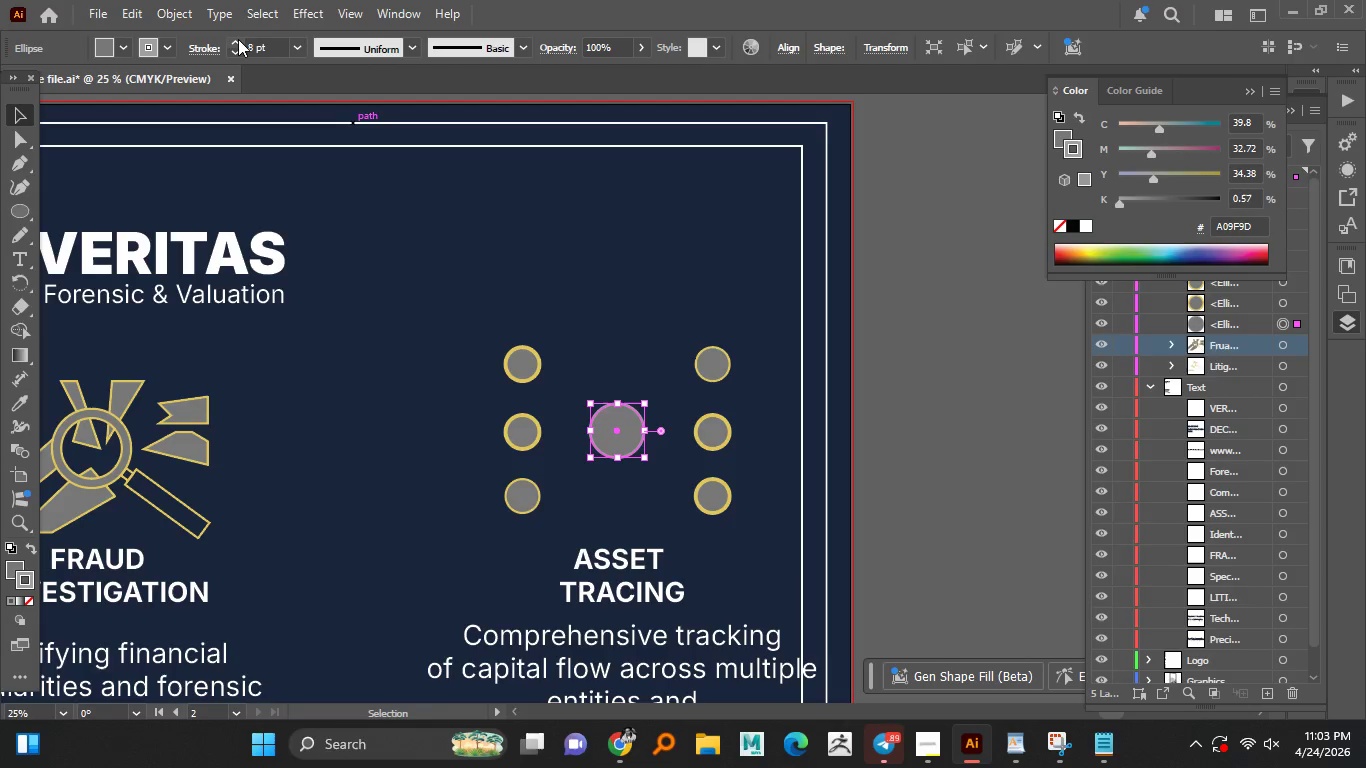 
triple_click([238, 39])
 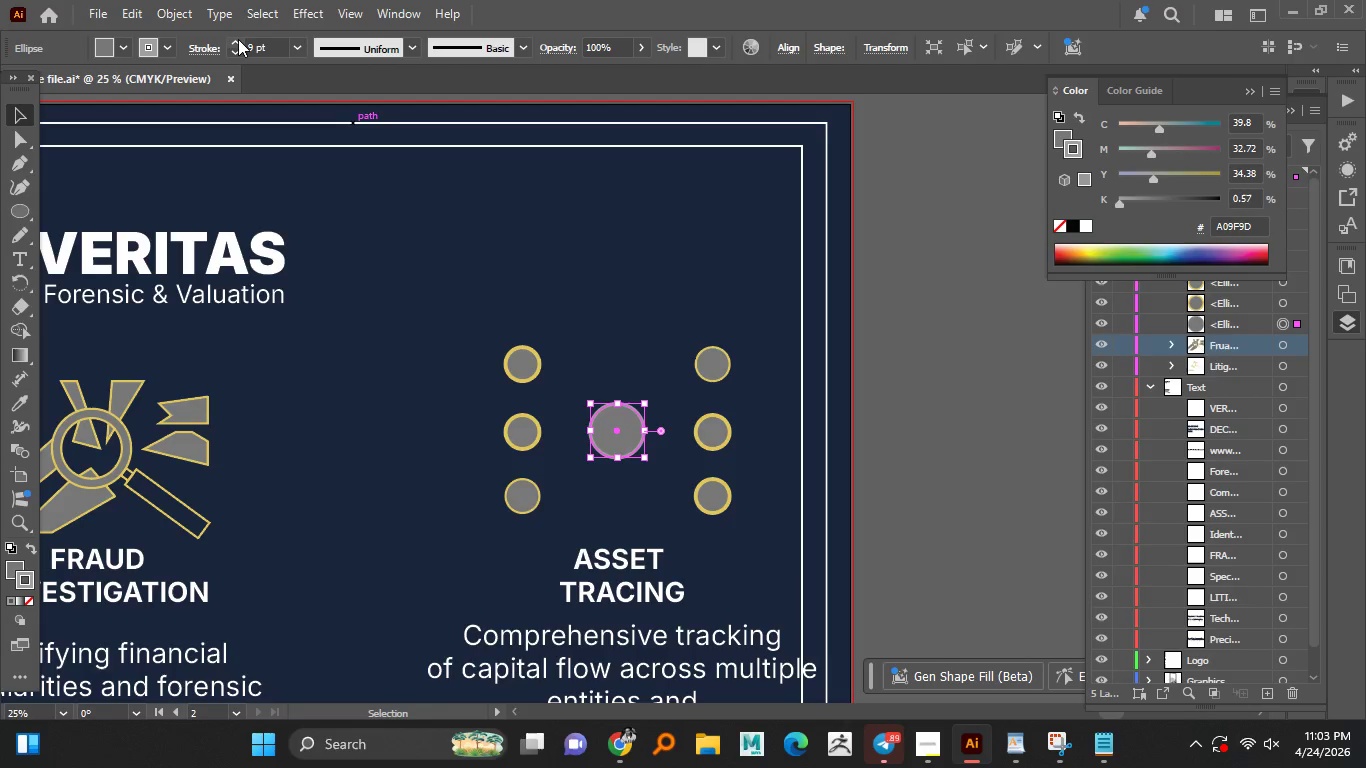 
left_click([238, 39])
 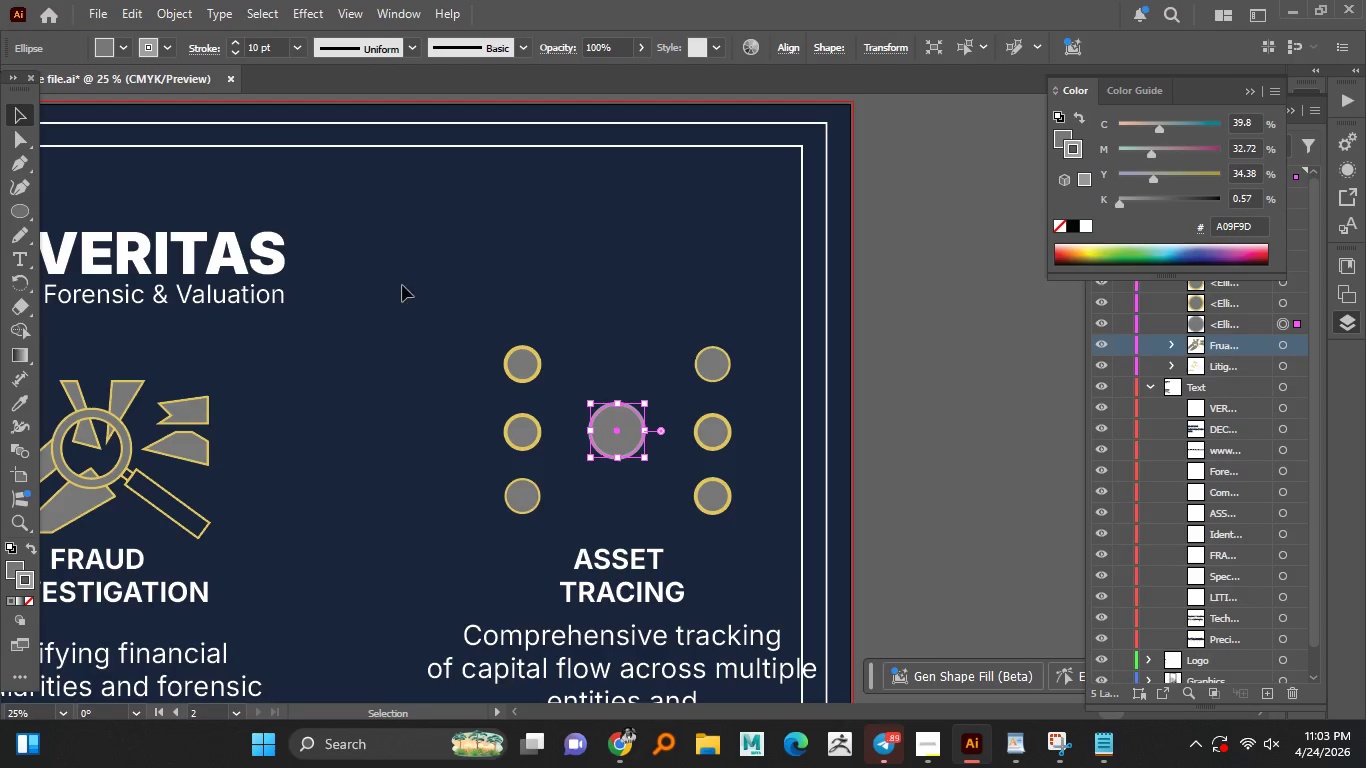 
left_click([407, 289])
 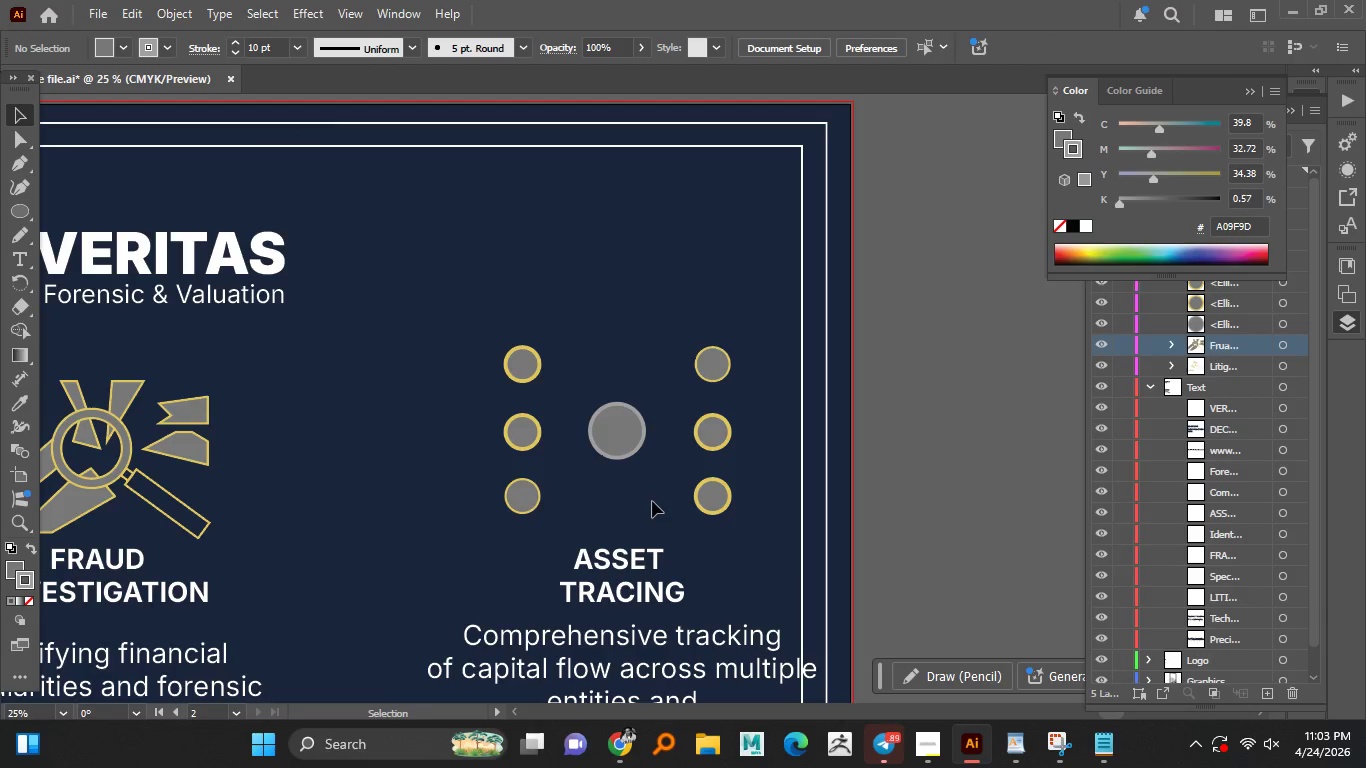 
hold_key(key=AltLeft, duration=1.51)
 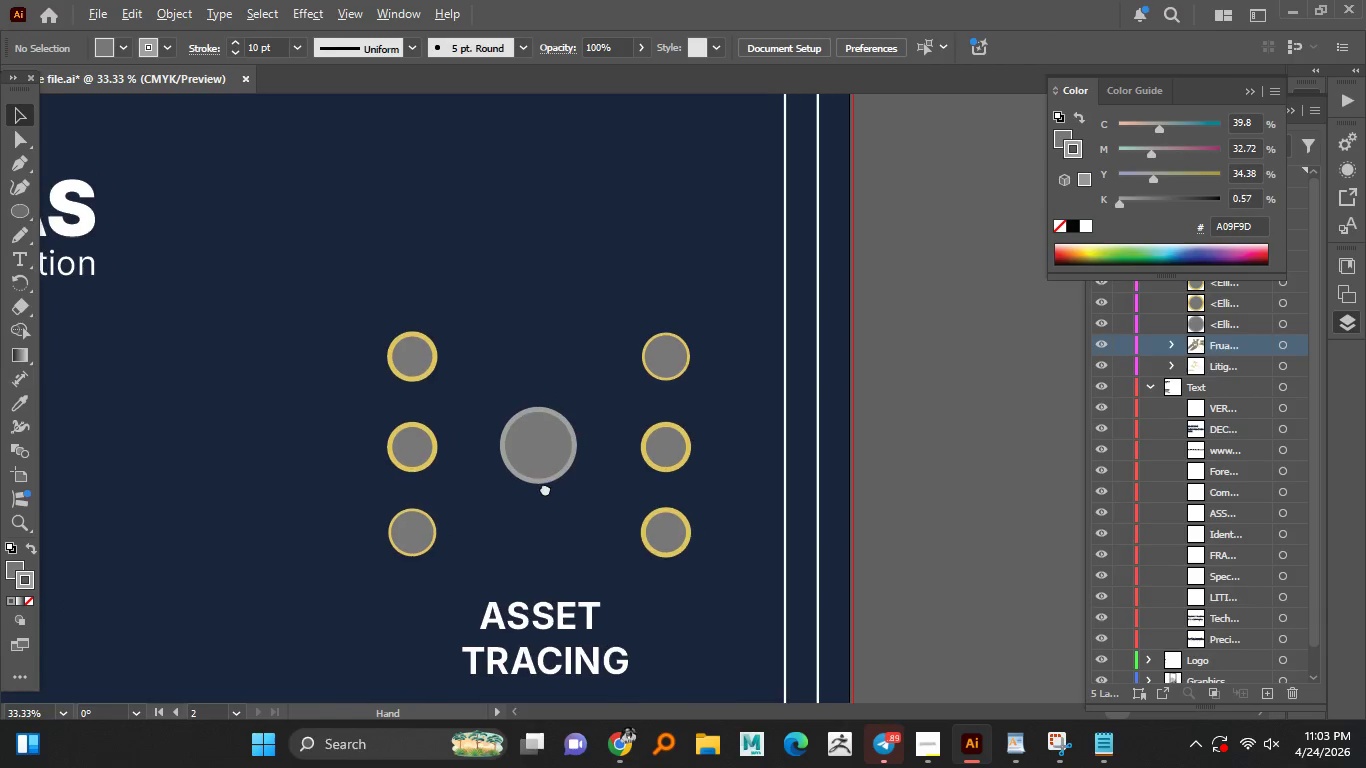 
hold_key(key=AltLeft, duration=1.5)
scroll: coordinate [566, 479], scroll_direction: up, amount: 1.0
 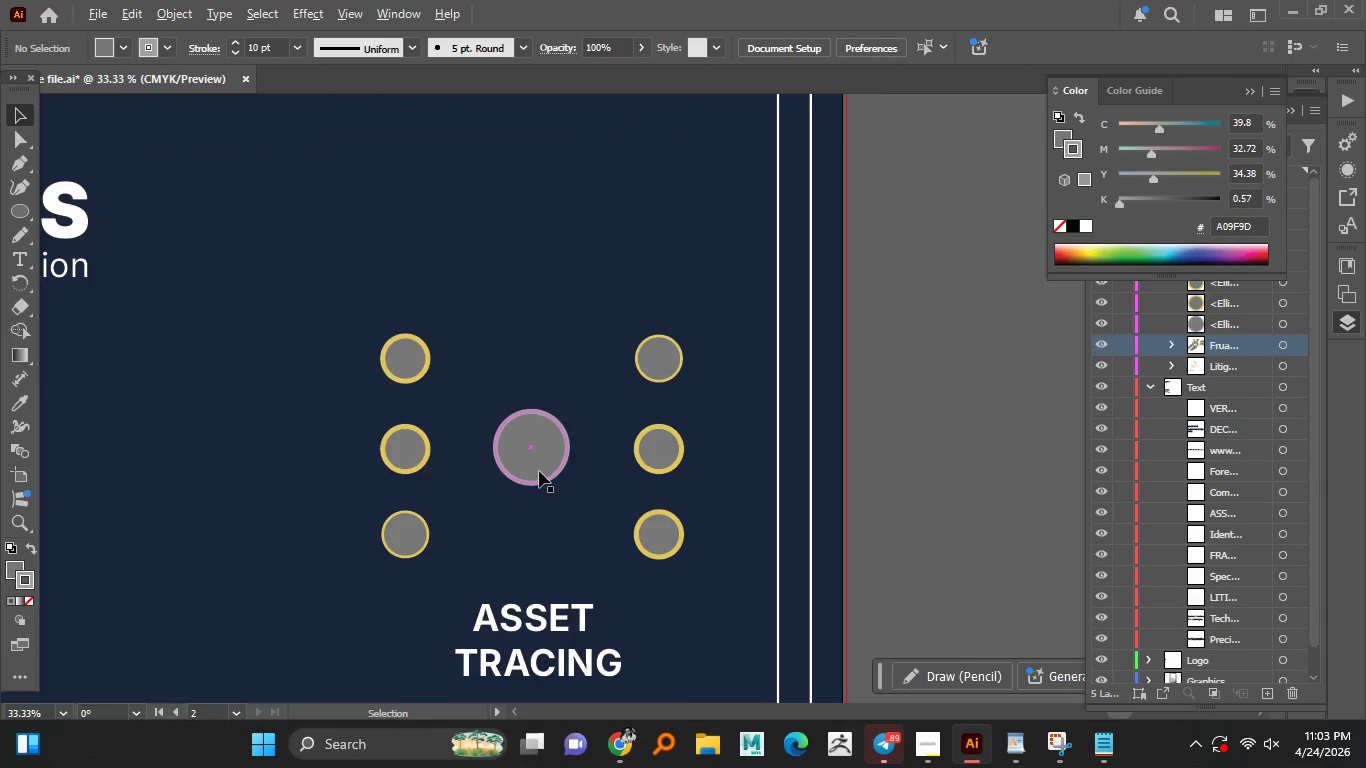 
hold_key(key=AltLeft, duration=0.36)
 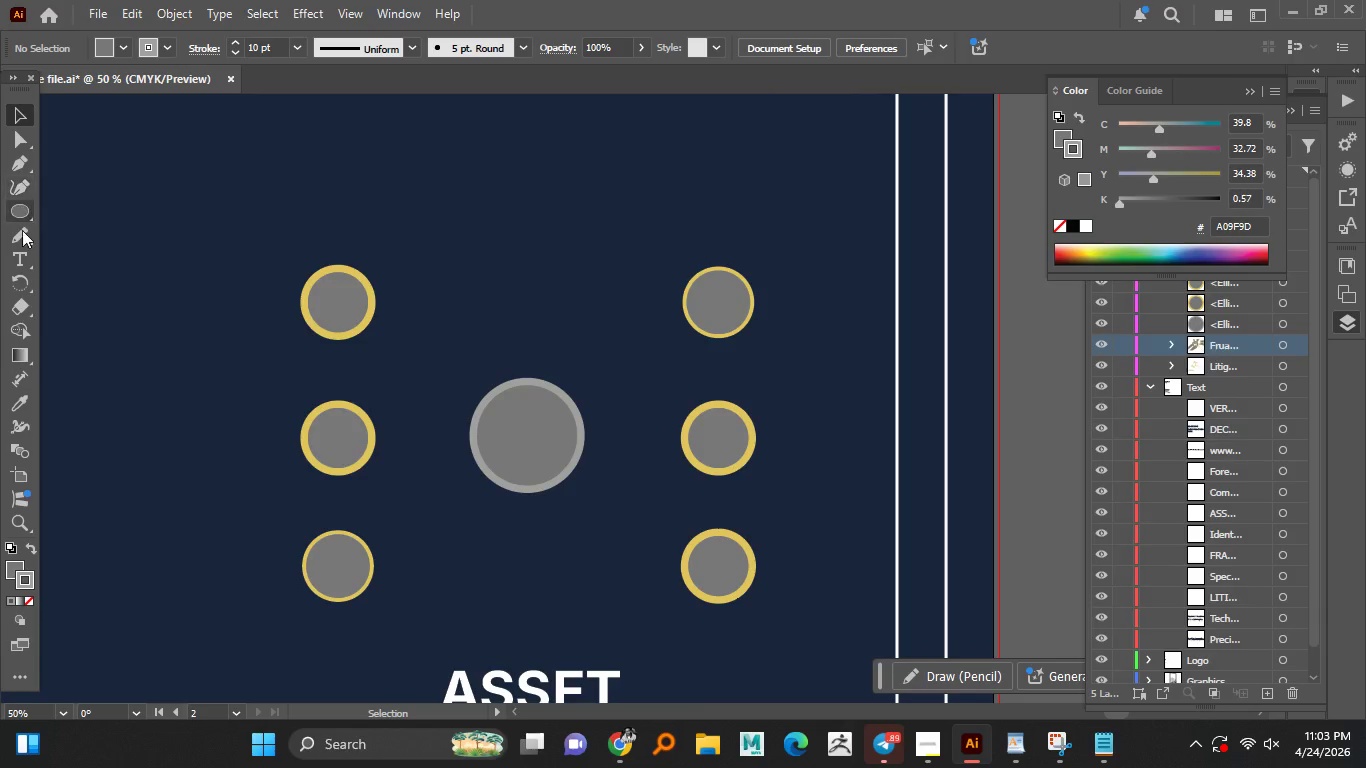 
scroll: coordinate [541, 470], scroll_direction: up, amount: 1.0
 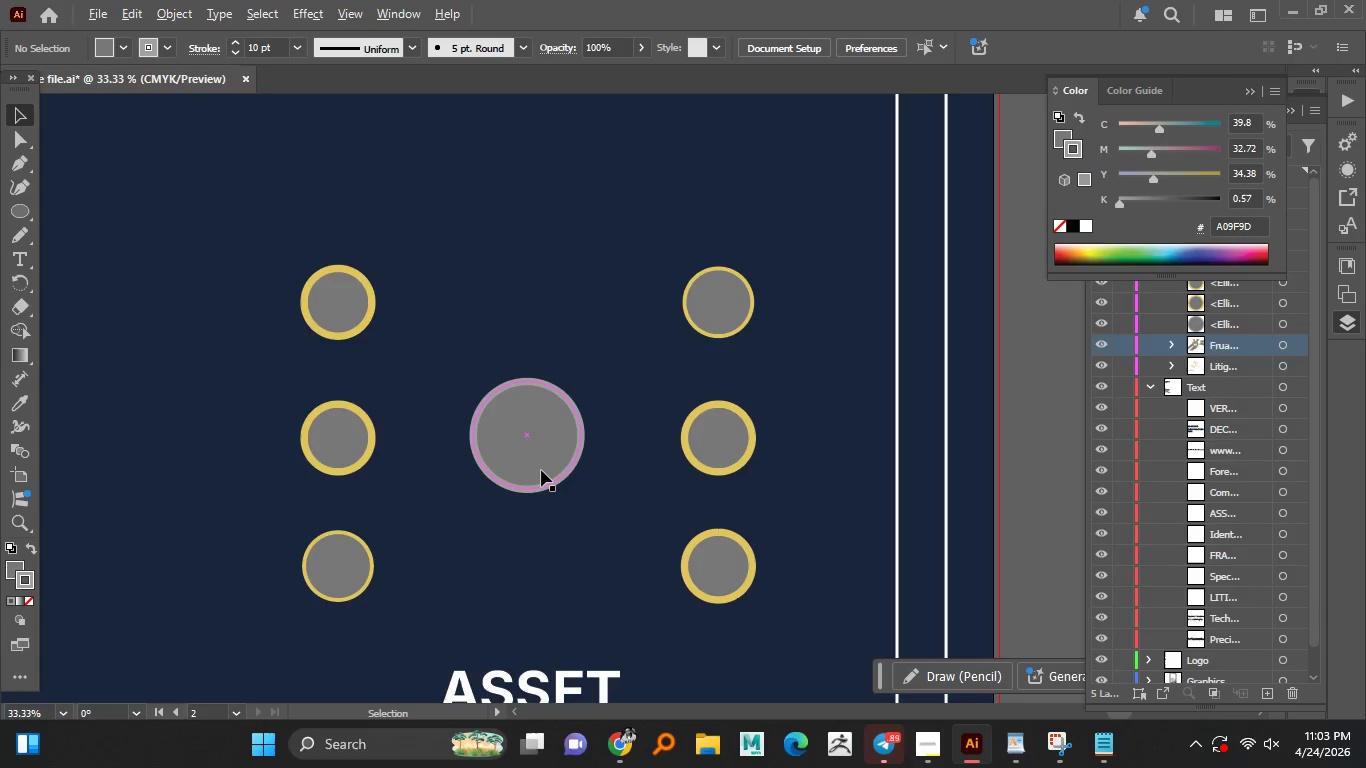 
right_click([24, 234])
 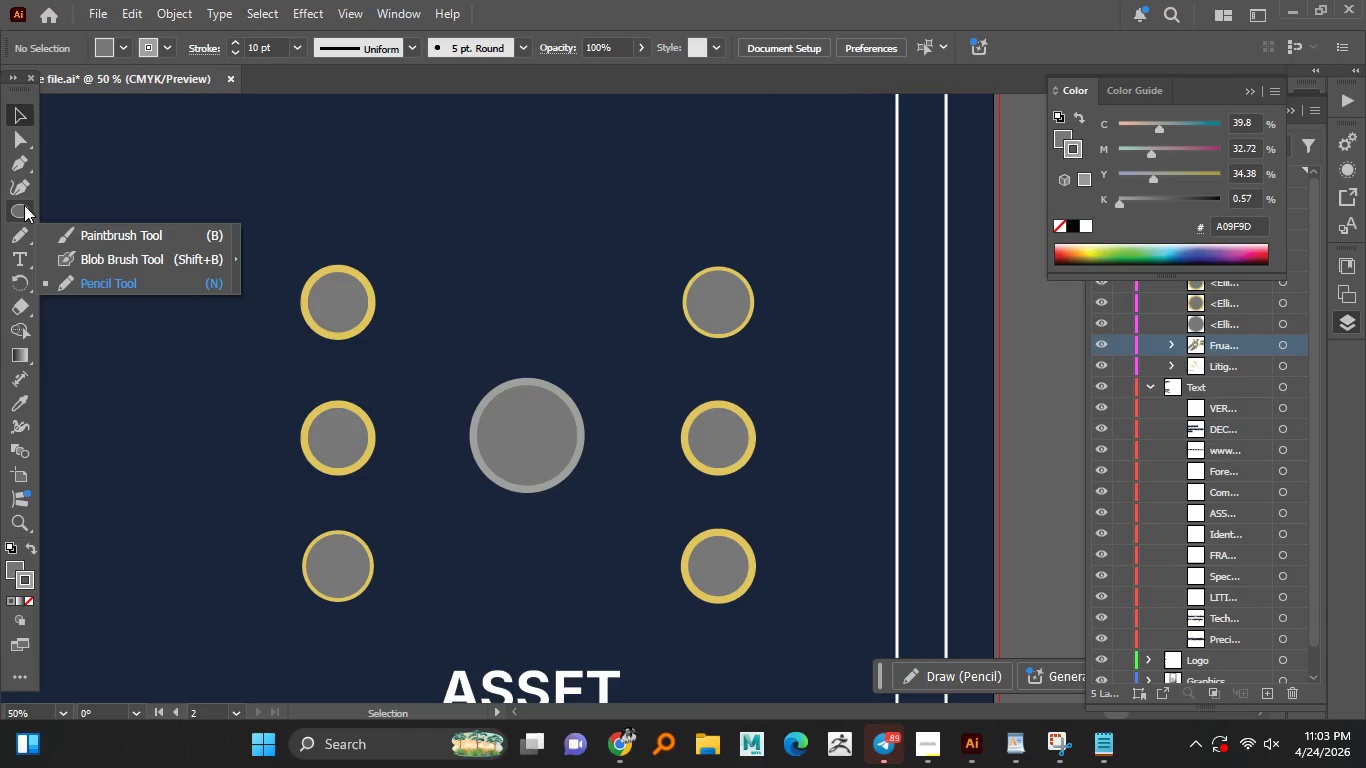 
right_click([24, 205])
 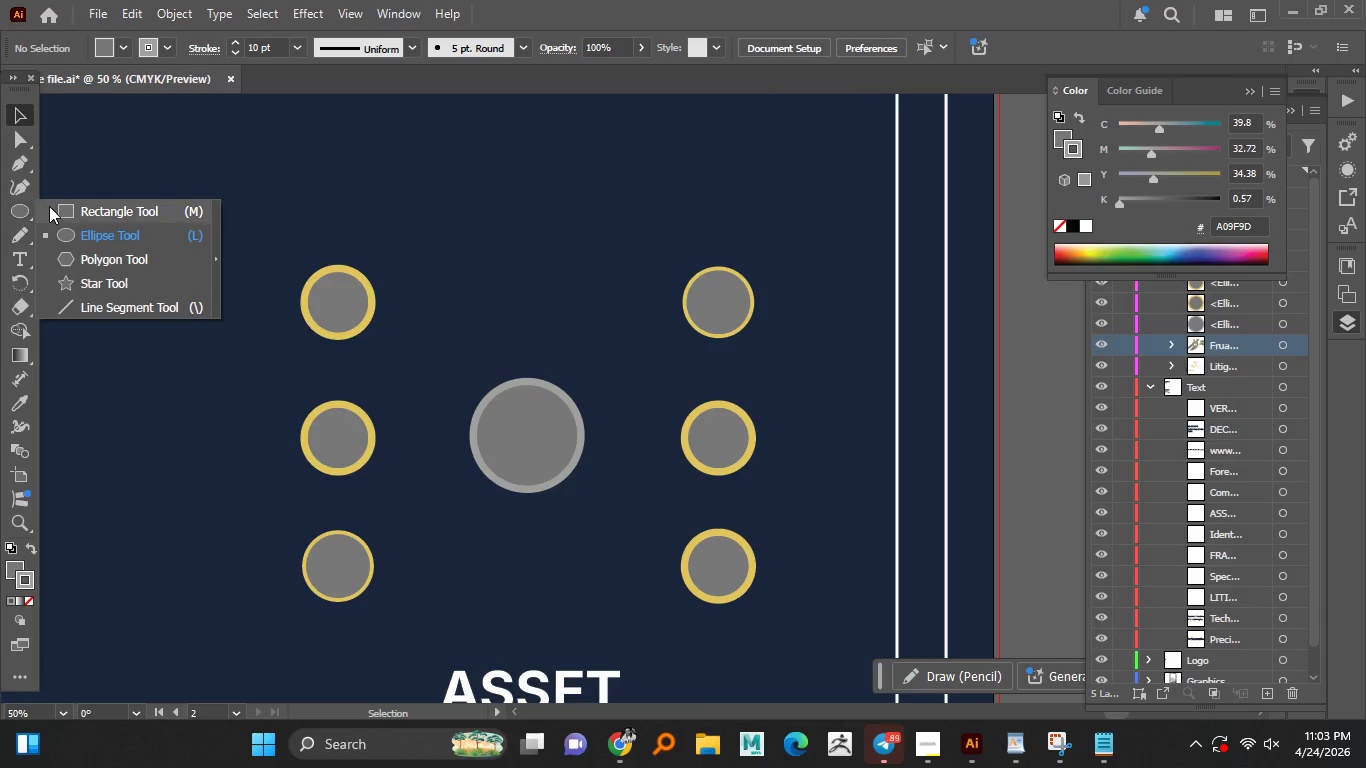 
left_click([50, 207])
 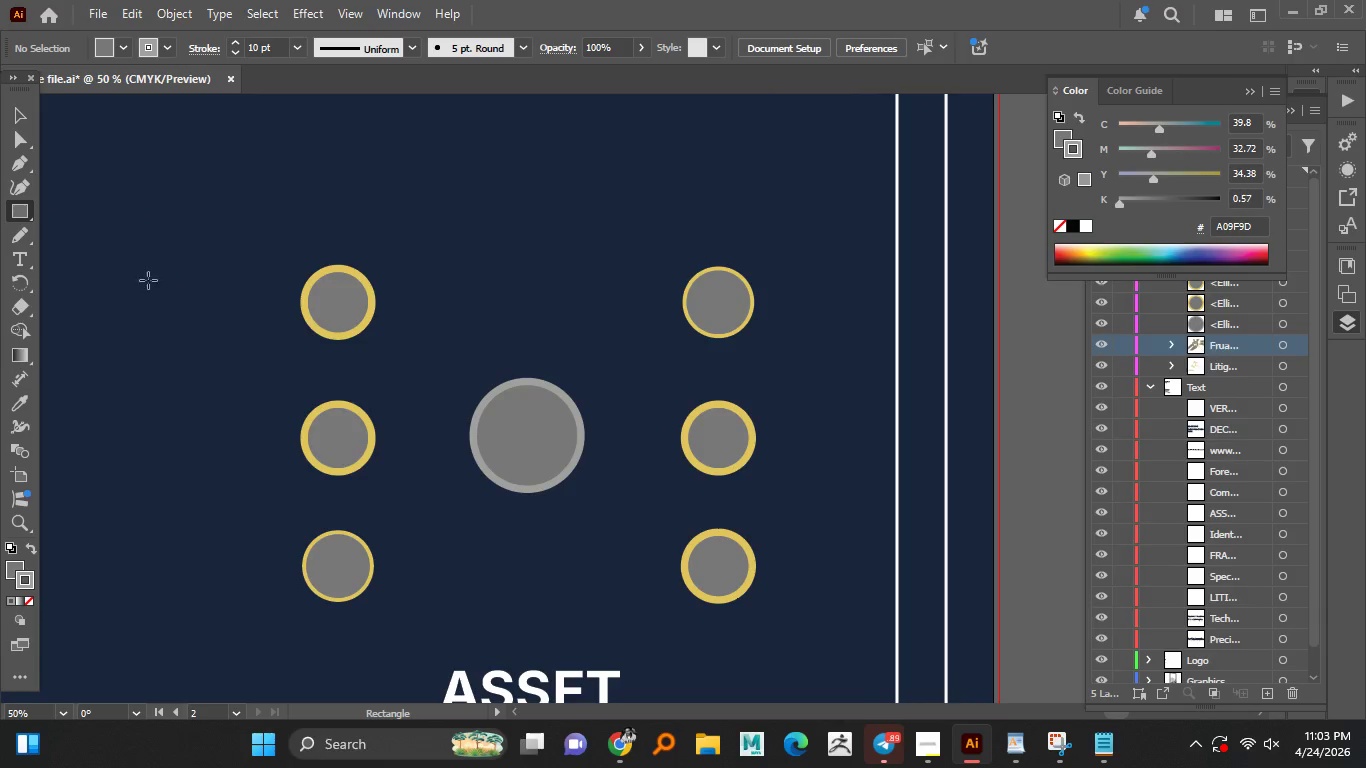 
hold_key(key=AltLeft, duration=1.0)
scroll: coordinate [447, 354], scroll_direction: up, amount: 1.0
 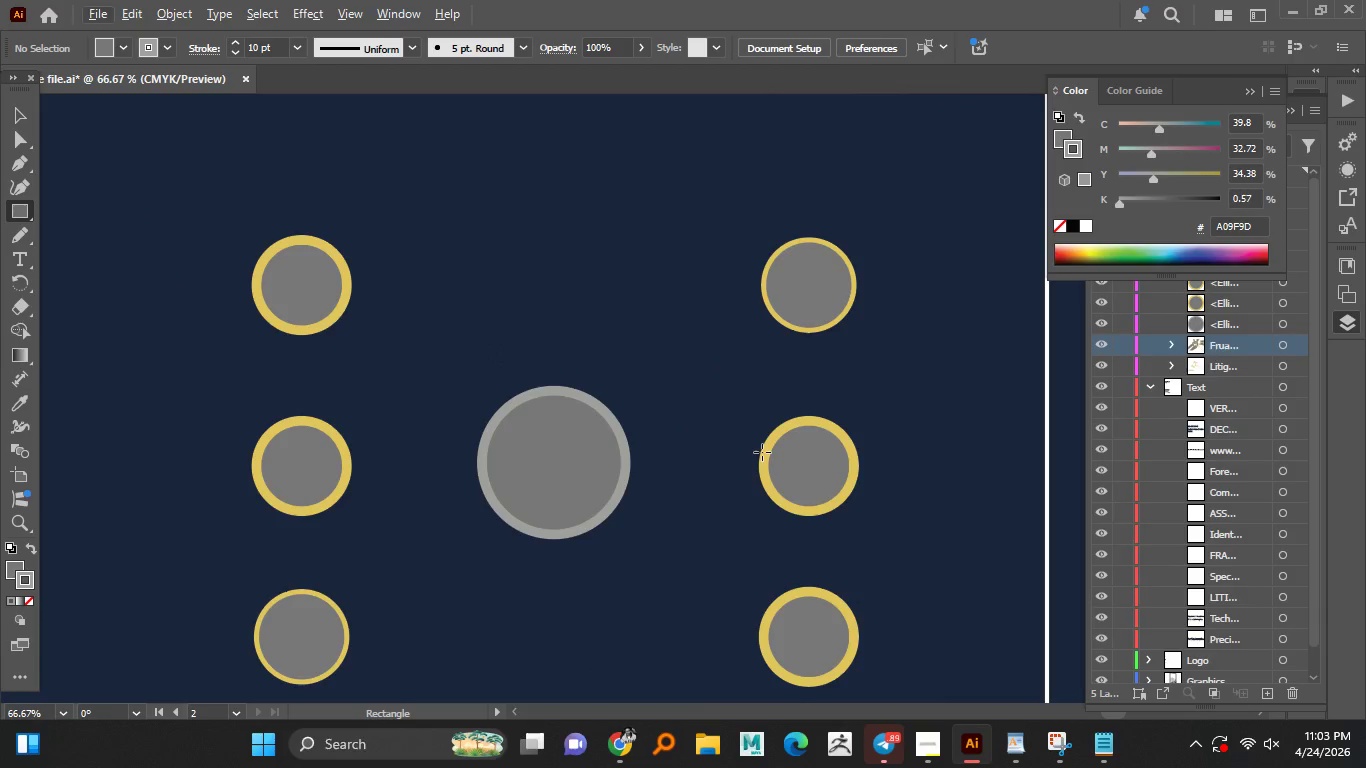 
left_click_drag(start_coordinate=[762, 452], to_coordinate=[704, 466])
 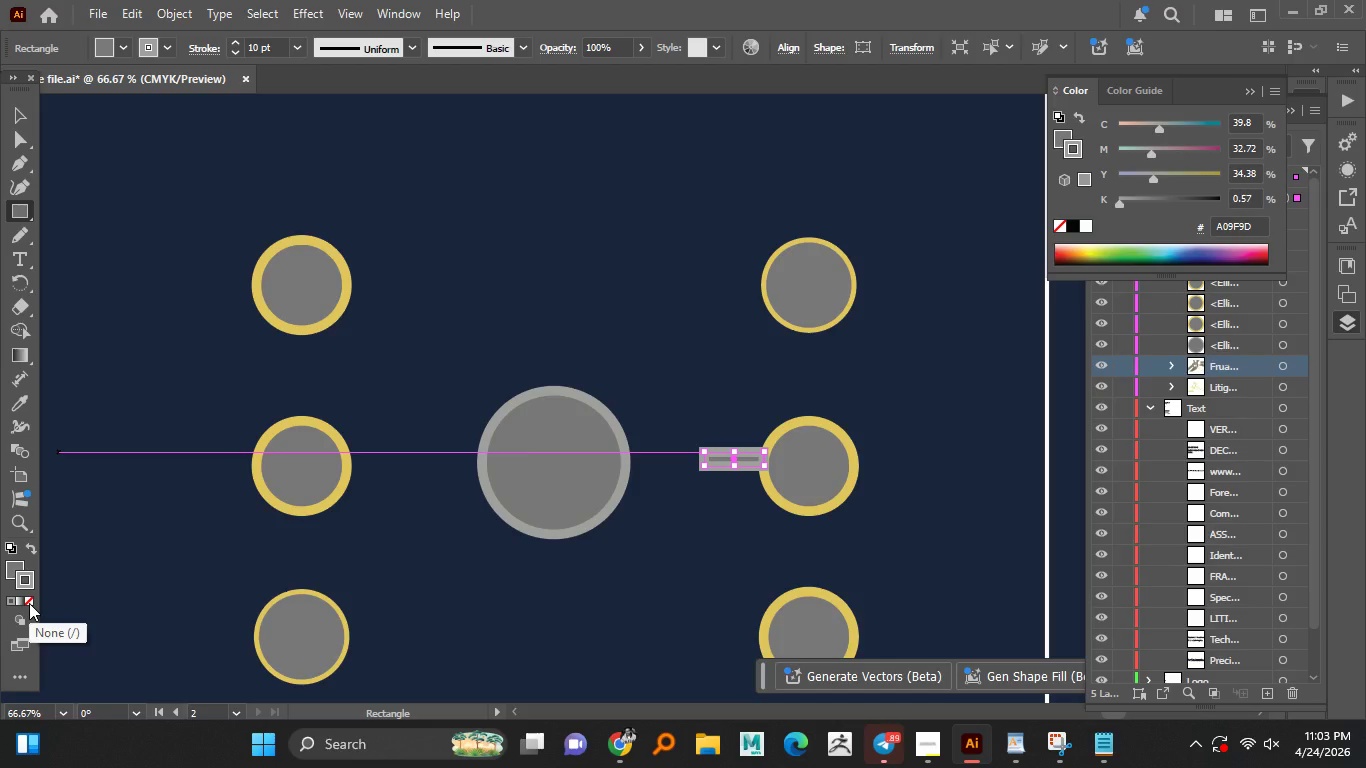 
left_click([29, 603])
 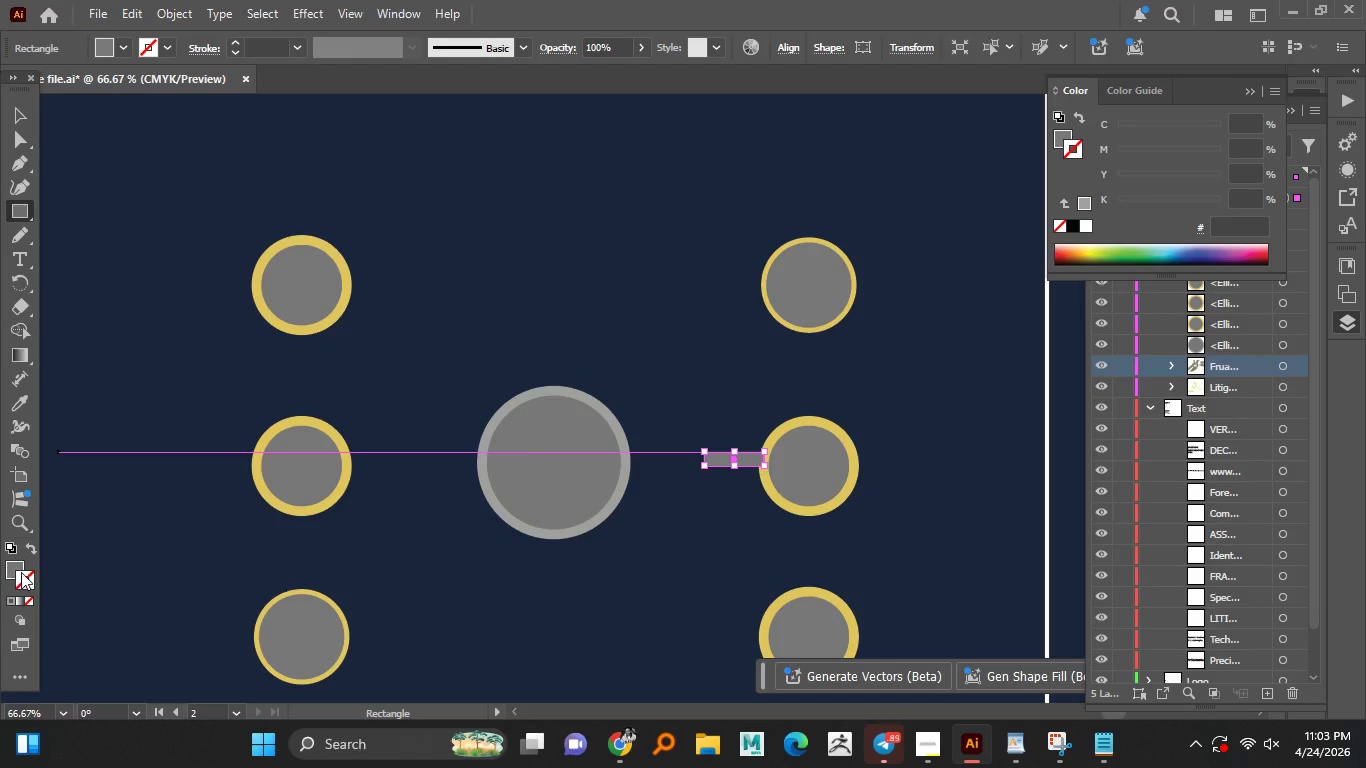 
left_click([21, 572])
 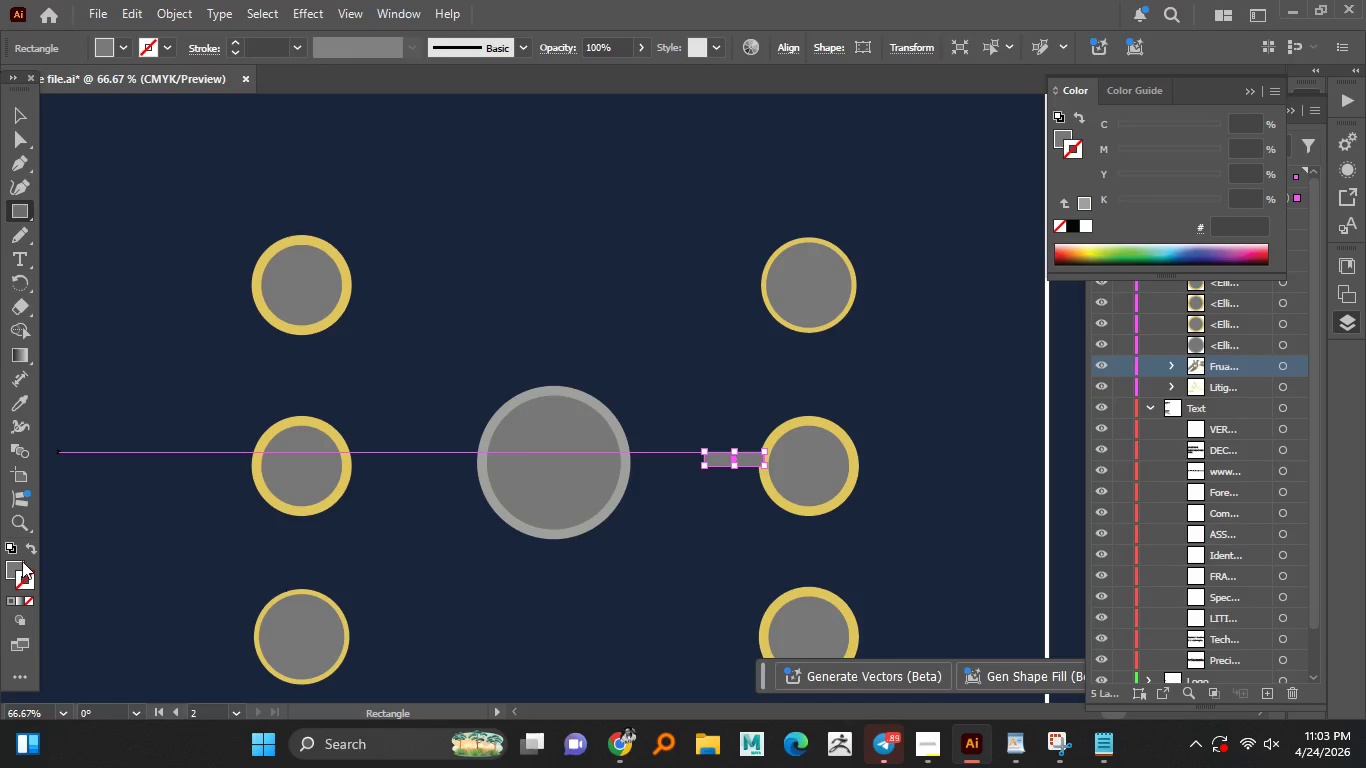 
left_click([22, 561])
 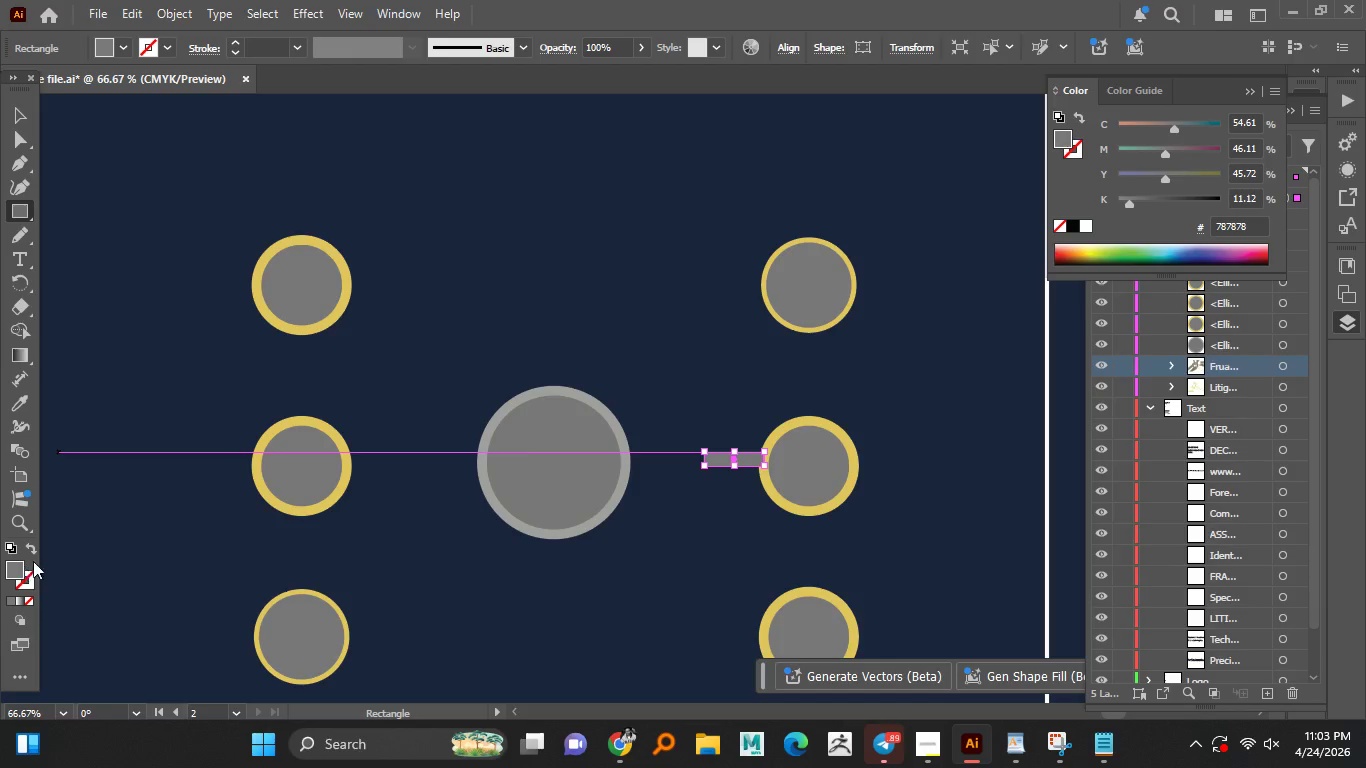 
hold_key(key=AltLeft, duration=1.52)
scroll: coordinate [359, 457], scroll_direction: down, amount: 2.0
 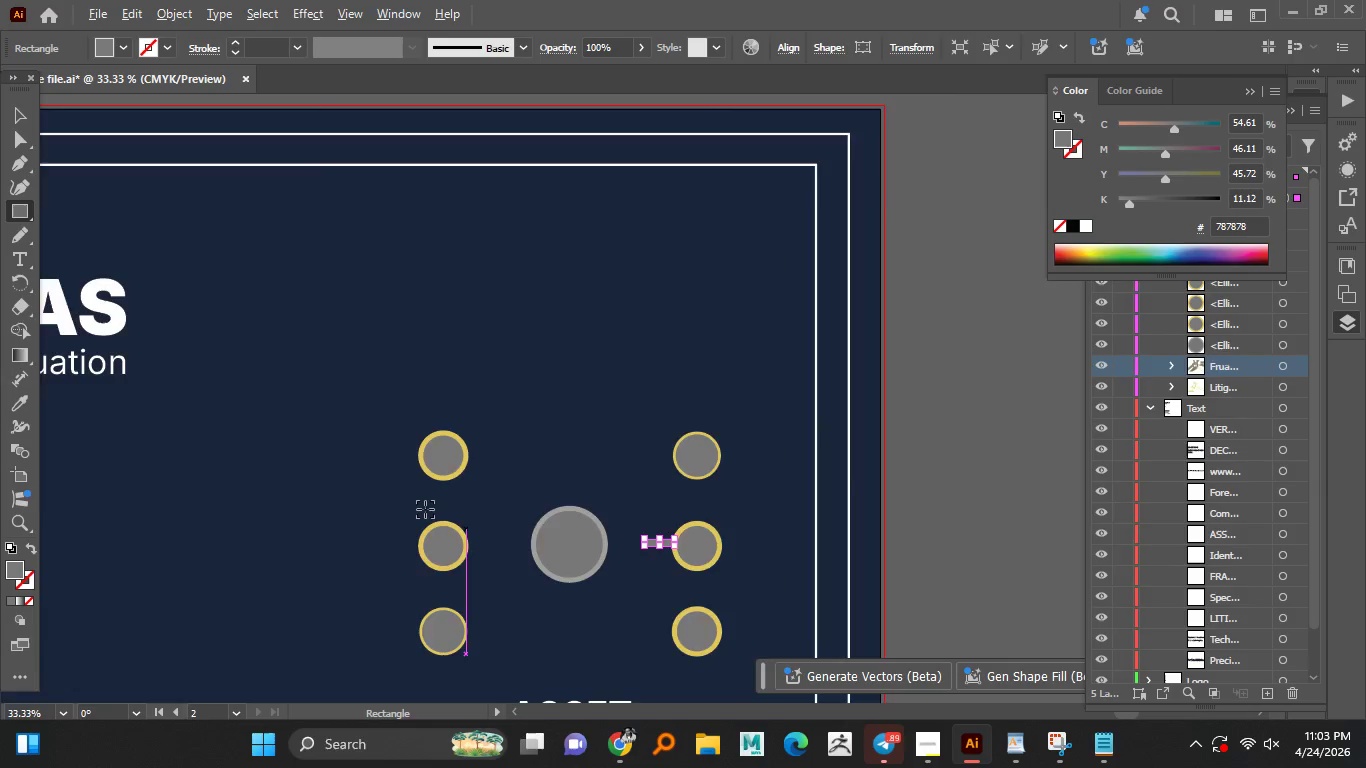 
hold_key(key=AltLeft, duration=0.97)
 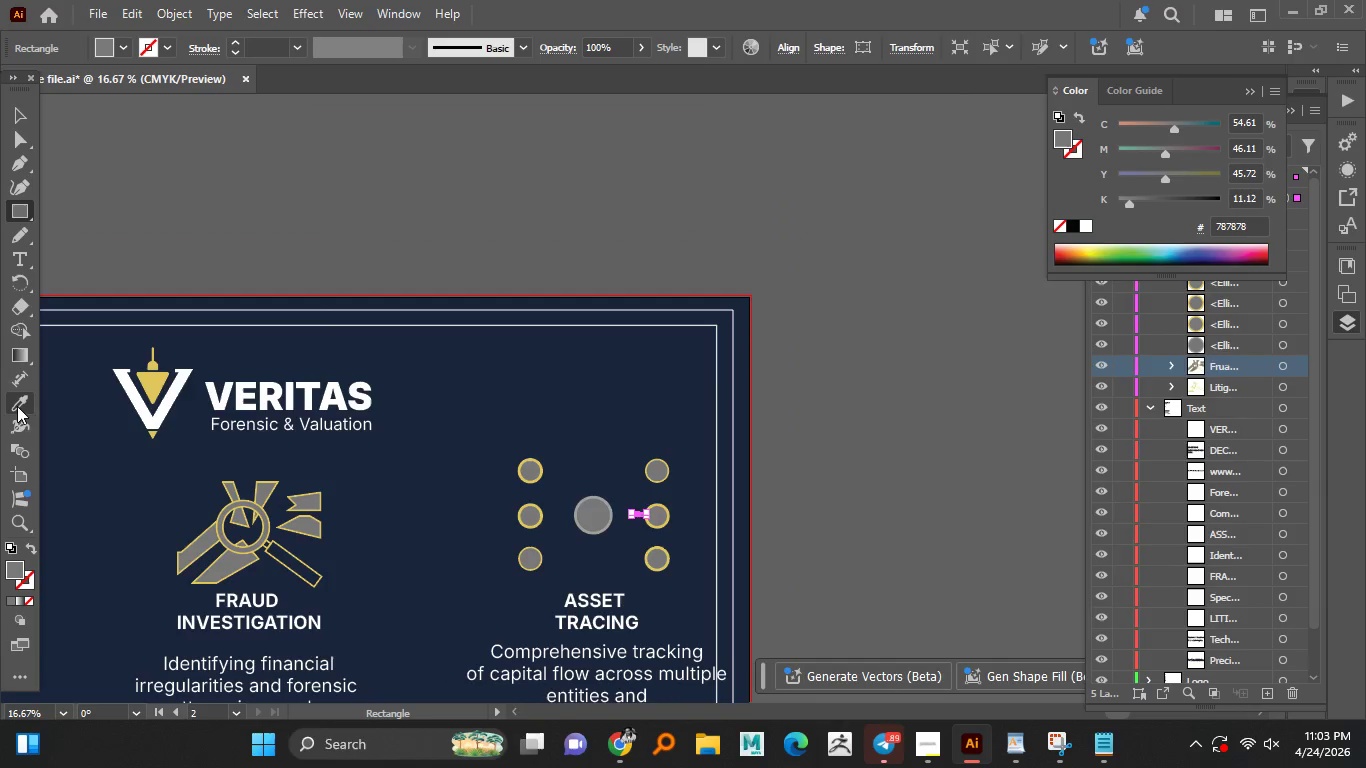 
scroll: coordinate [416, 505], scroll_direction: down, amount: 2.0
 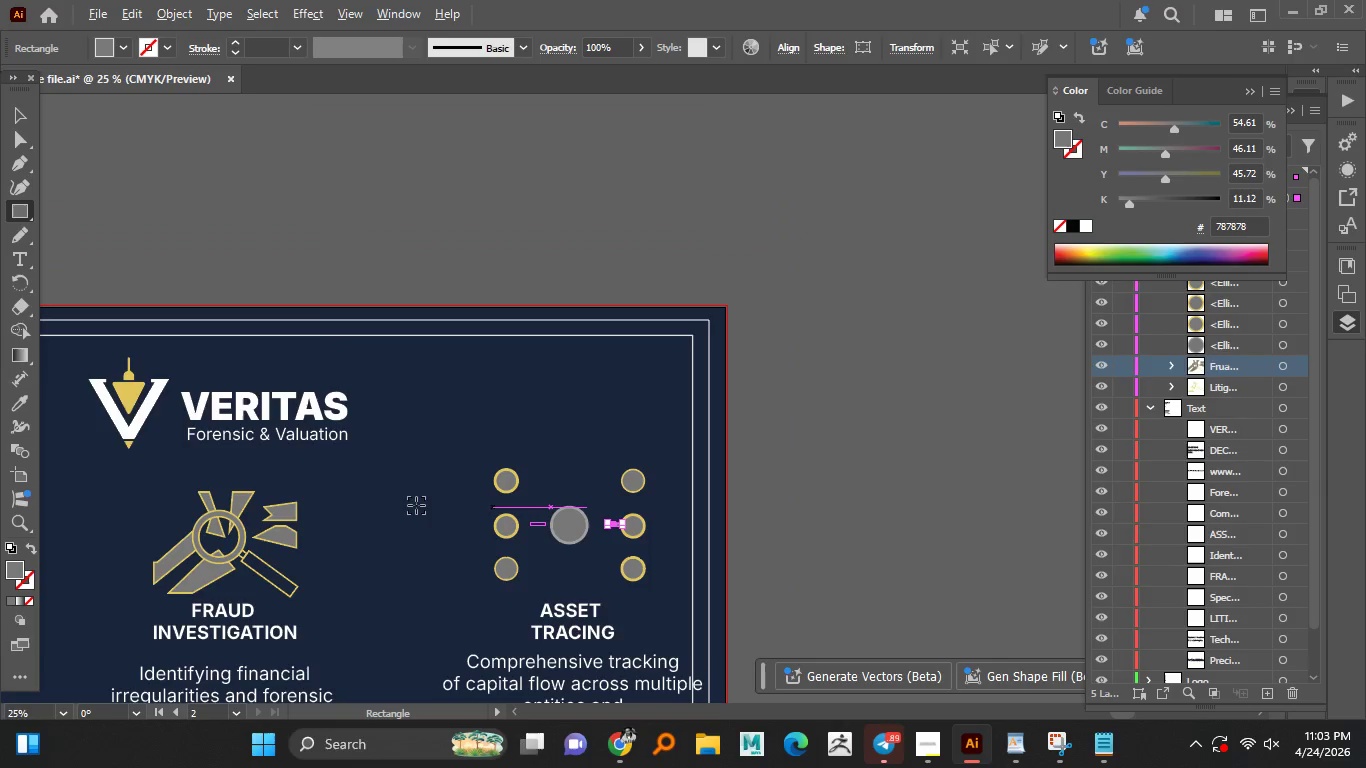 
left_click([17, 406])
 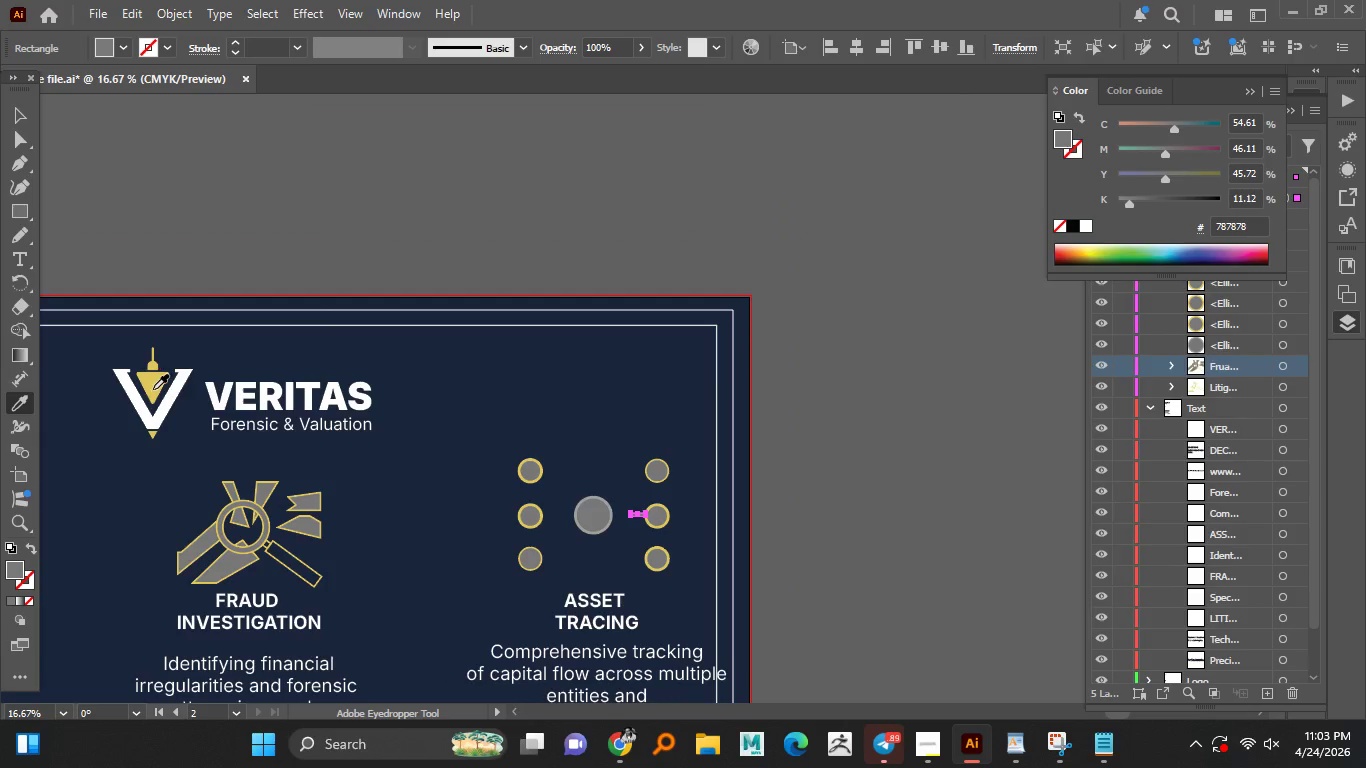 
left_click([153, 389])
 